 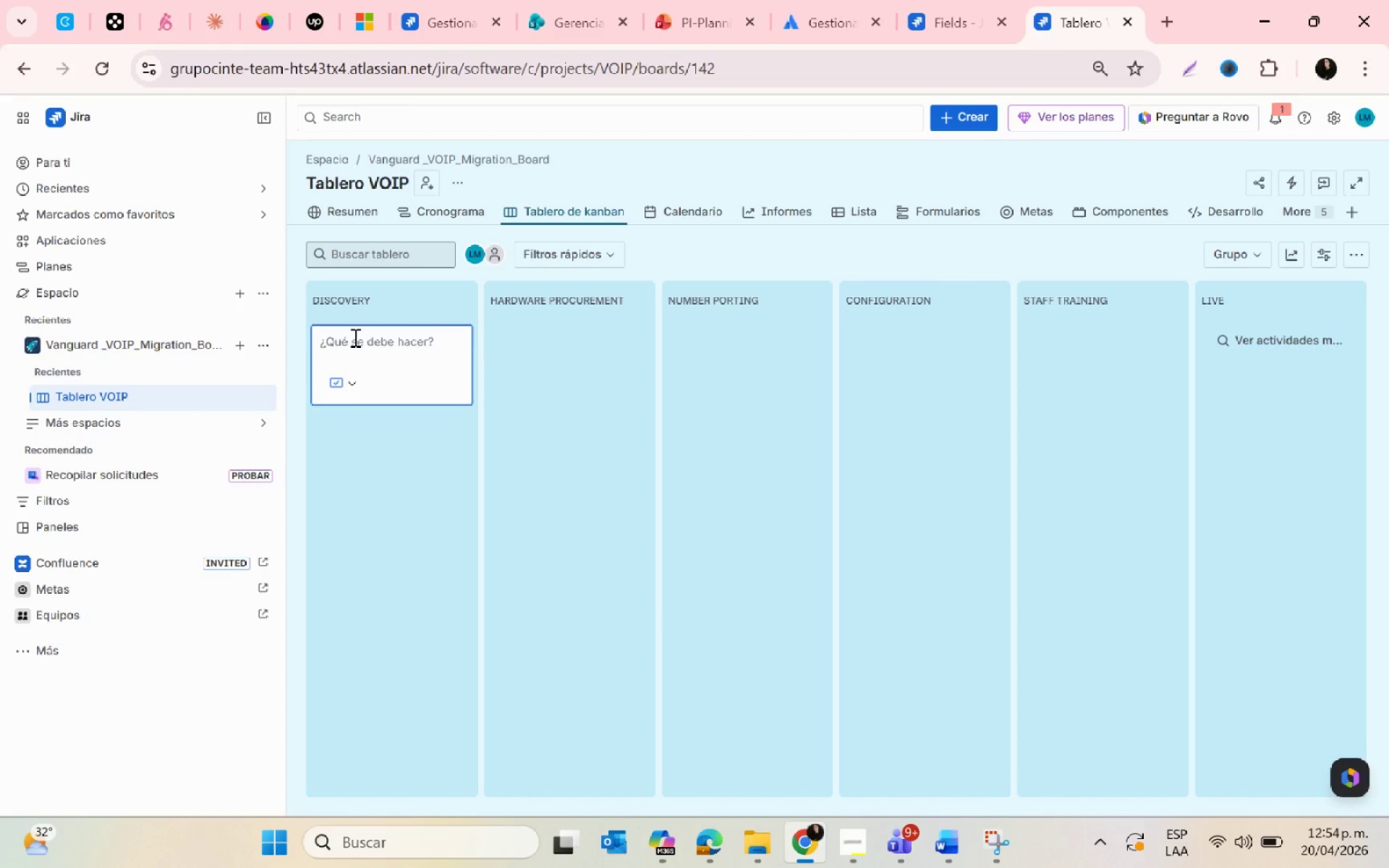 
type(test customf)
key(Backspace)
type( Flied)
 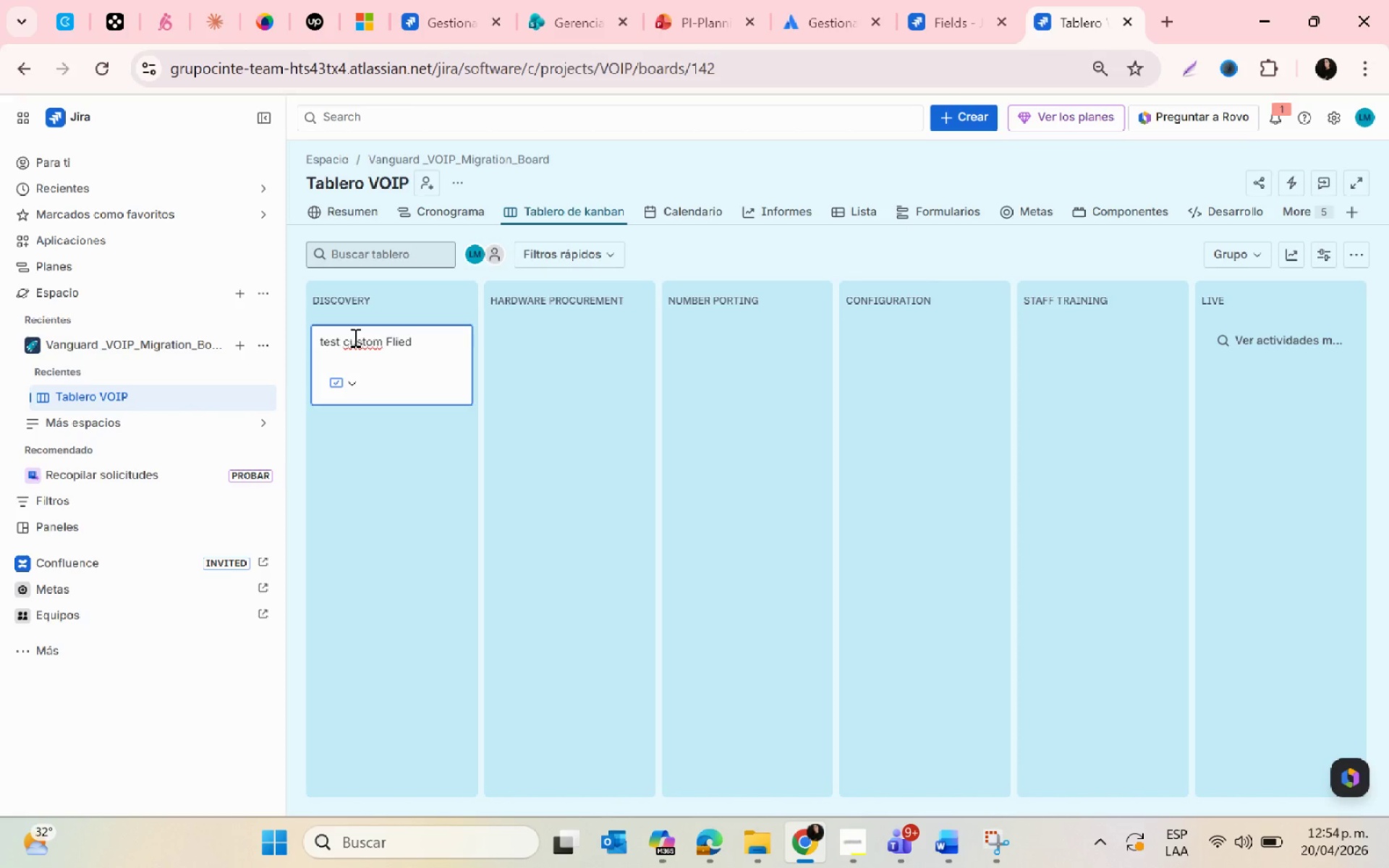 
key(Enter)
 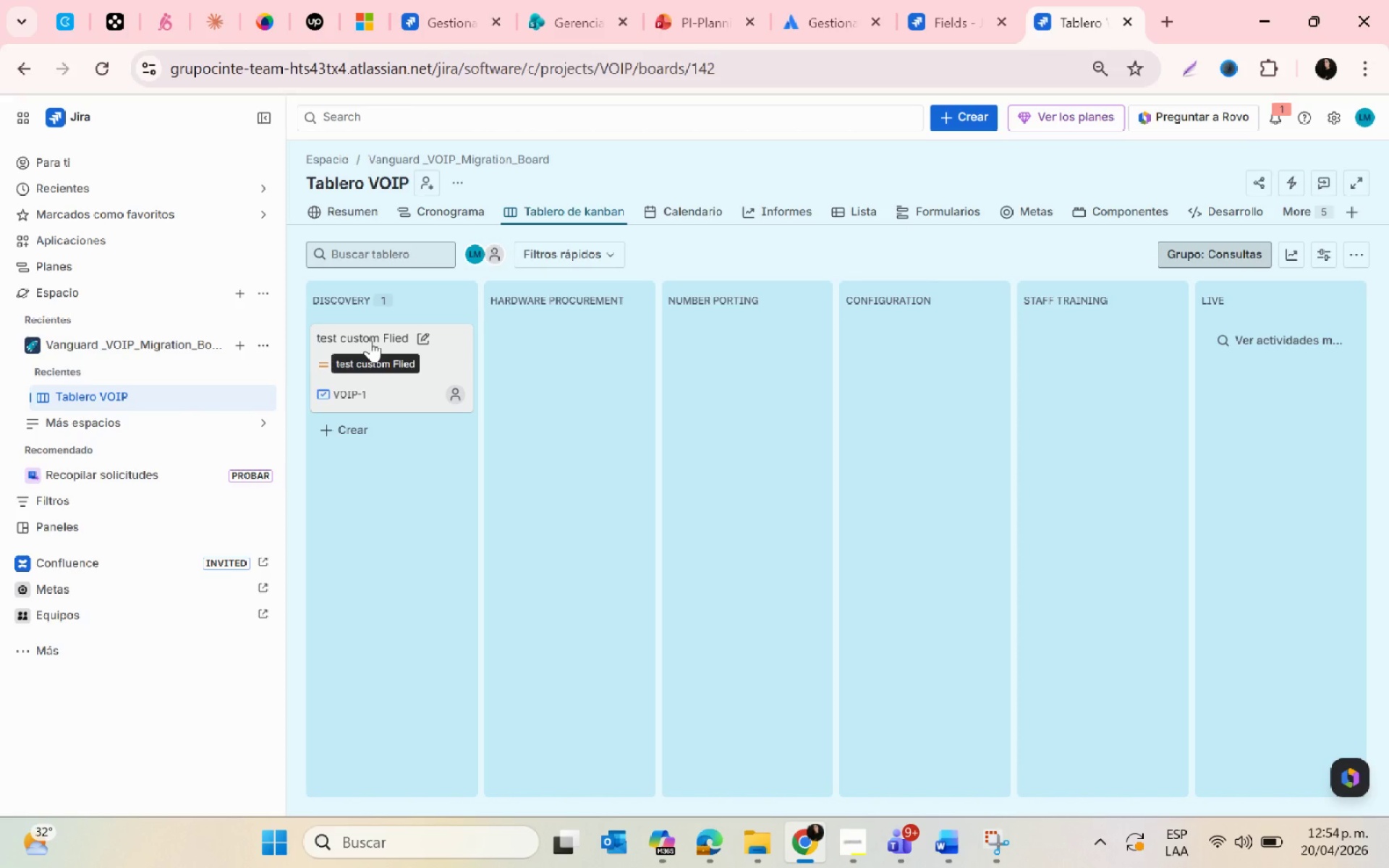 
double_click([384, 336])
 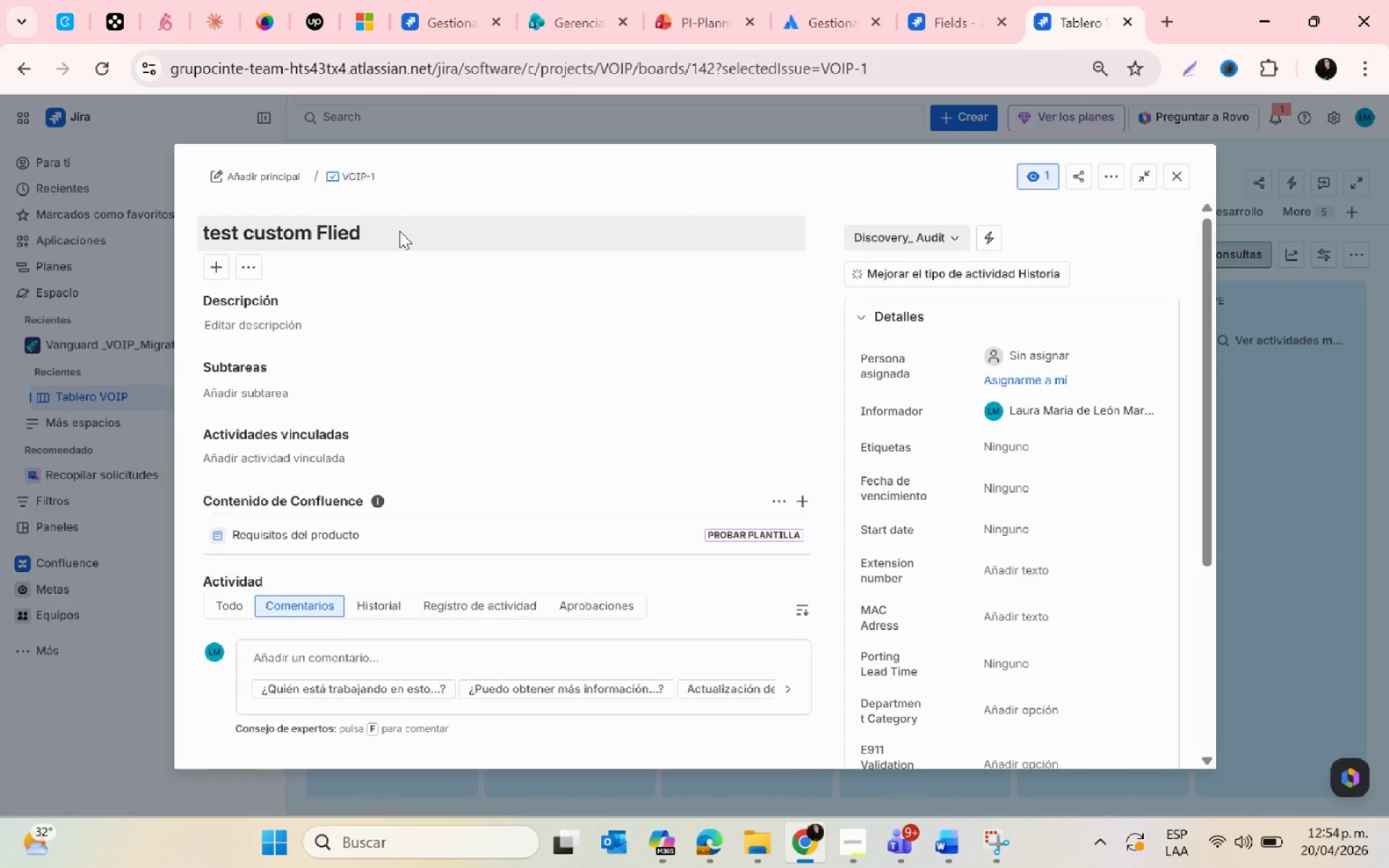 
left_click([375, 236])
 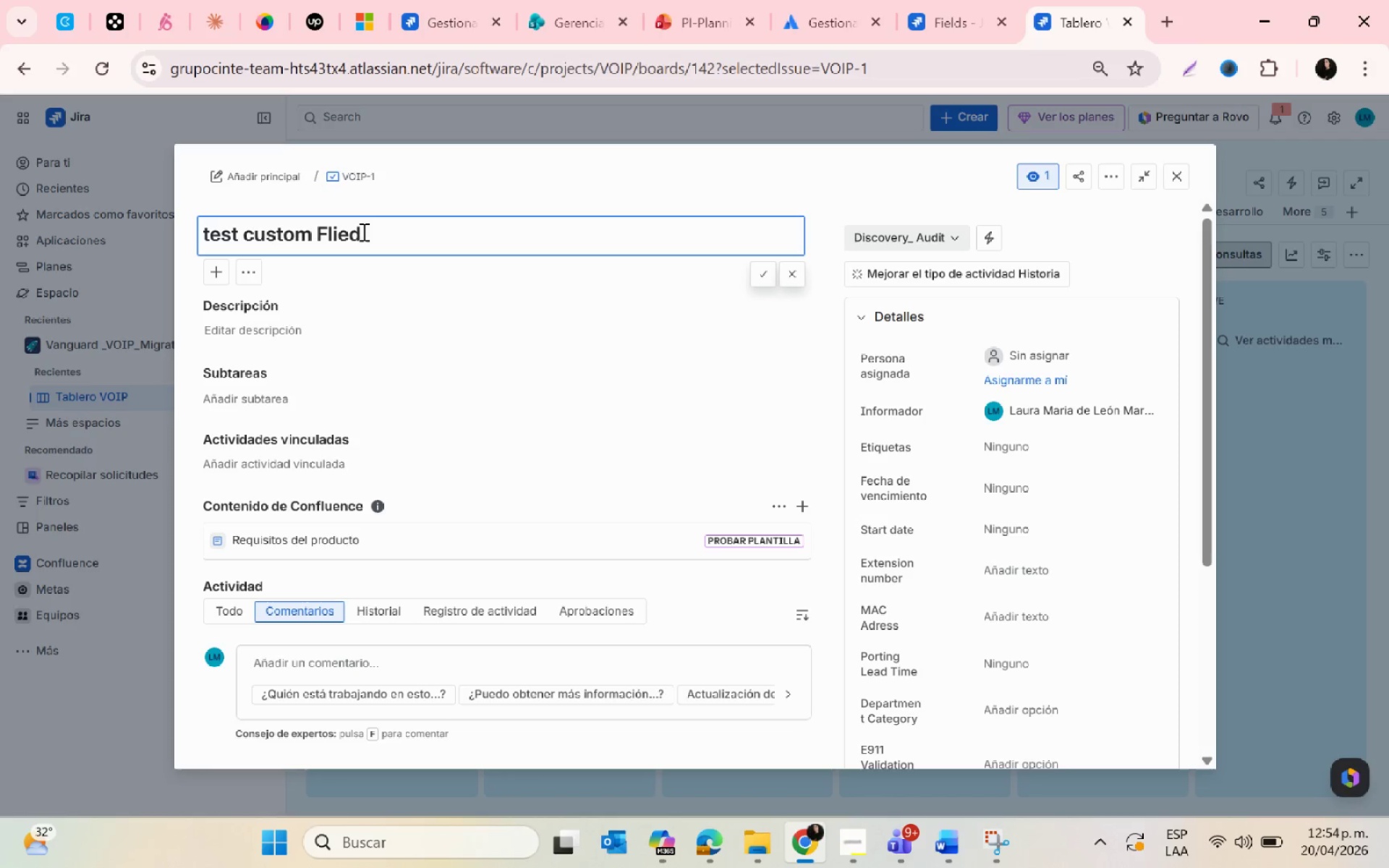 
left_click([381, 235])
 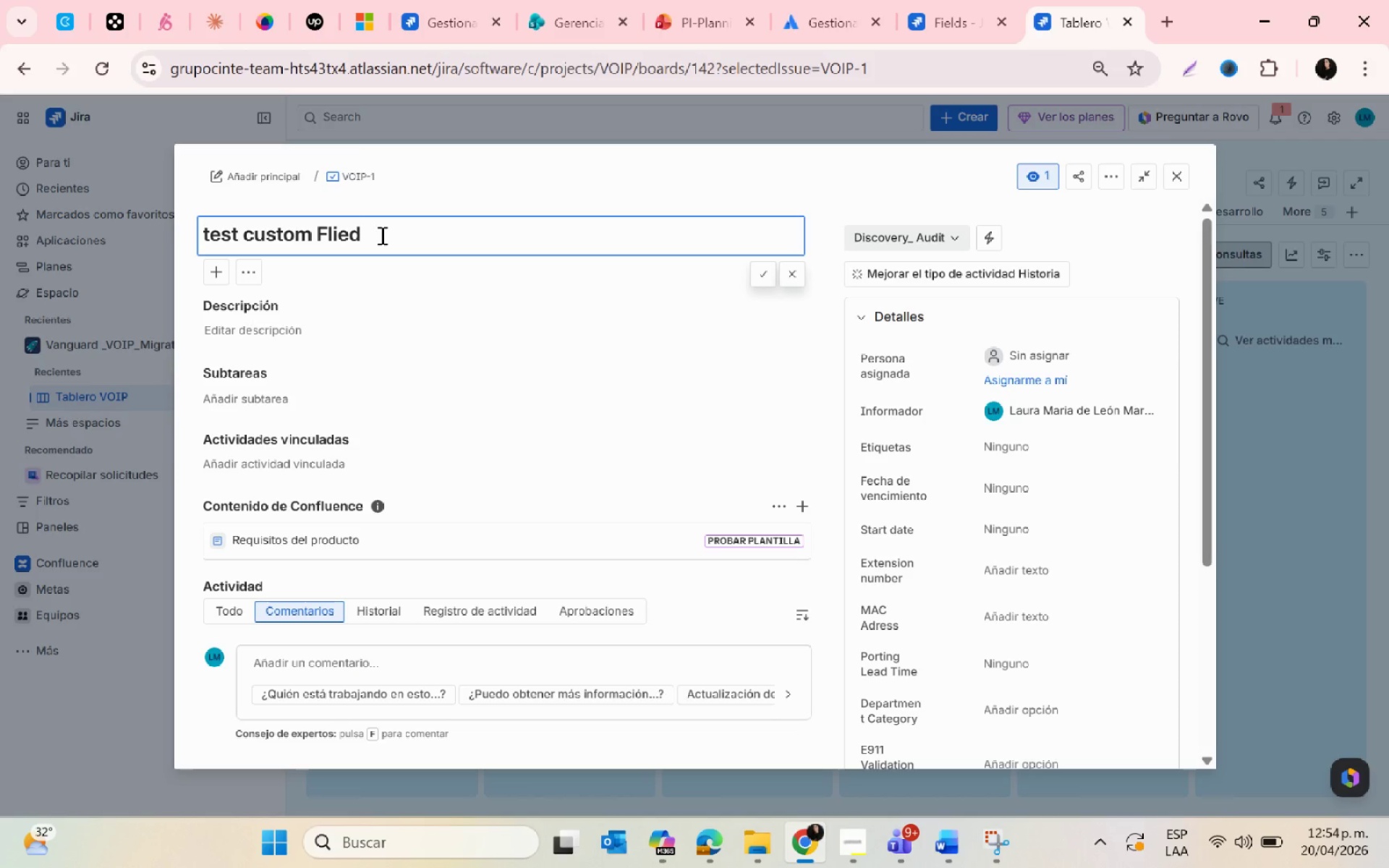 
key(Backspace)
key(Backspace)
key(Backspace)
key(Backspace)
type(ield)
 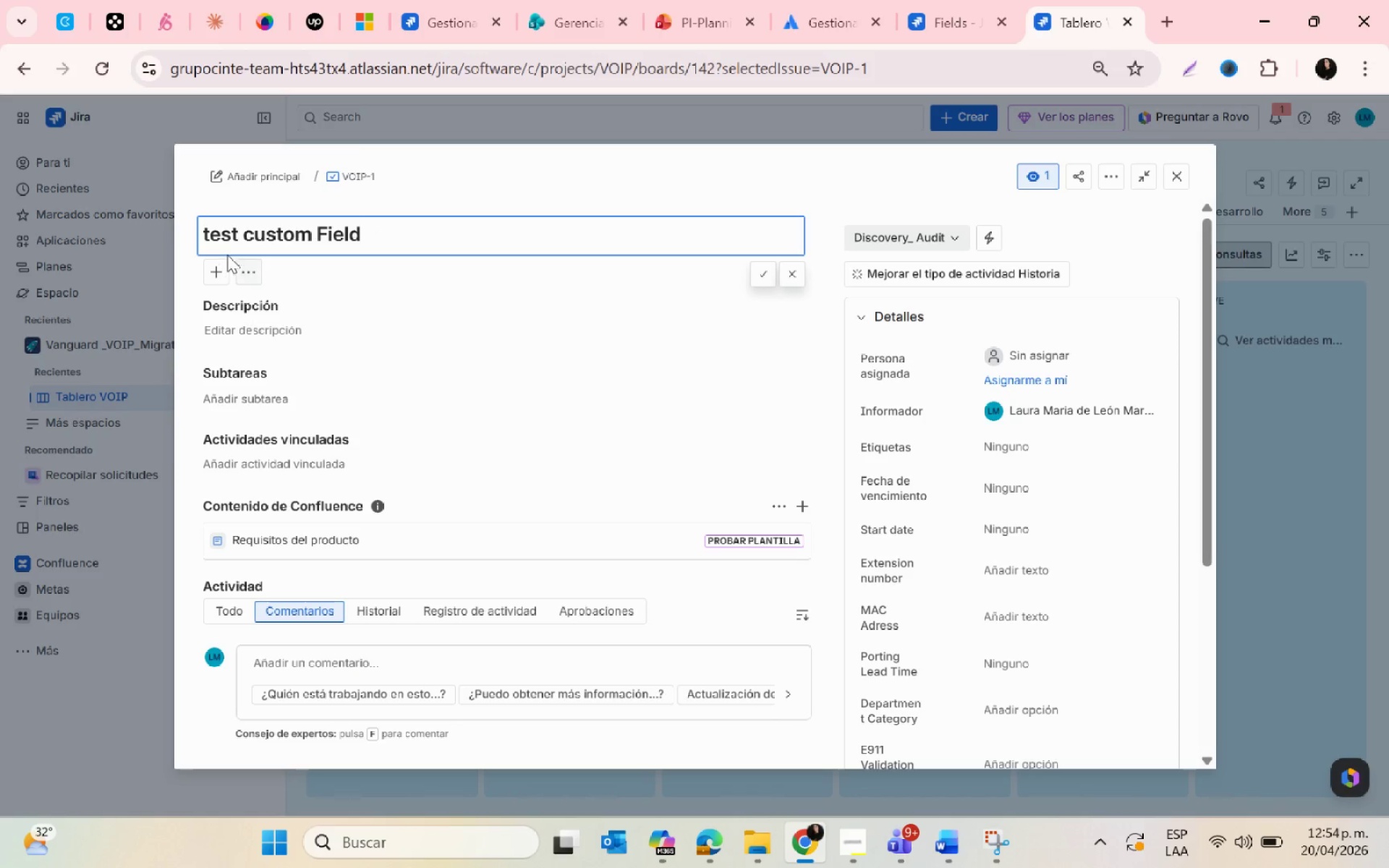 
left_click([211, 238])
 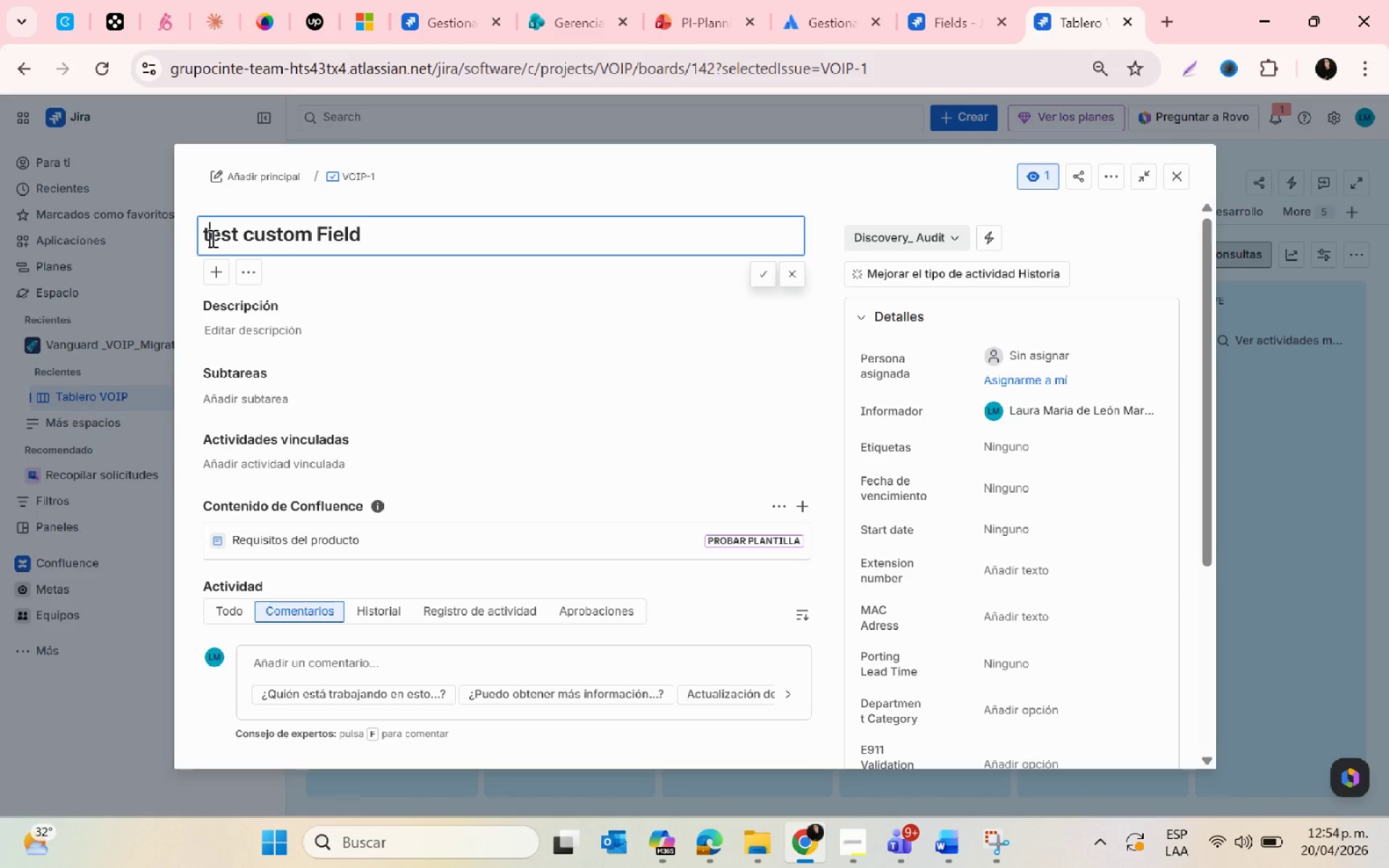 
key(Backspace)
 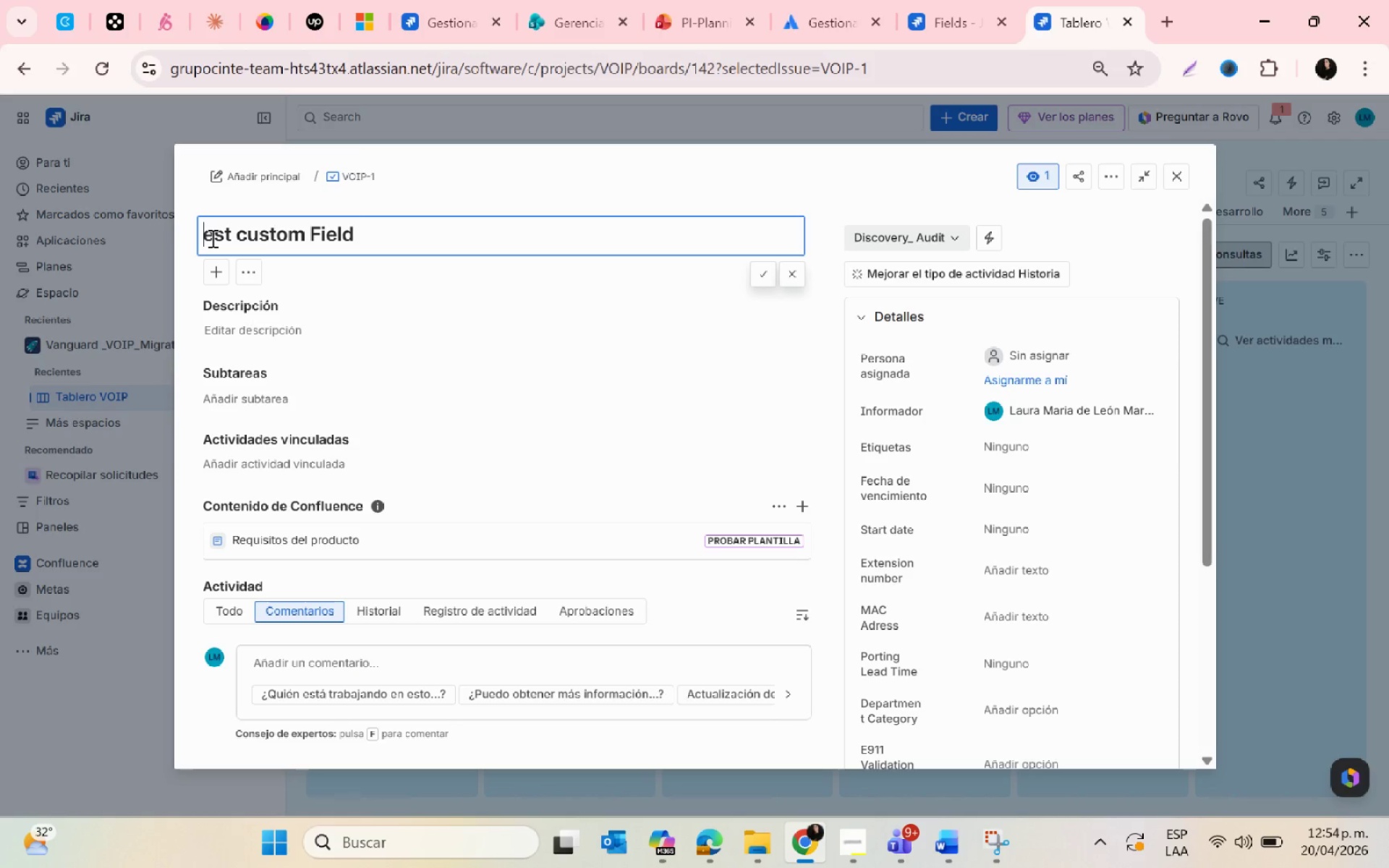 
key(Shift+ShiftRight)
 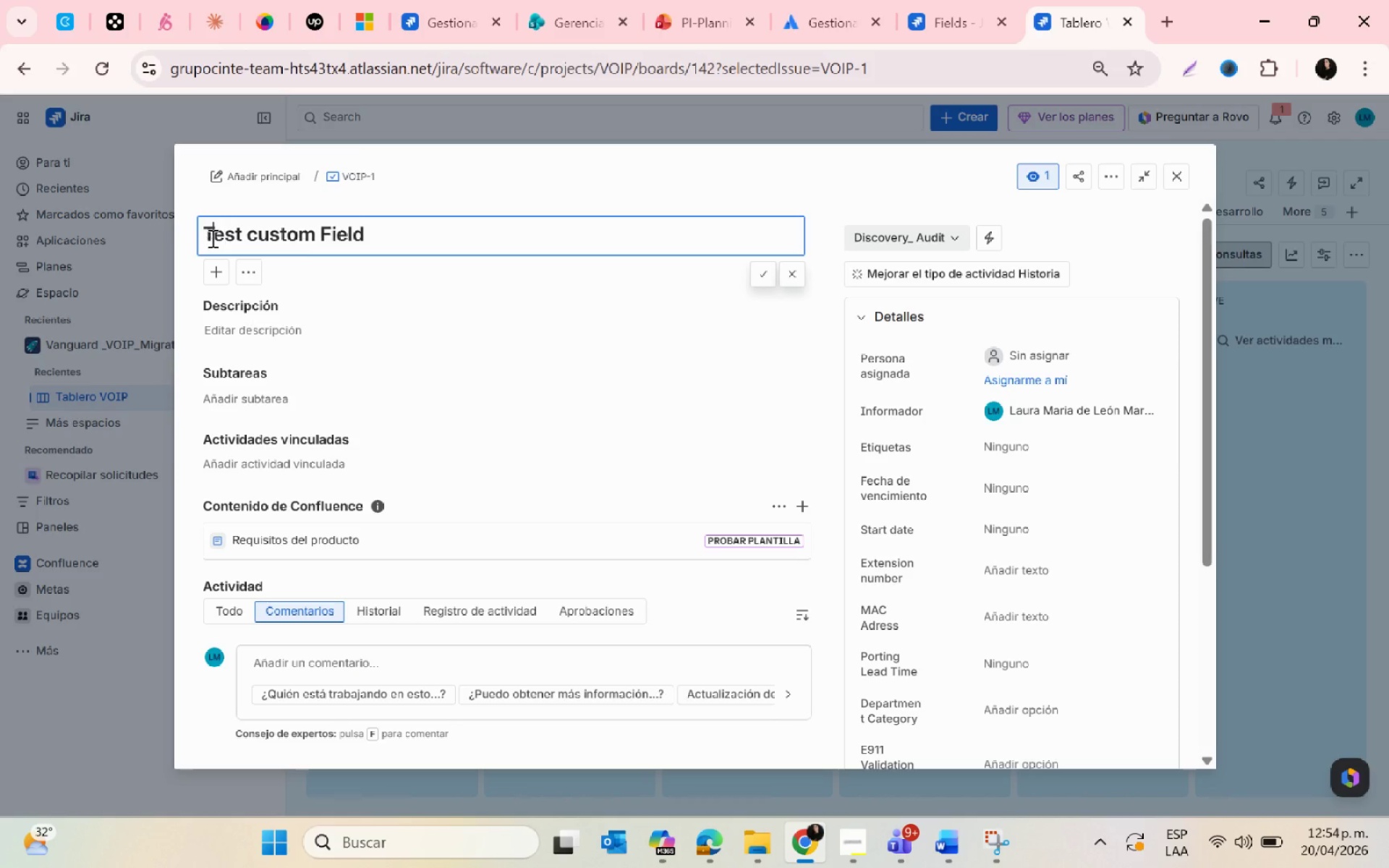 
key(Shift+T)
 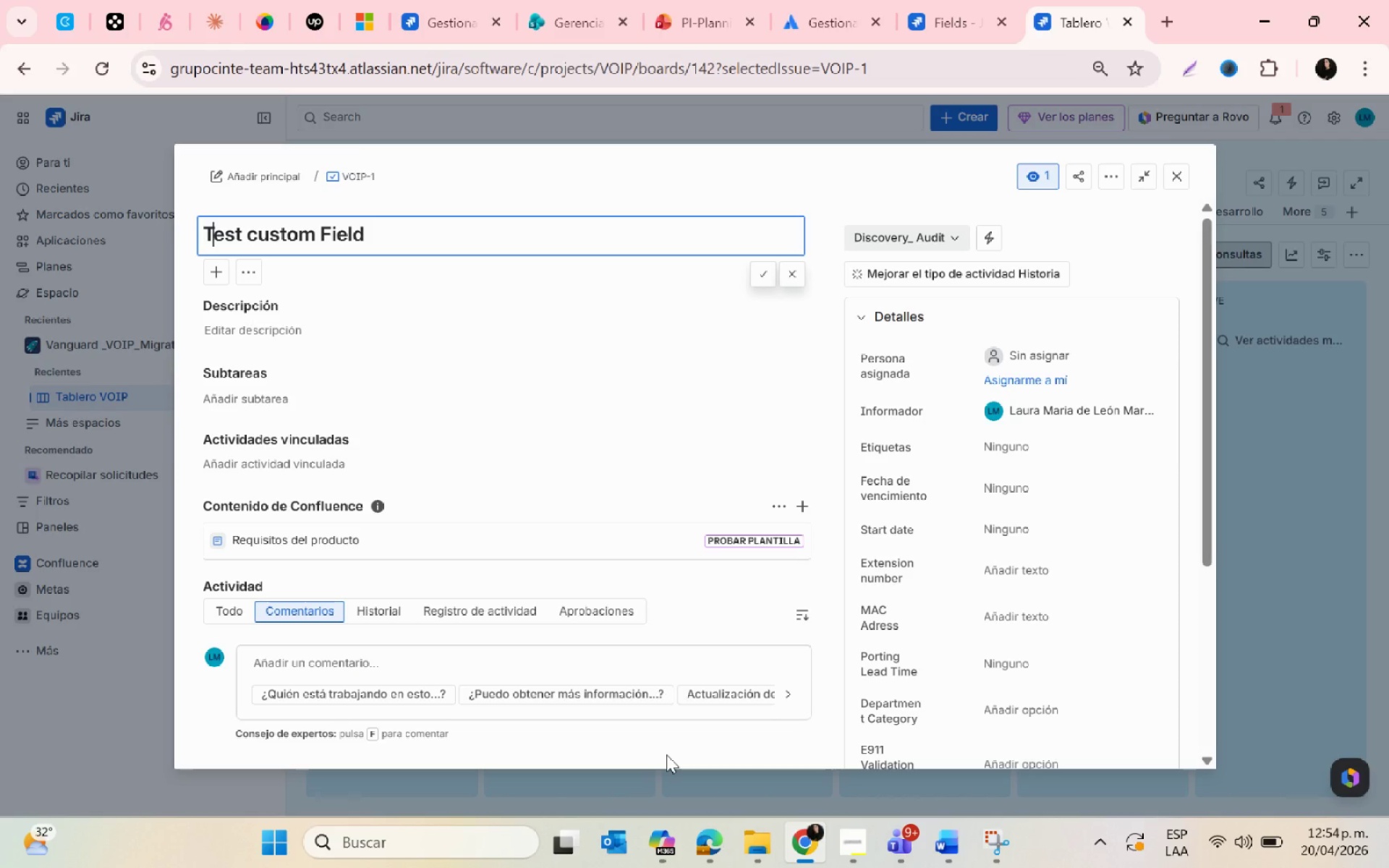 
wait(26.53)
 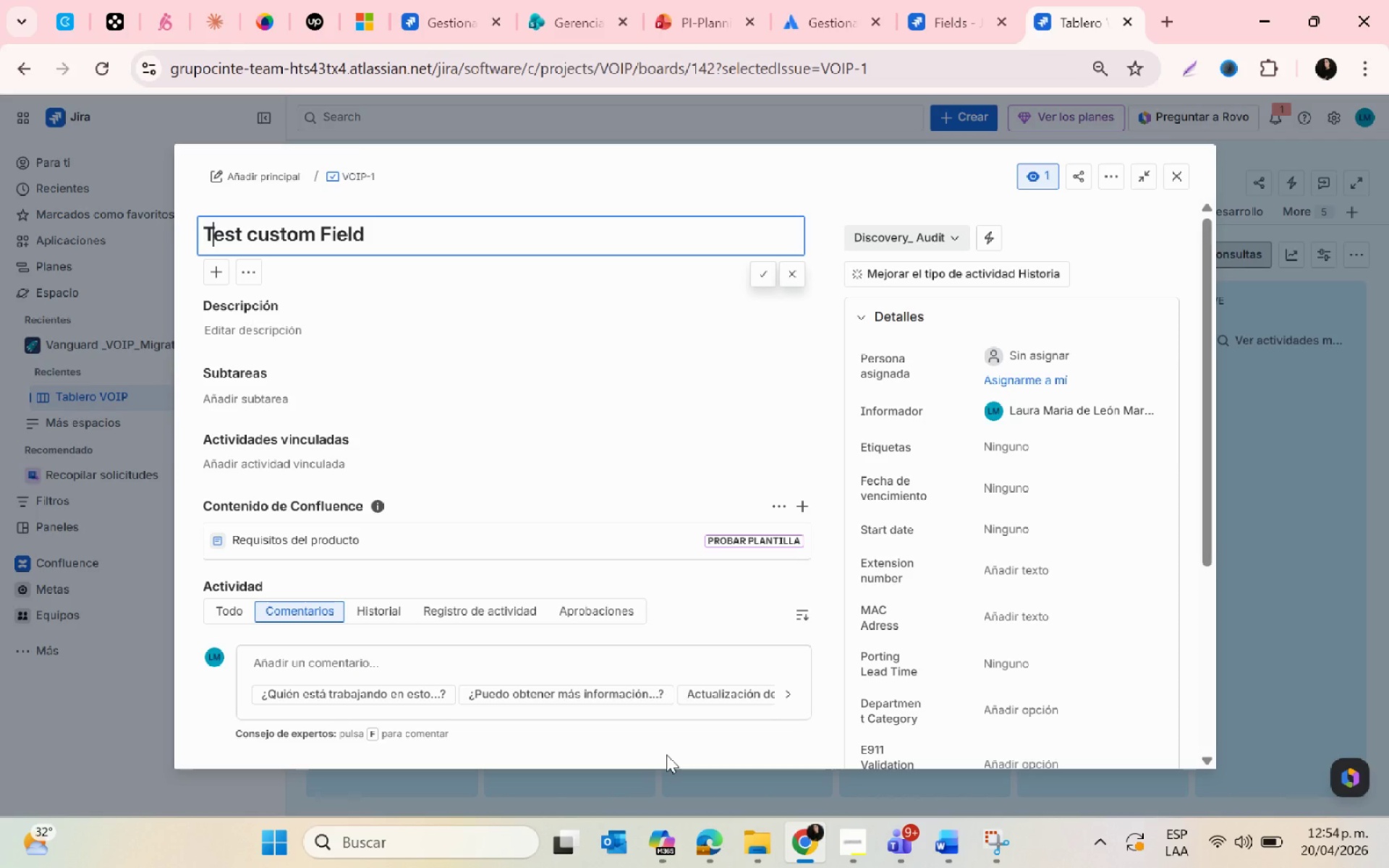 
scroll: coordinate [1009, 574], scroll_direction: none, amount: 0.0
 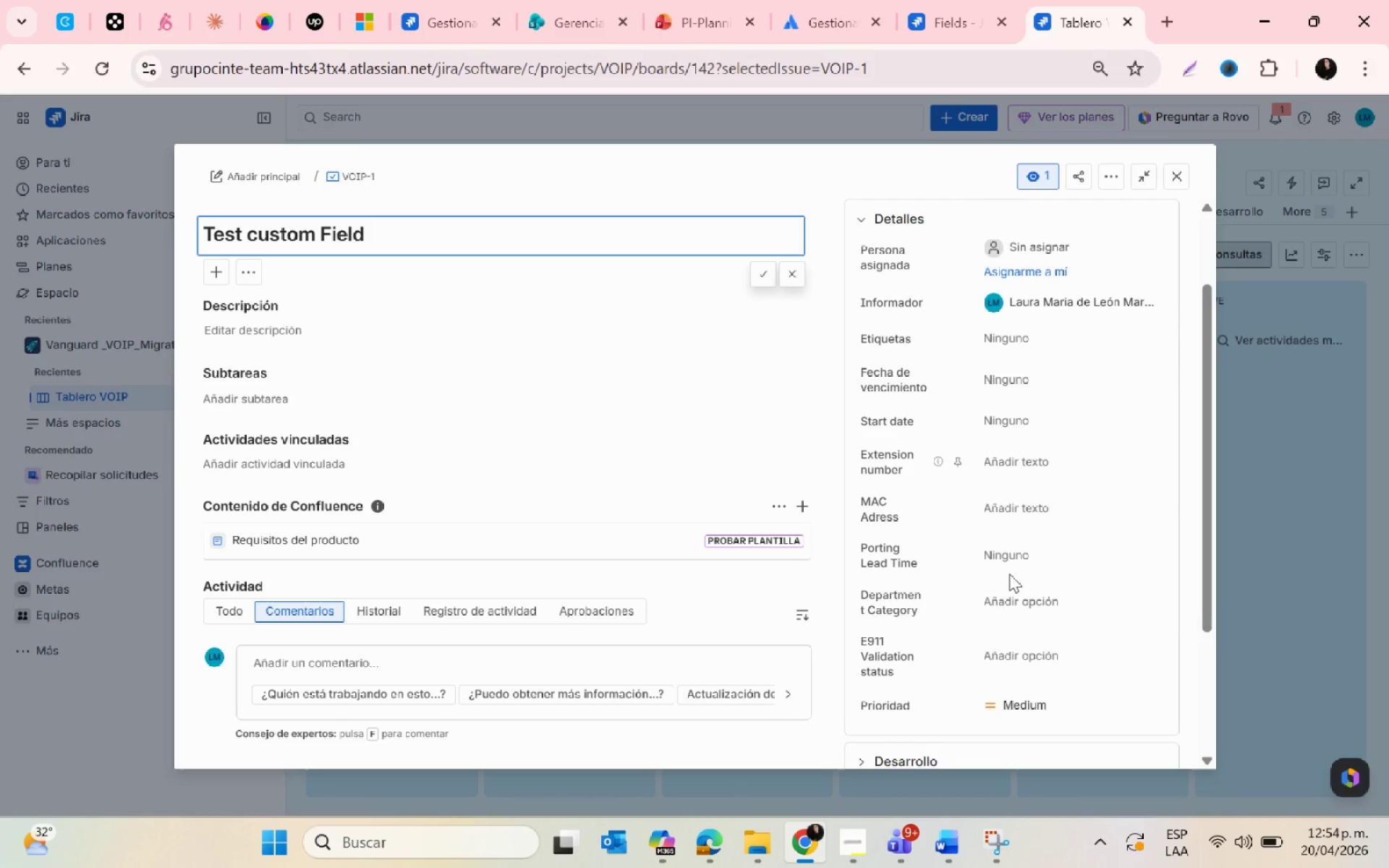 
scroll: coordinate [1009, 574], scroll_direction: down, amount: 1.0
 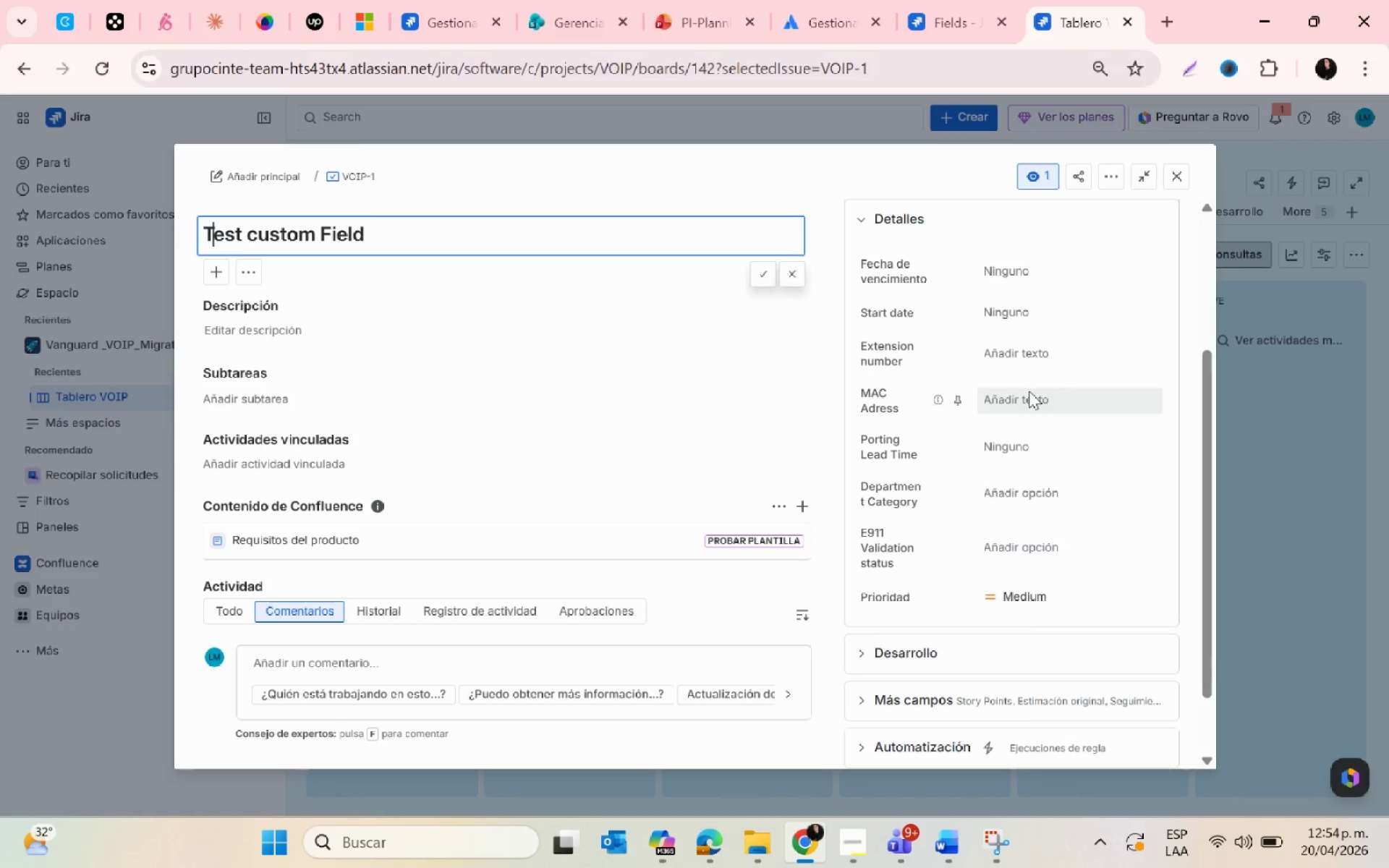 
scroll: coordinate [1043, 519], scroll_direction: none, amount: 0.0
 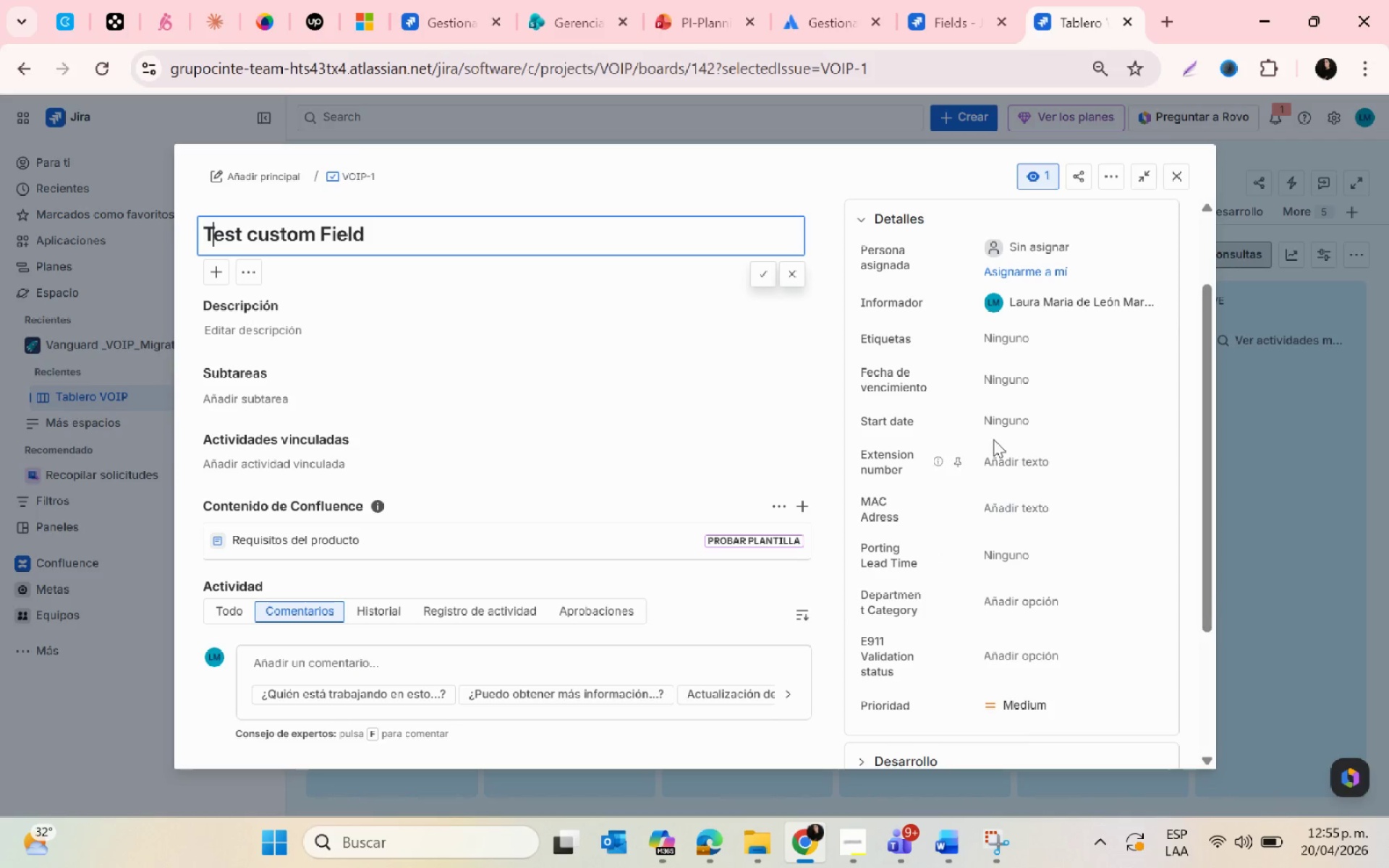 
left_click([993, 461])
 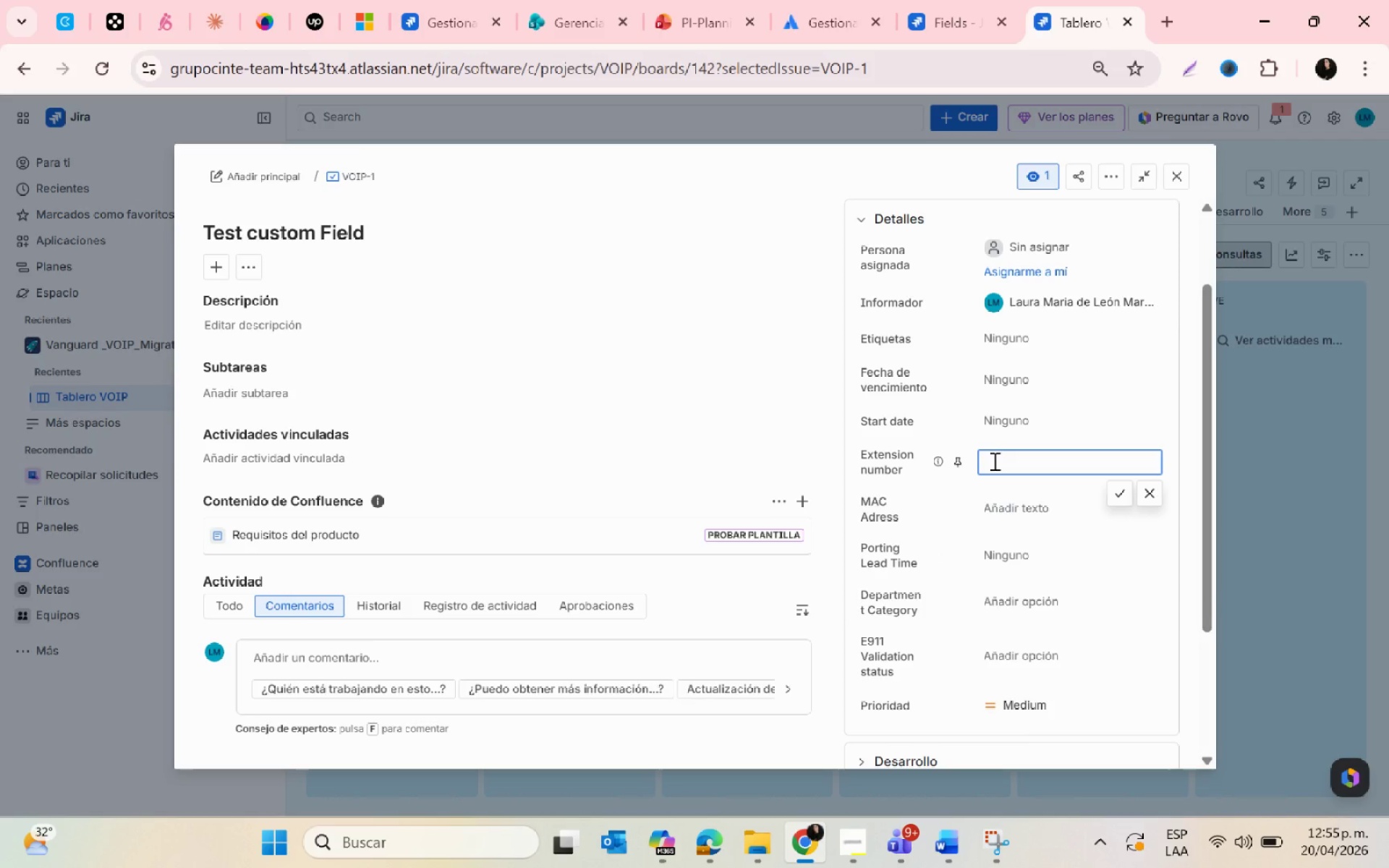 
type(#)!)
 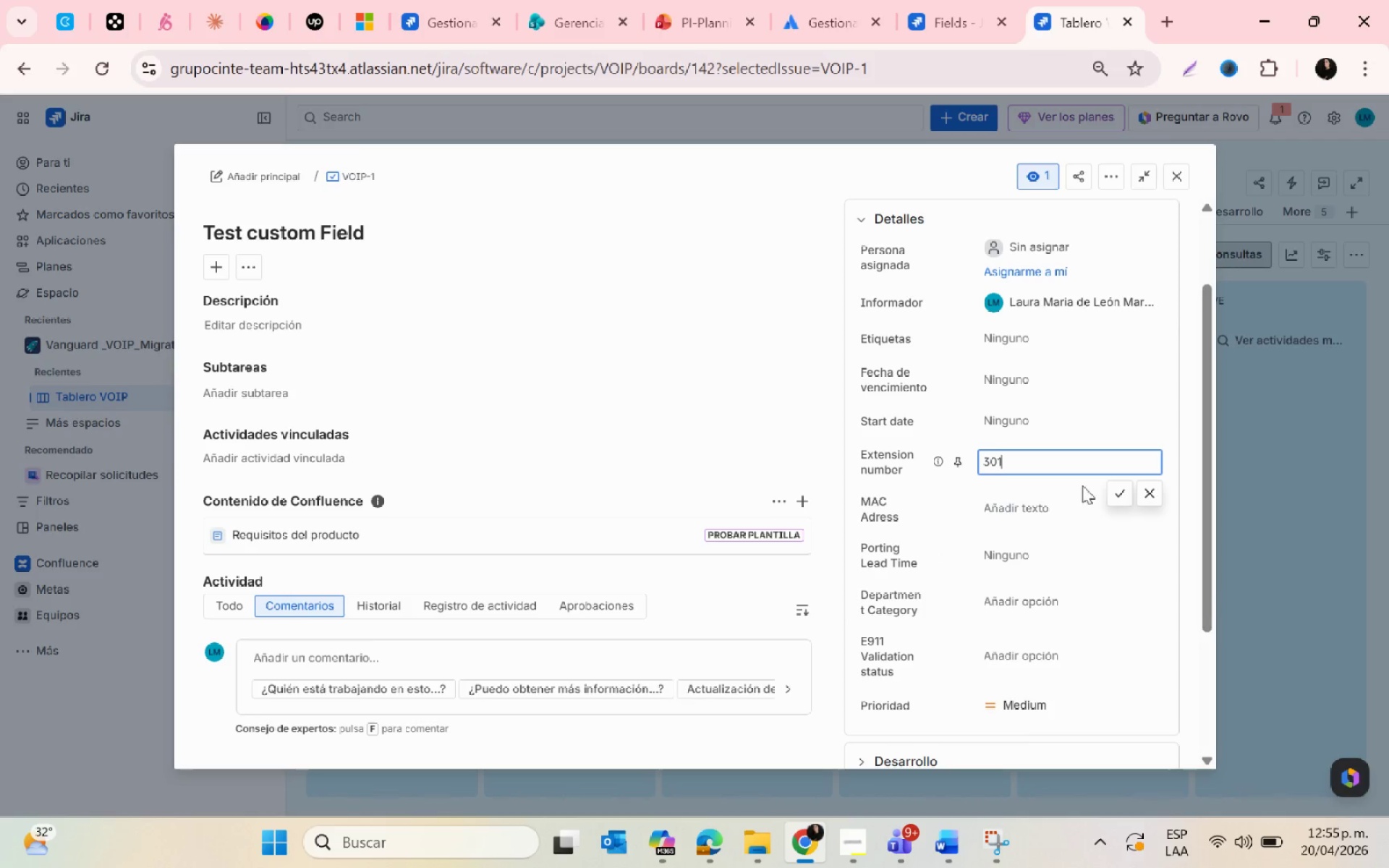 
left_click([1115, 490])
 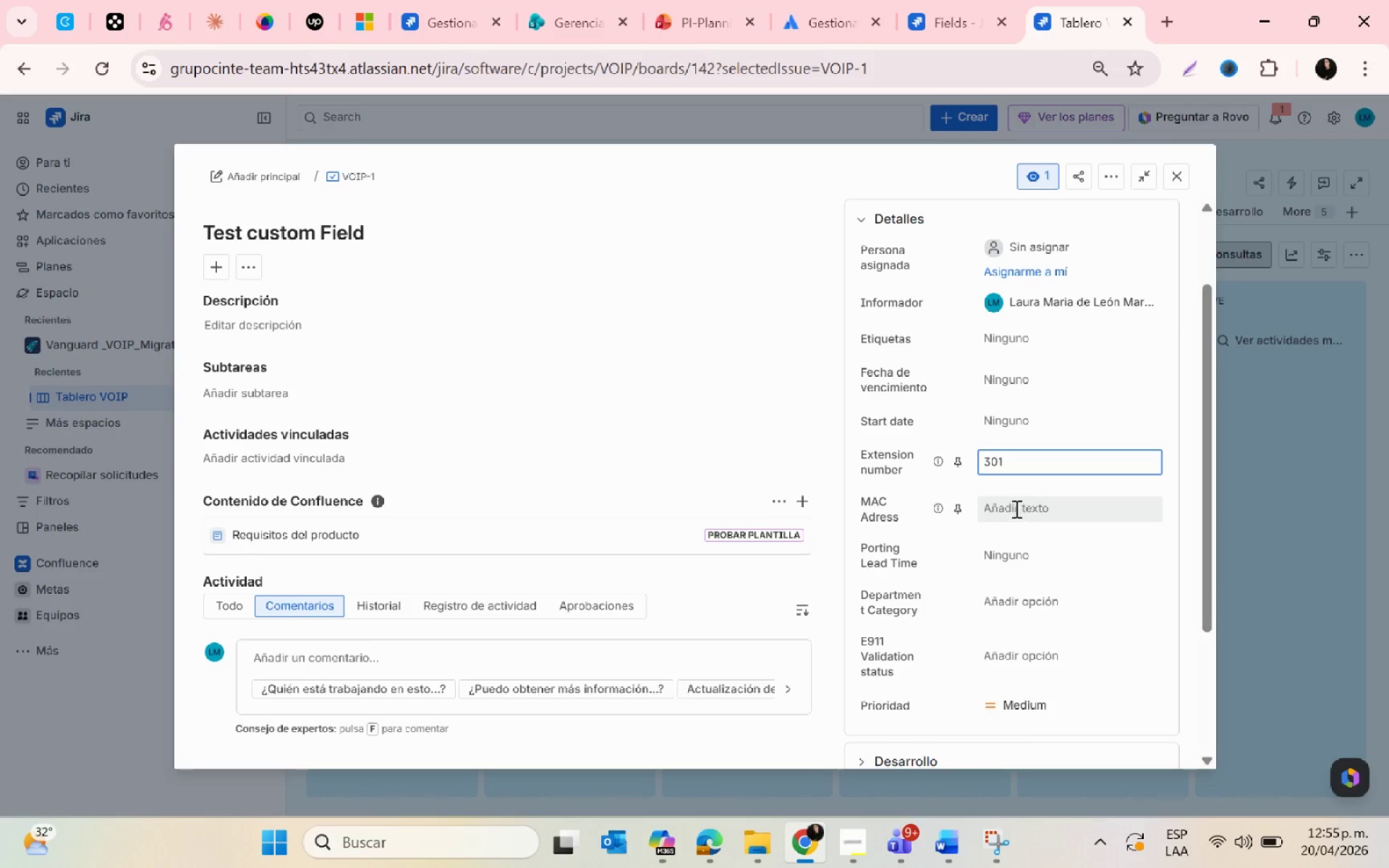 
left_click([1013, 508])
 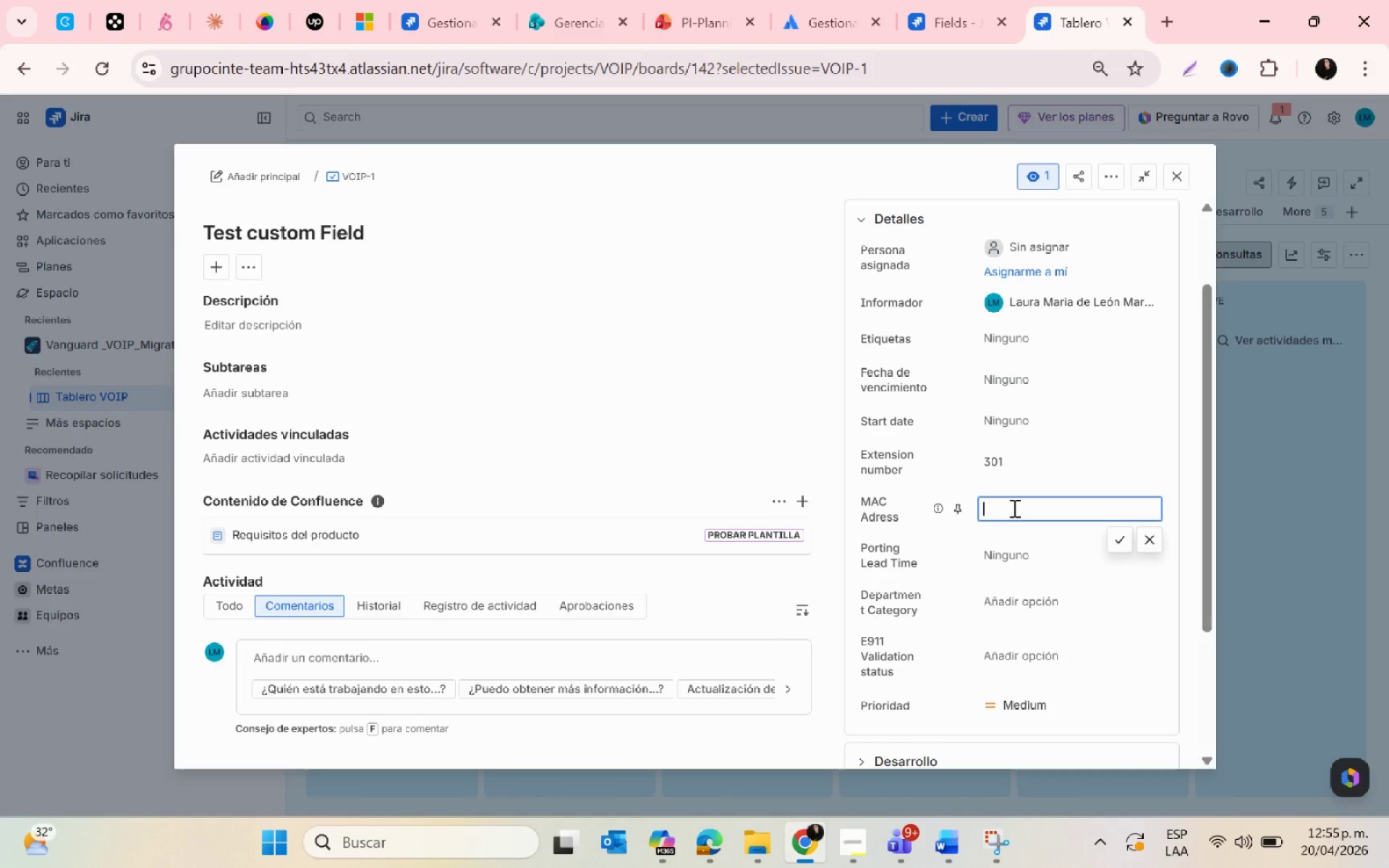 
type(123)
key(Backspace)
key(Backspace)
key(Backspace)
key(Backspace)
 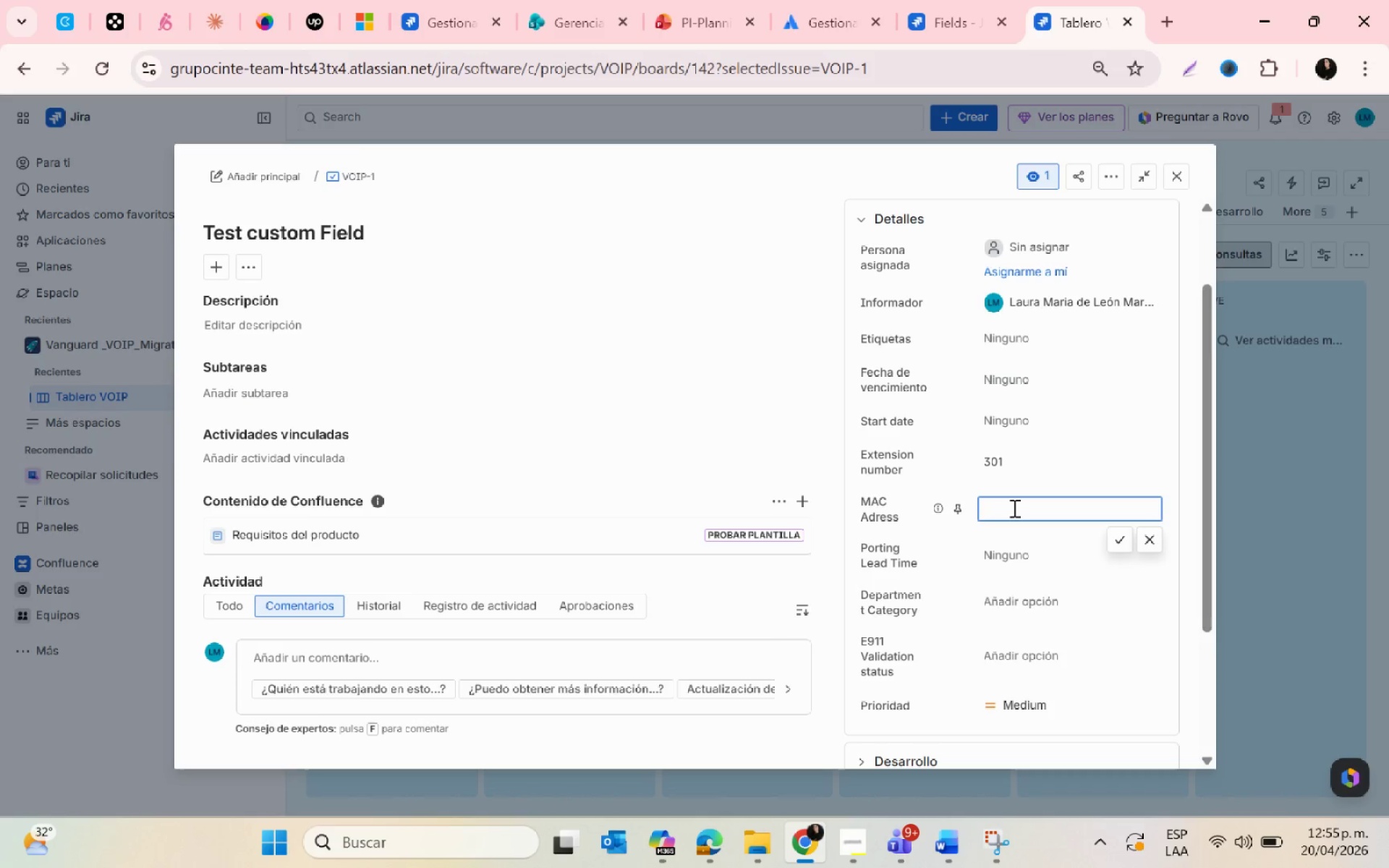 
wait(7.19)
 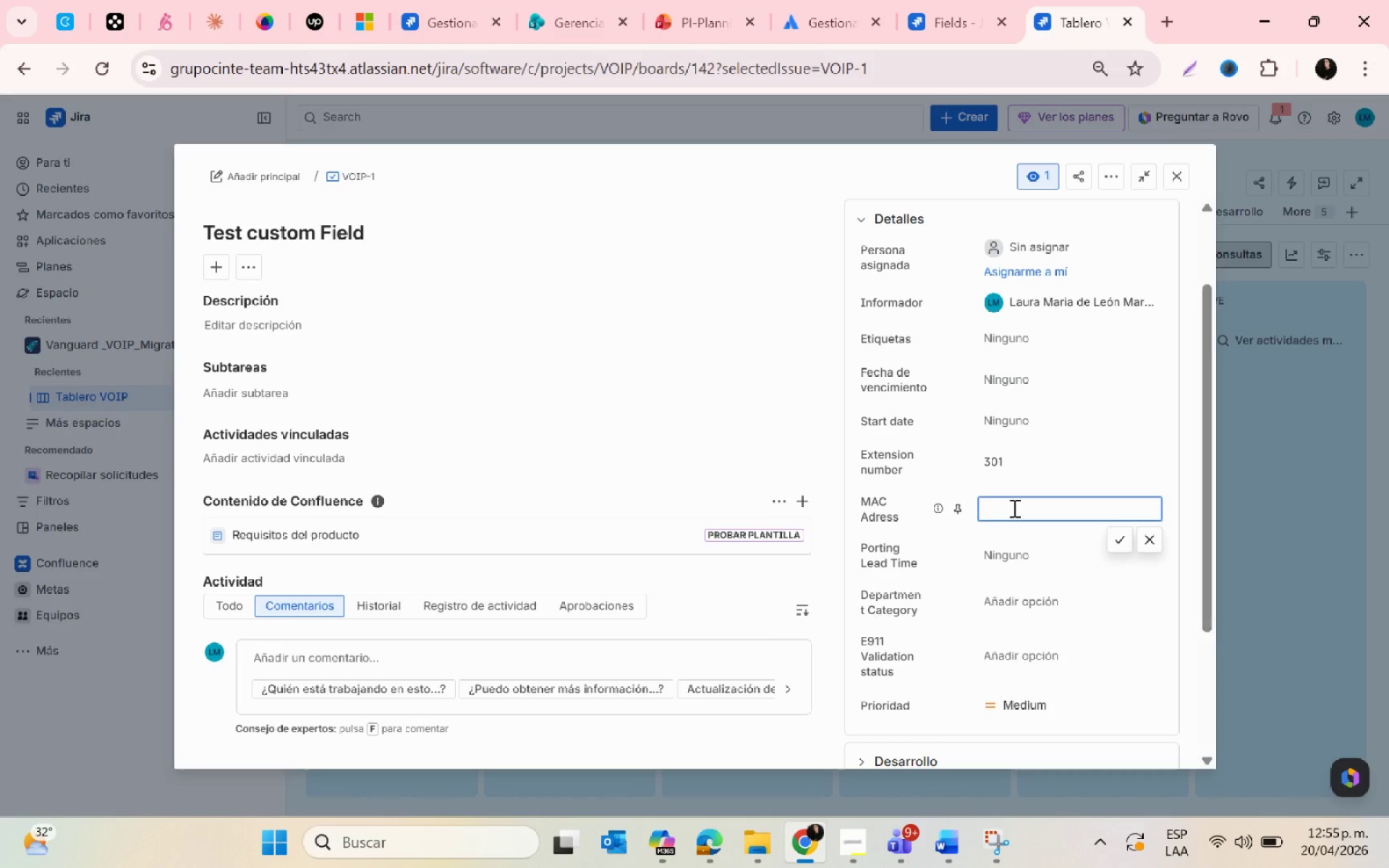 
type(xxxxx)
 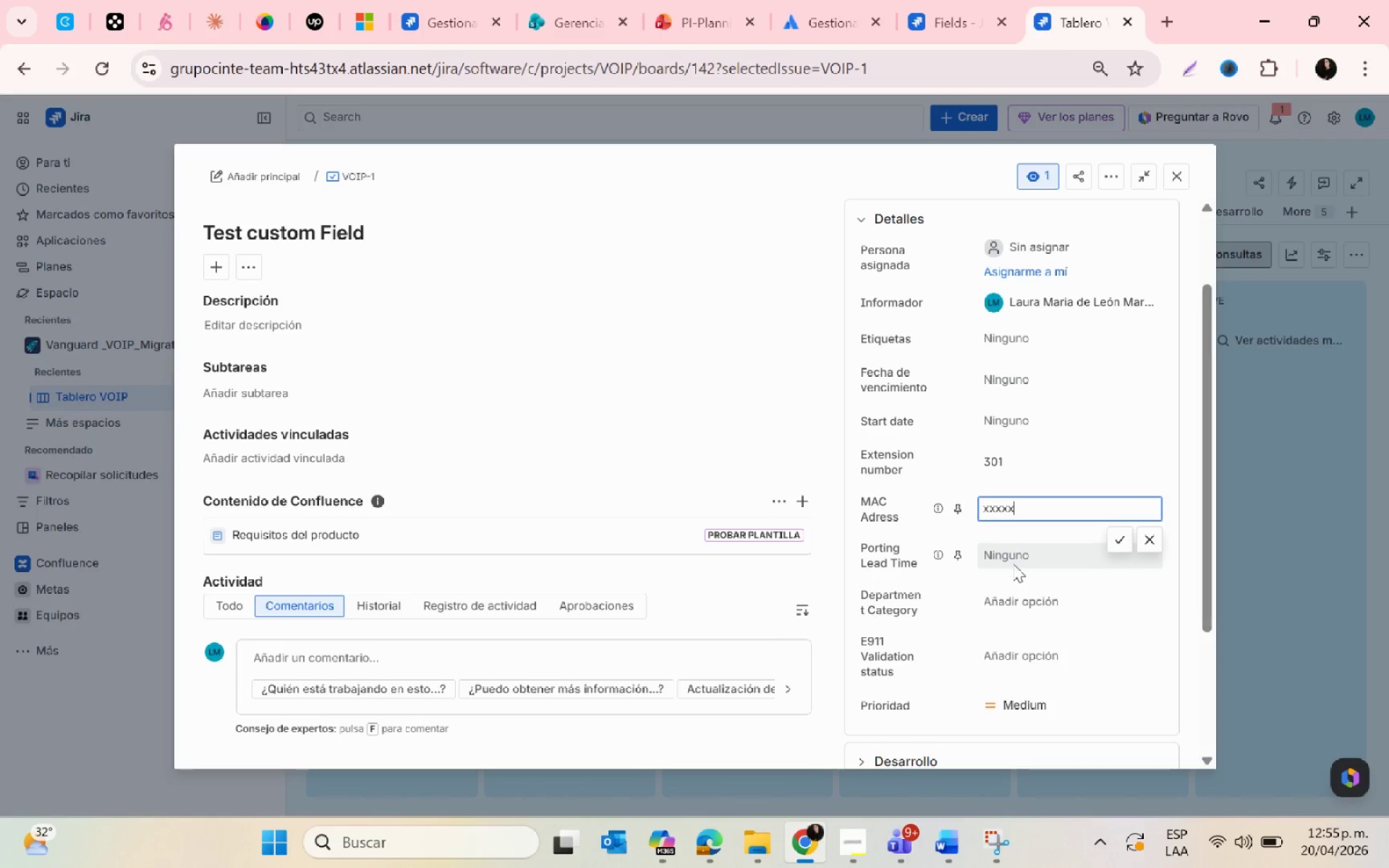 
left_click([1013, 563])
 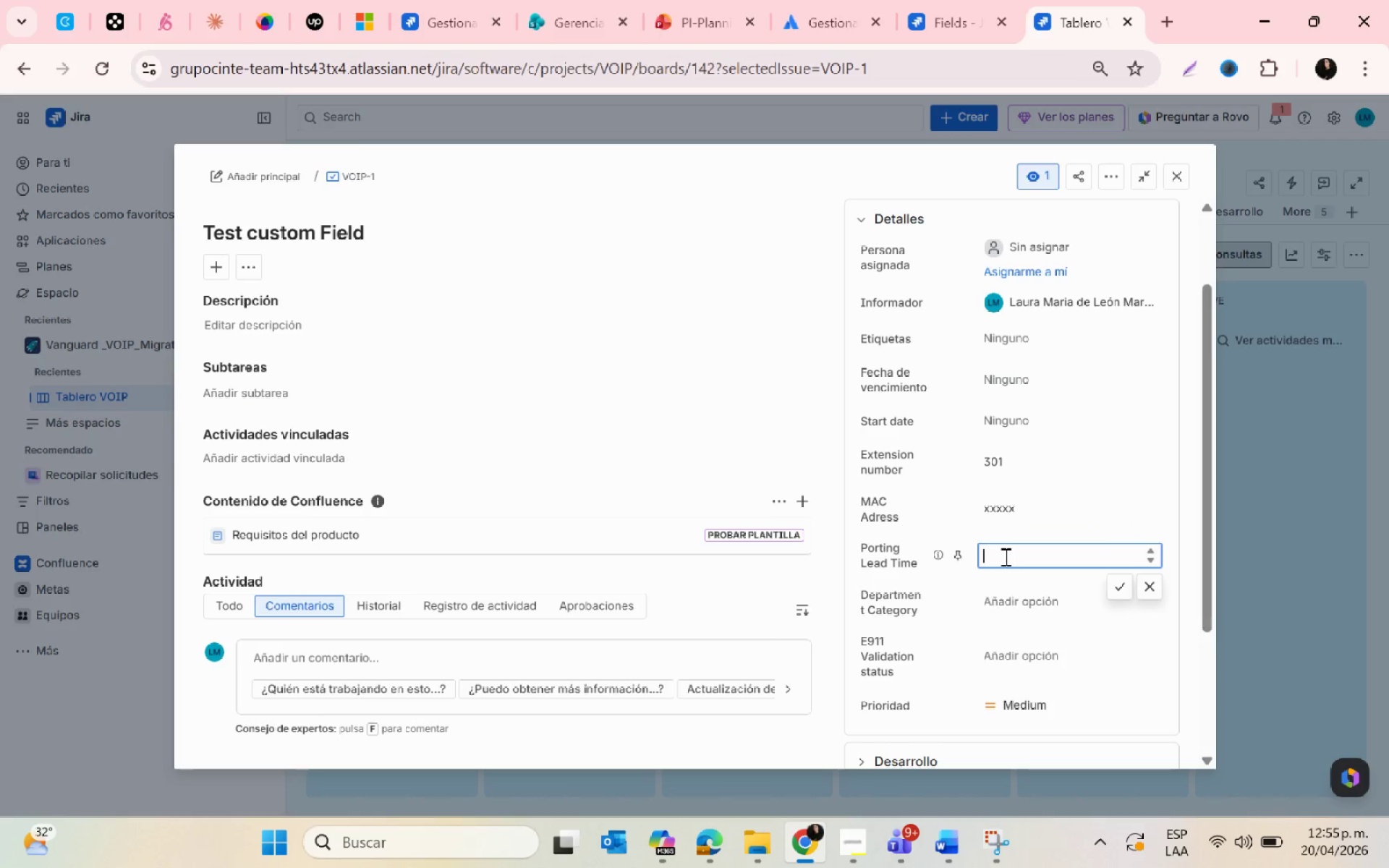 
left_click([1004, 556])
 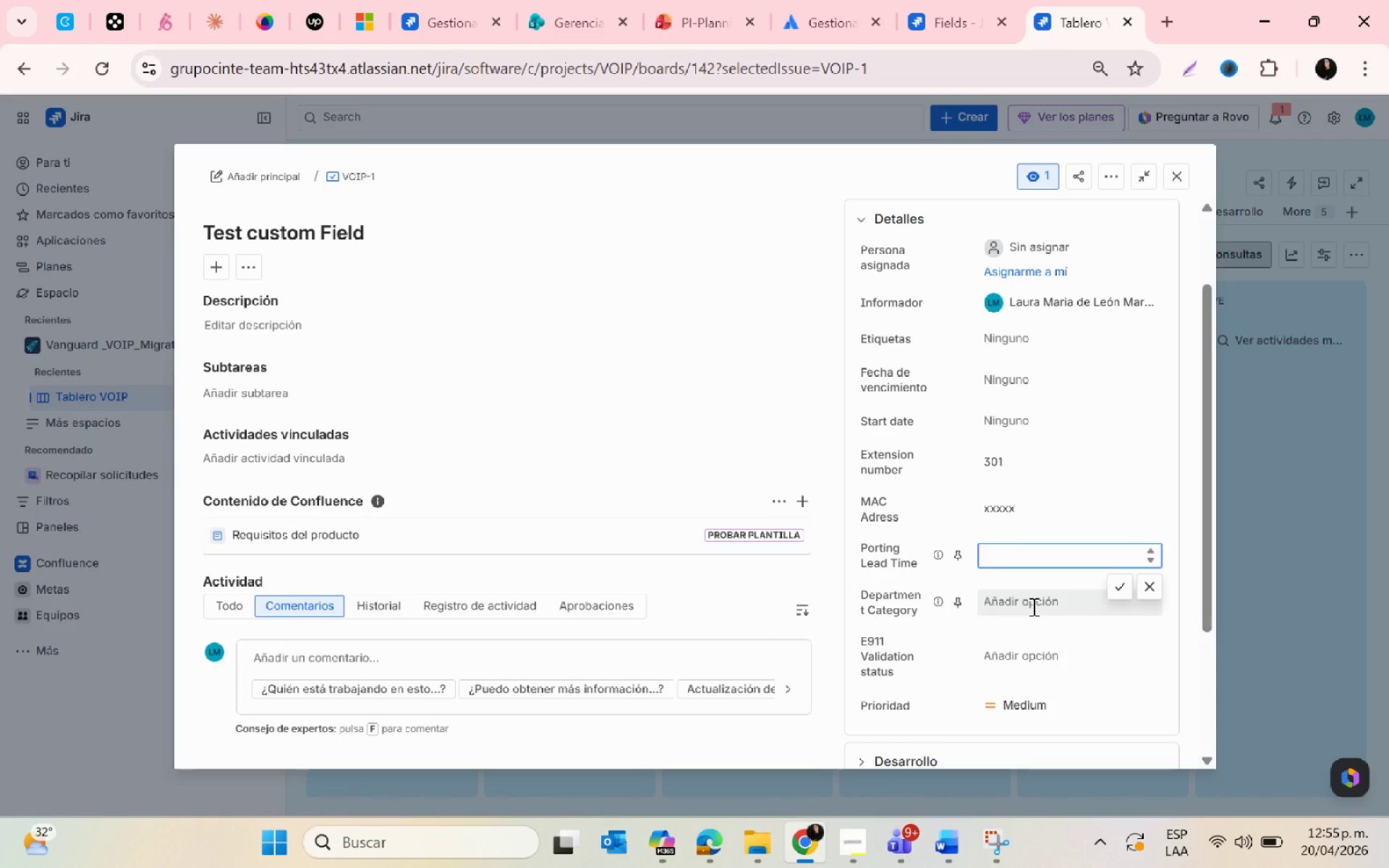 
left_click([1032, 606])
 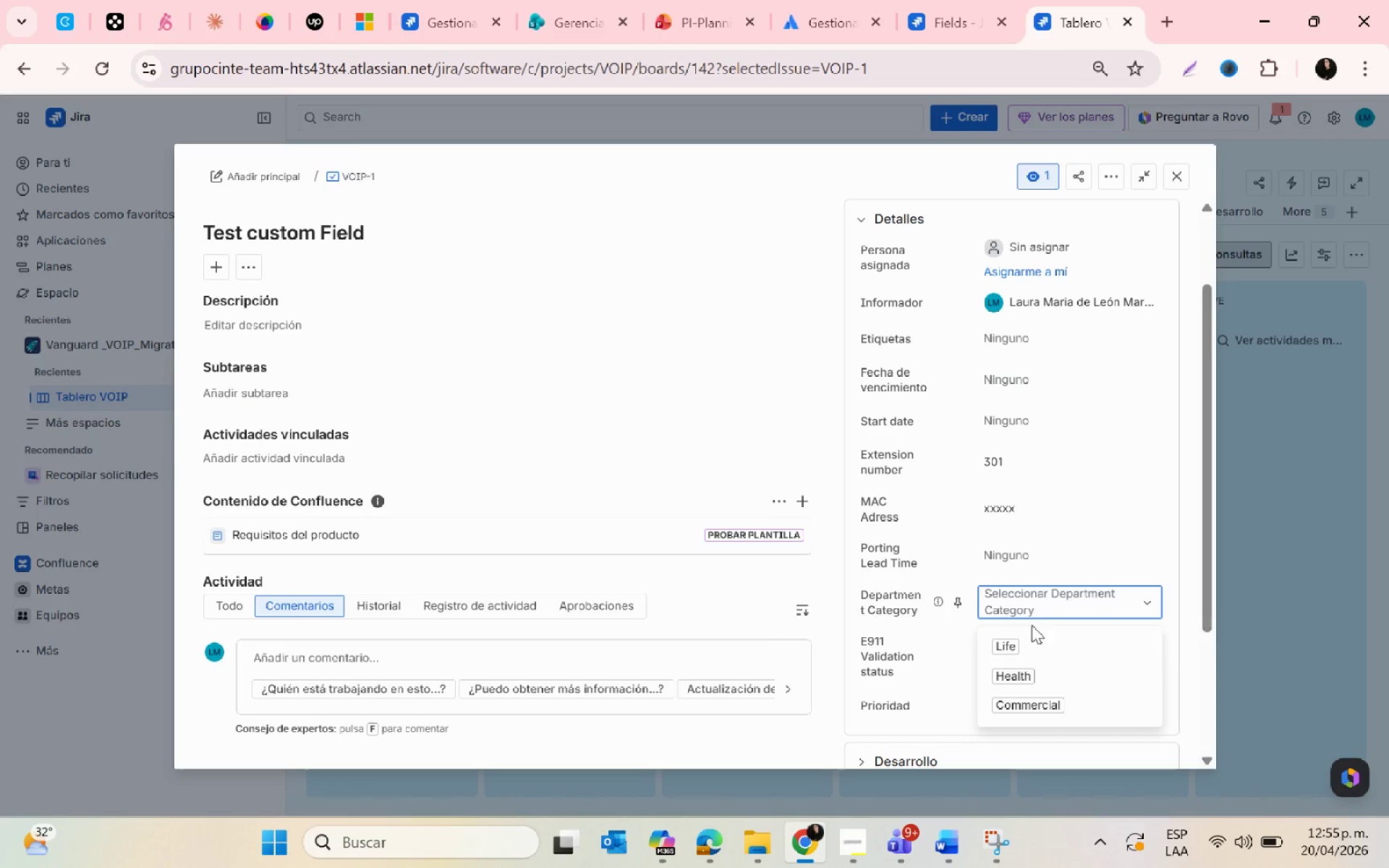 
left_click([1032, 645])
 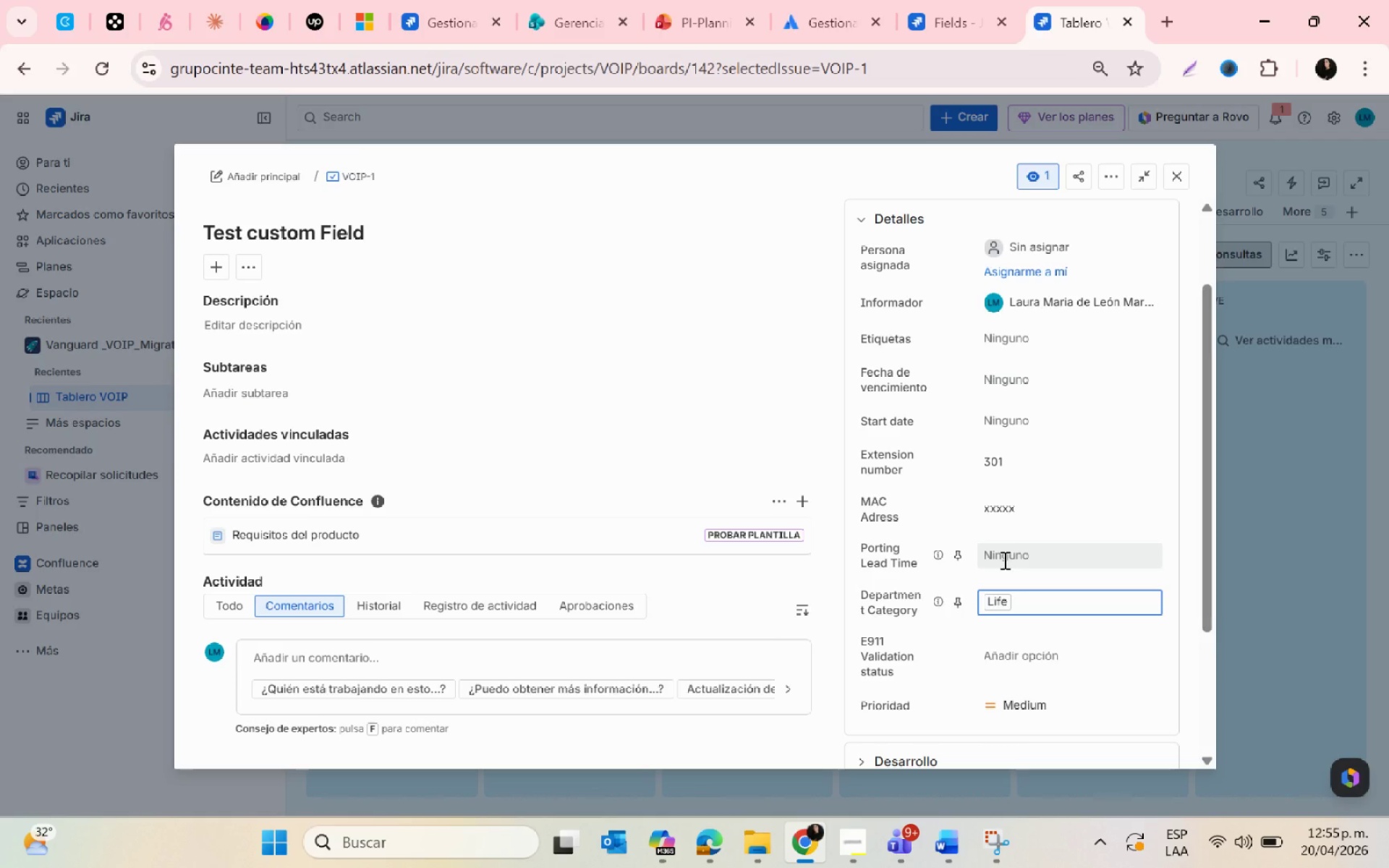 
left_click([1003, 560])
 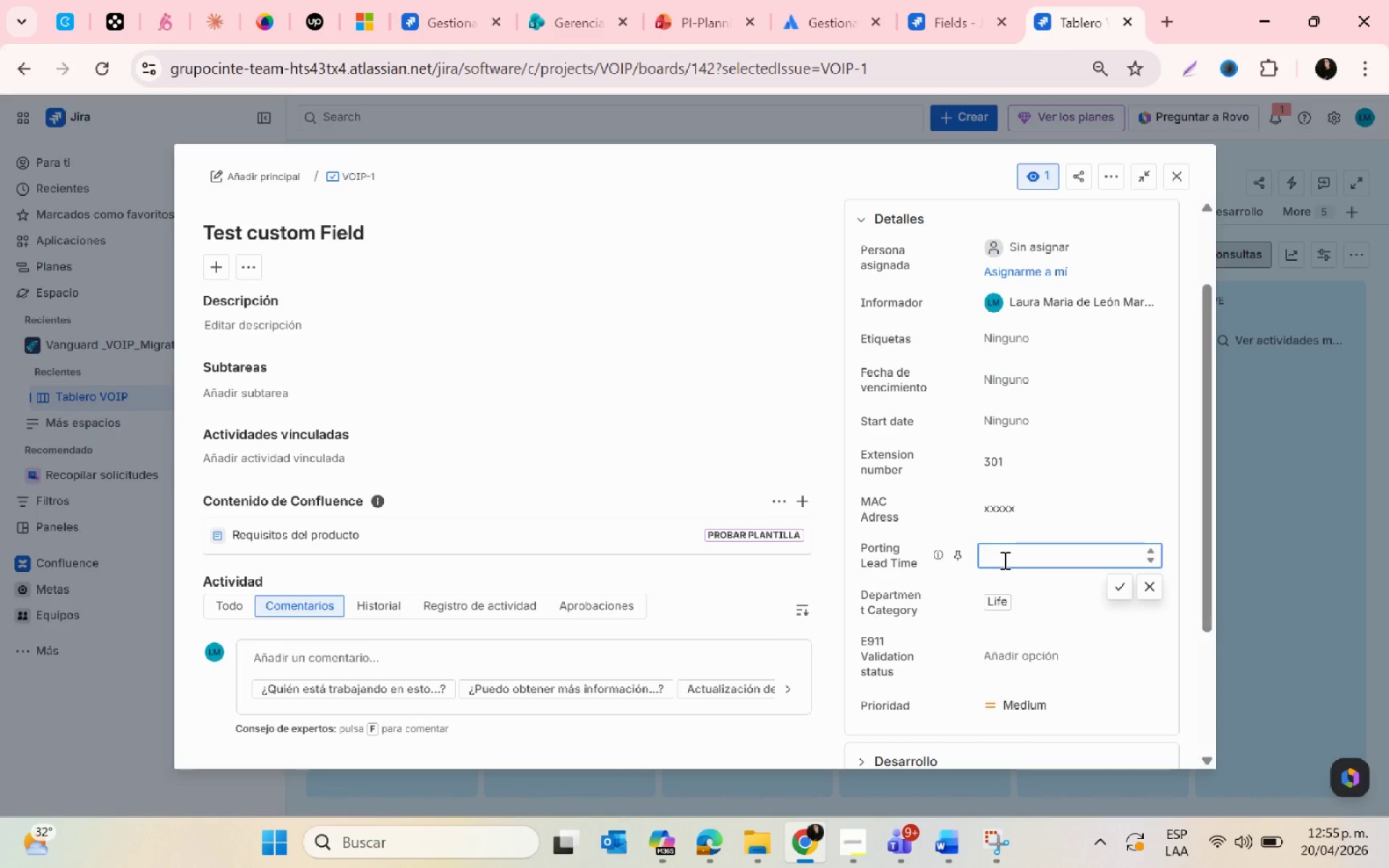 
key(2)
 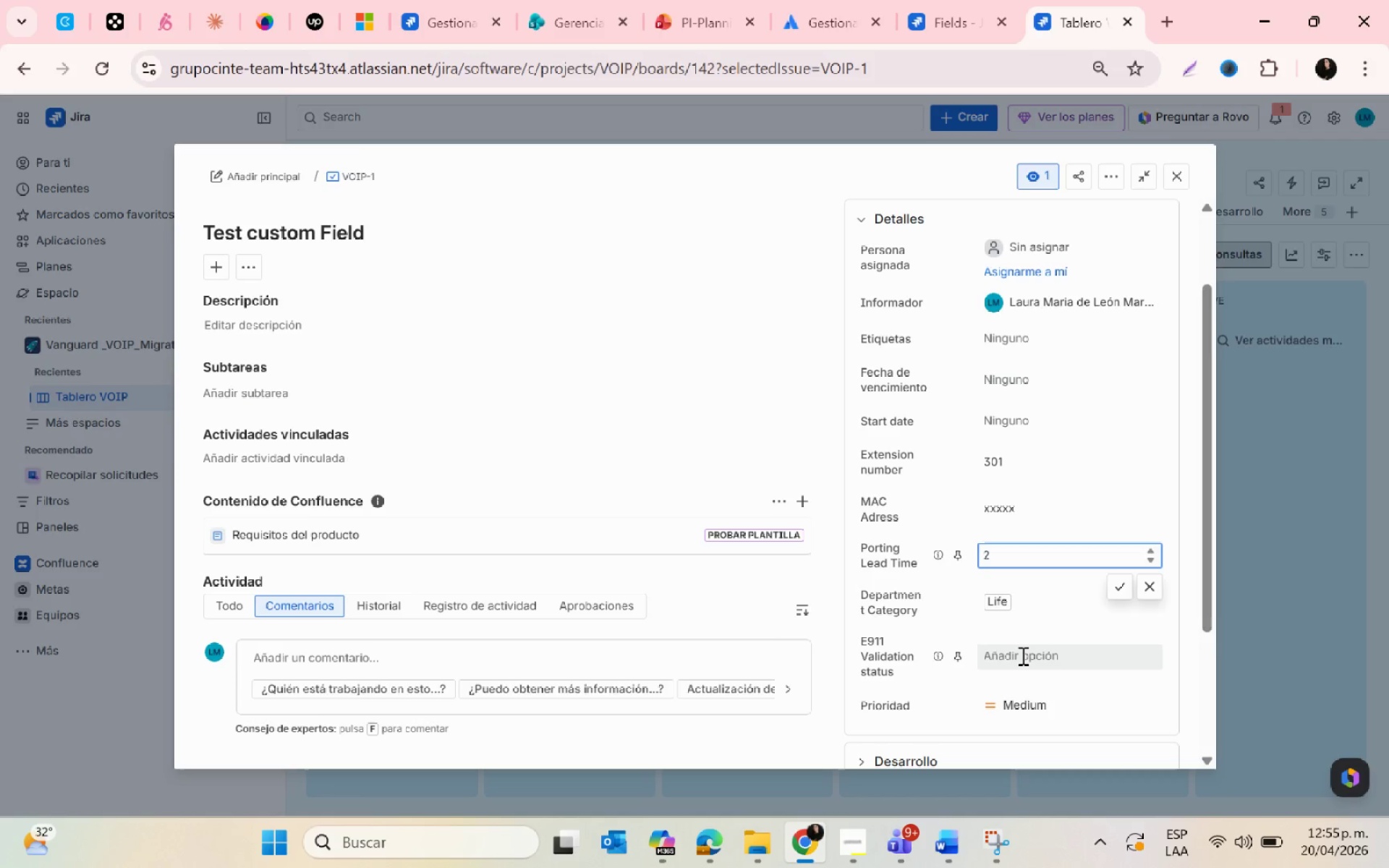 
left_click([1021, 655])
 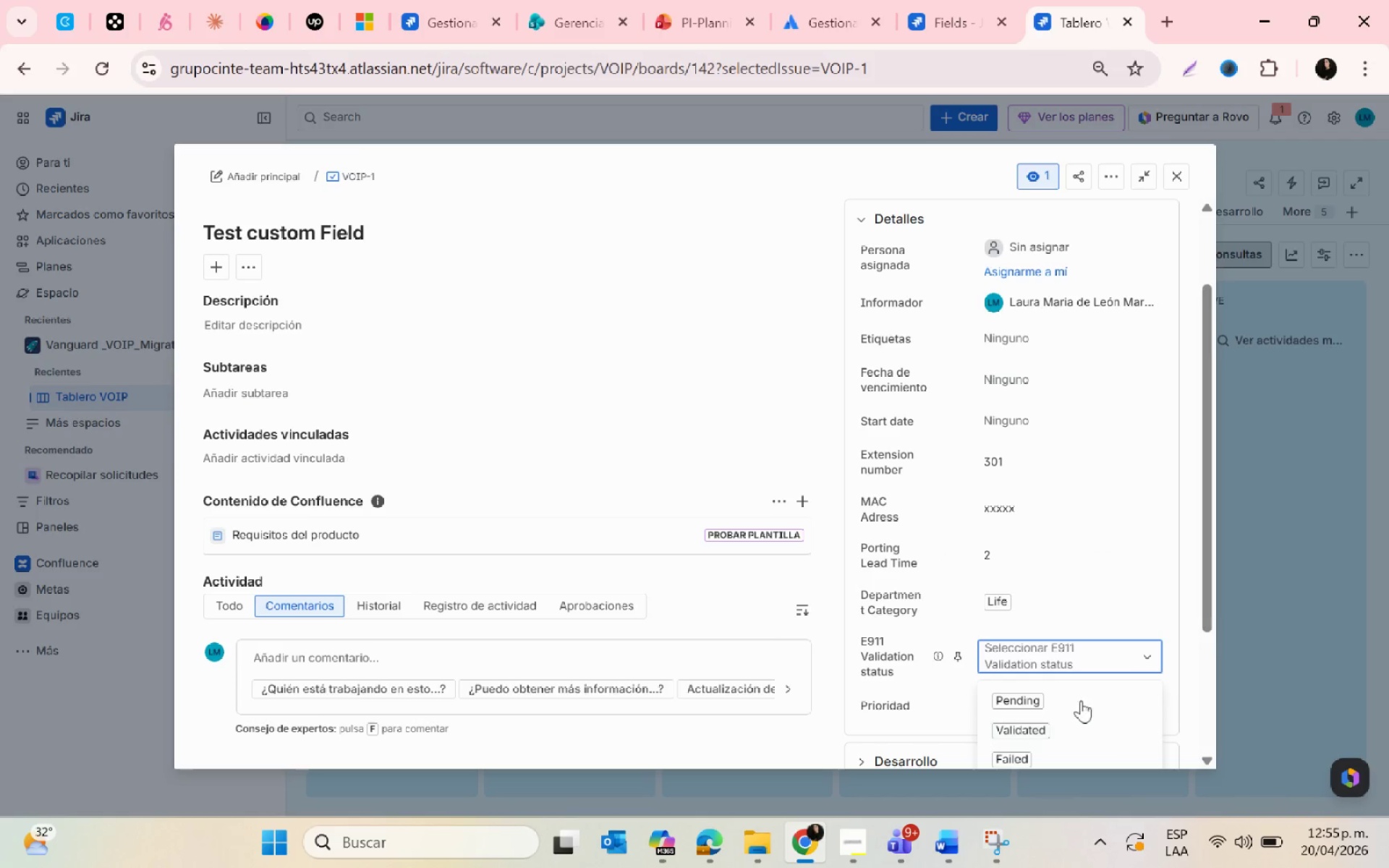 
left_click([1049, 698])
 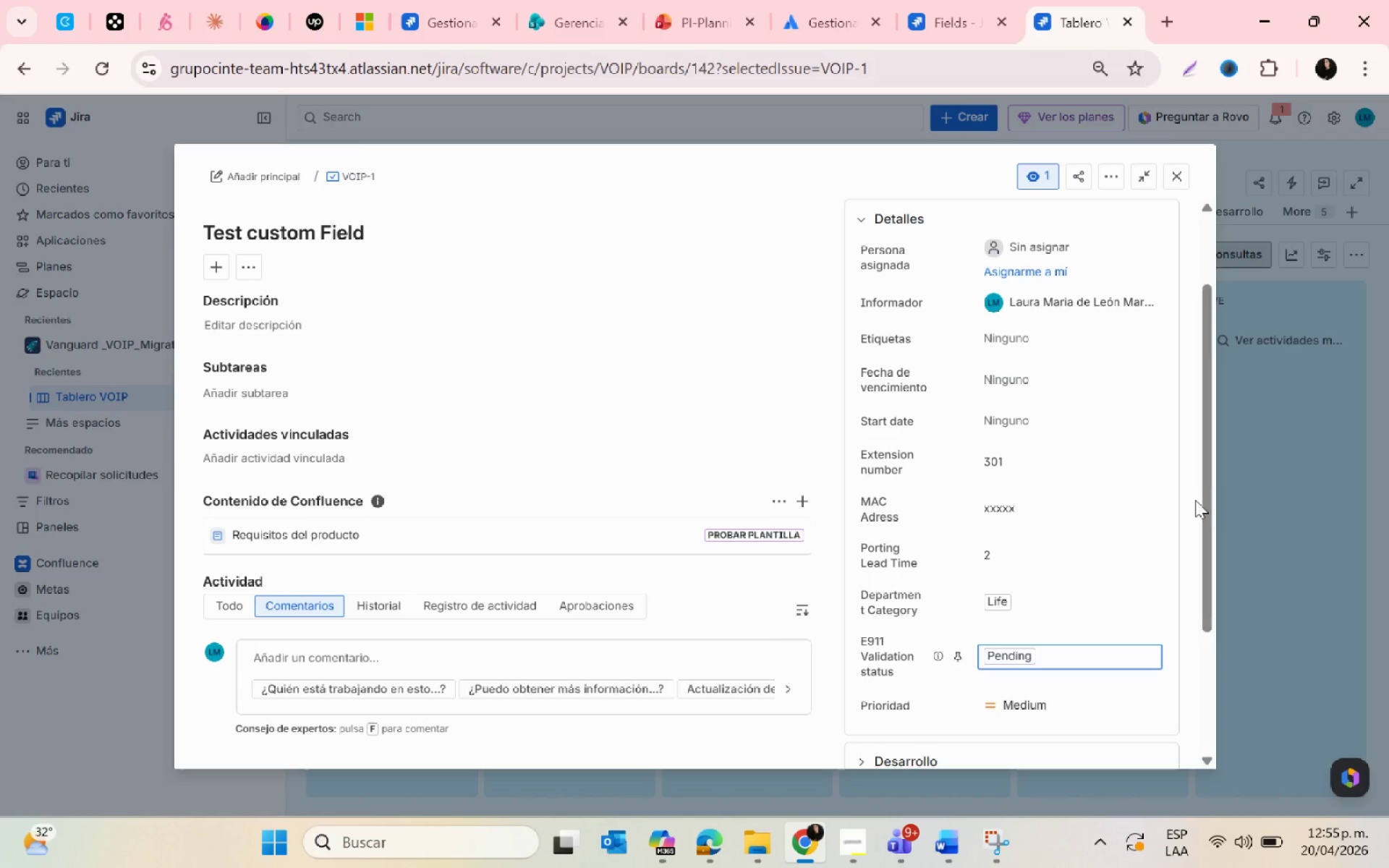 
wait(5.77)
 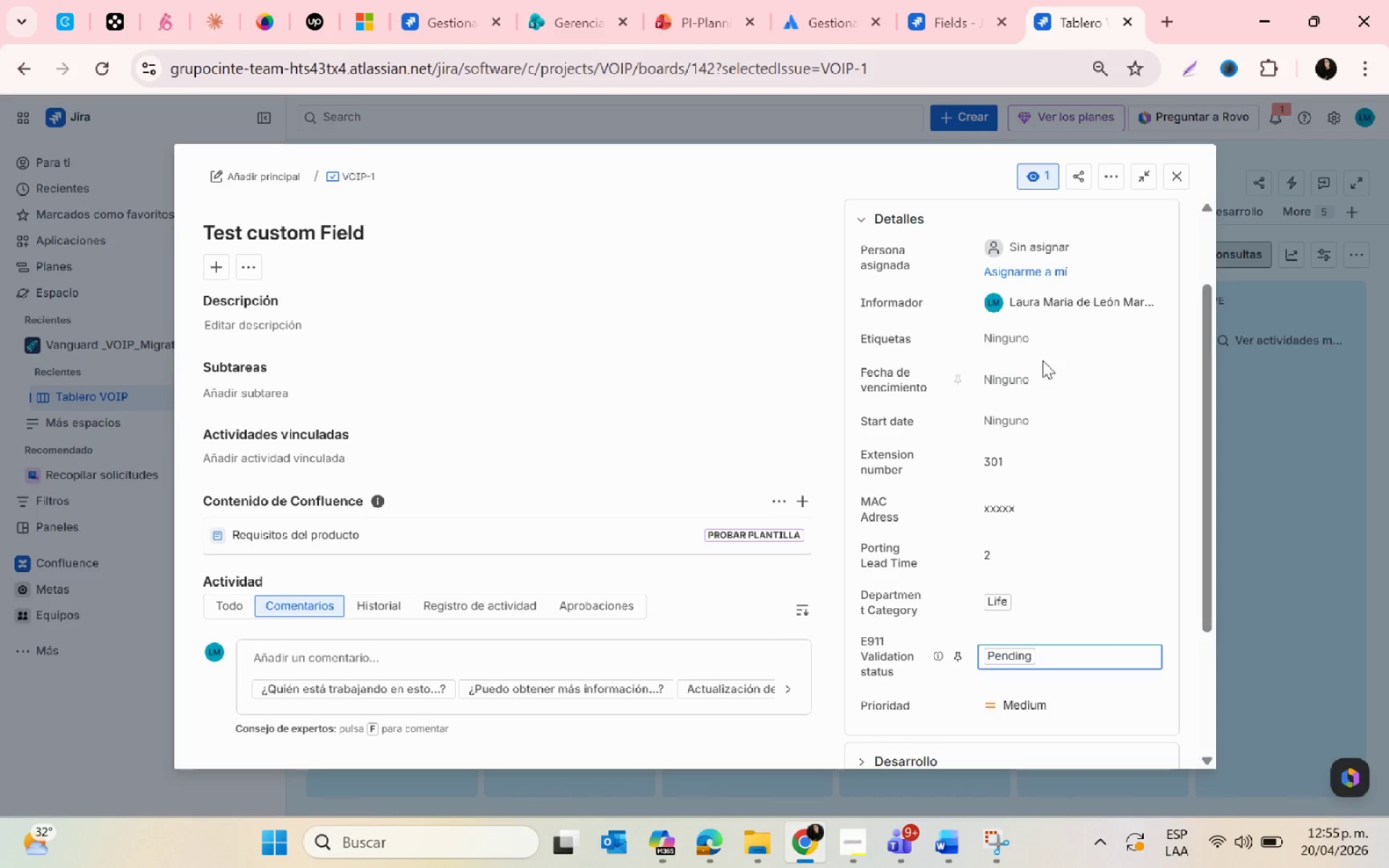 
key(PrintScreen)
 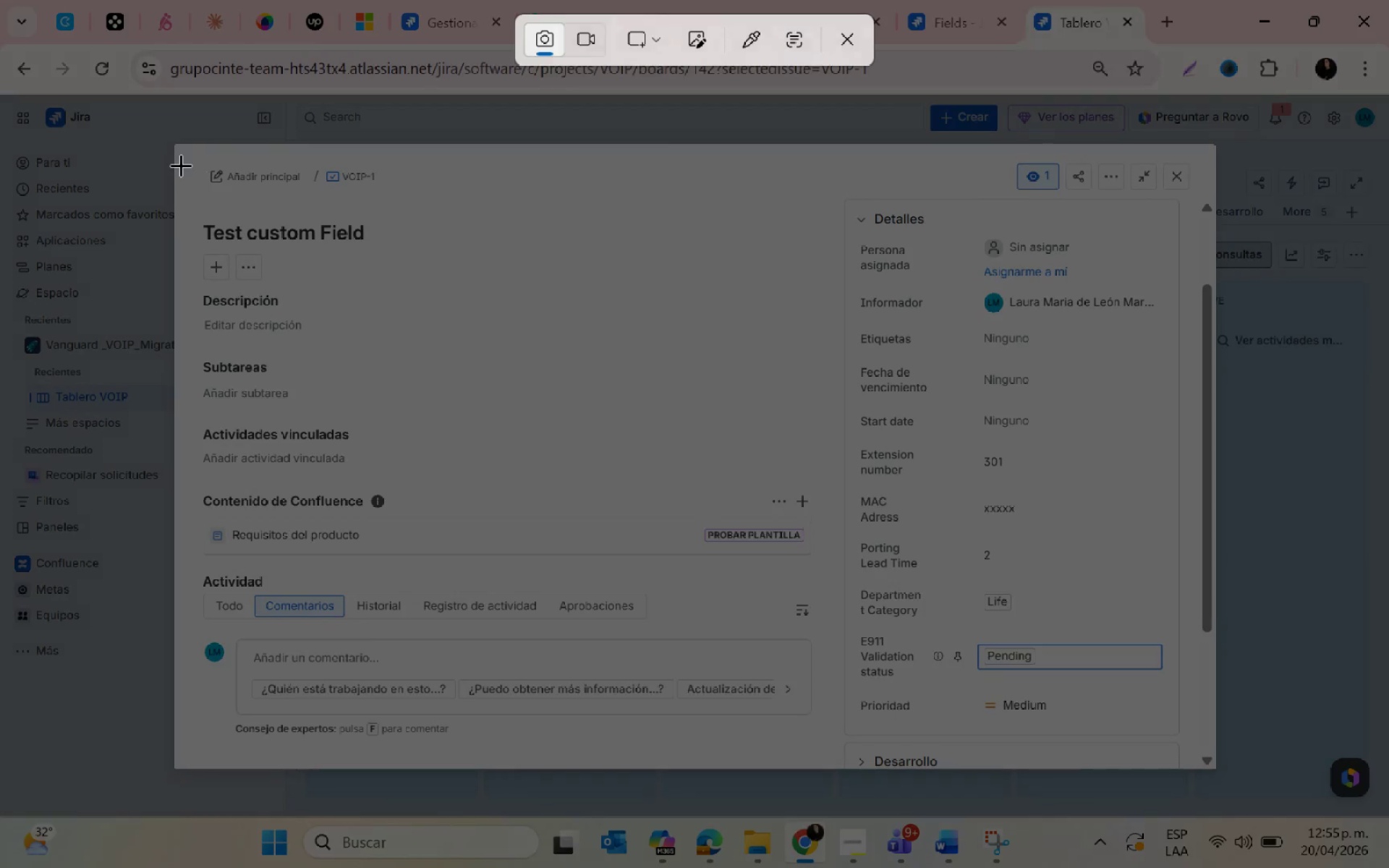 
left_click_drag(start_coordinate=[173, 140], to_coordinate=[1239, 774])
 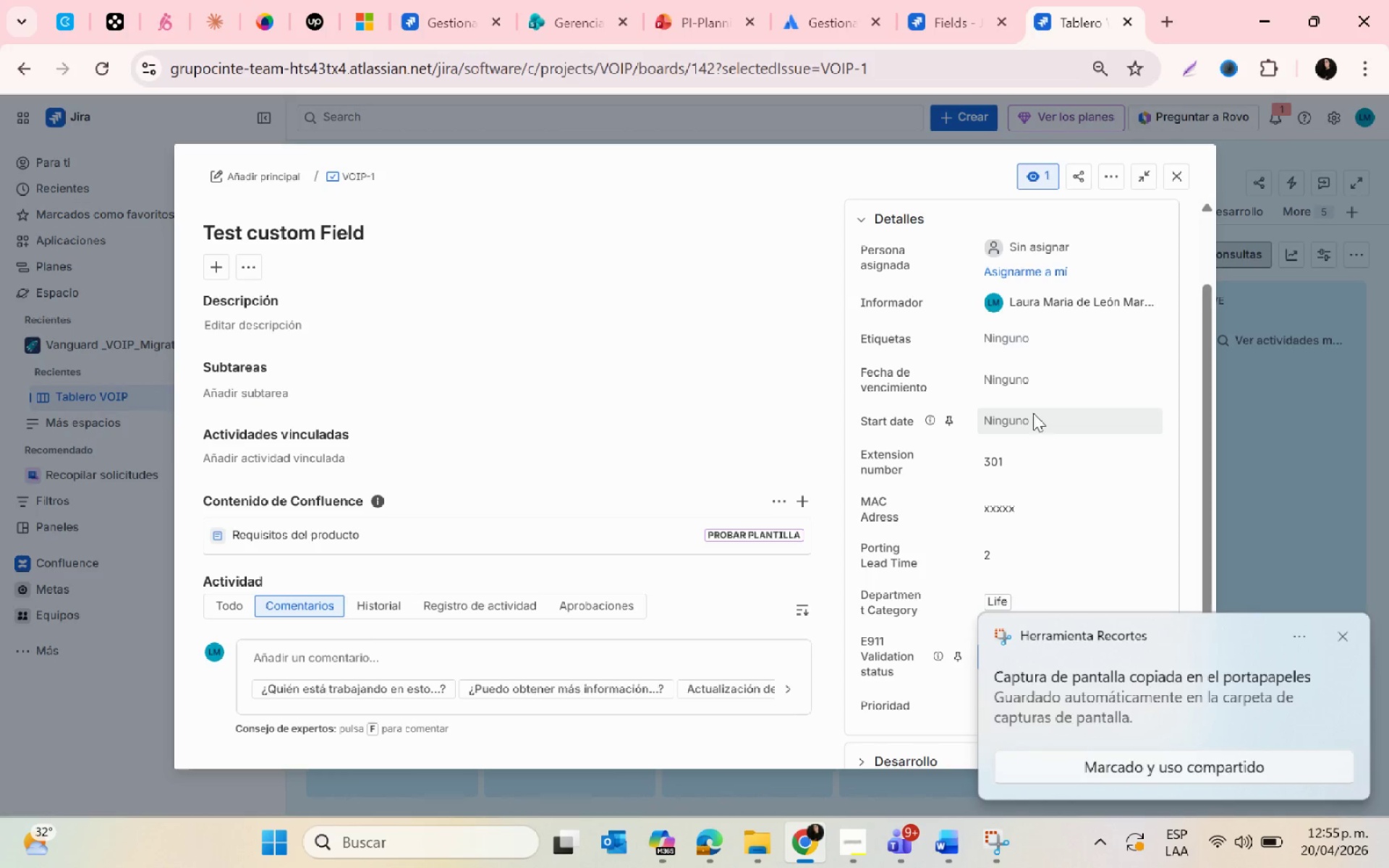 
left_click([1343, 637])
 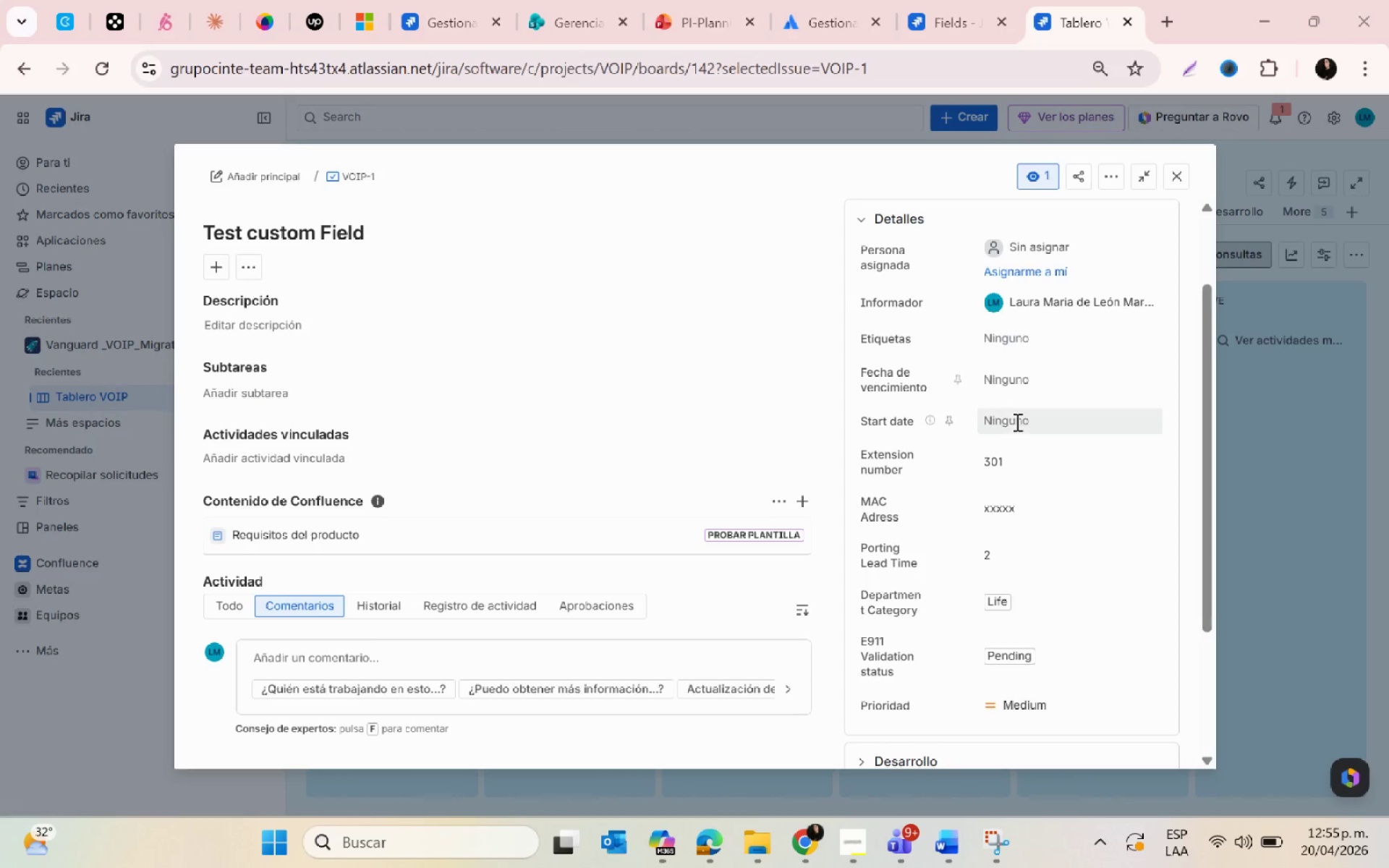 
left_click([1015, 428])
 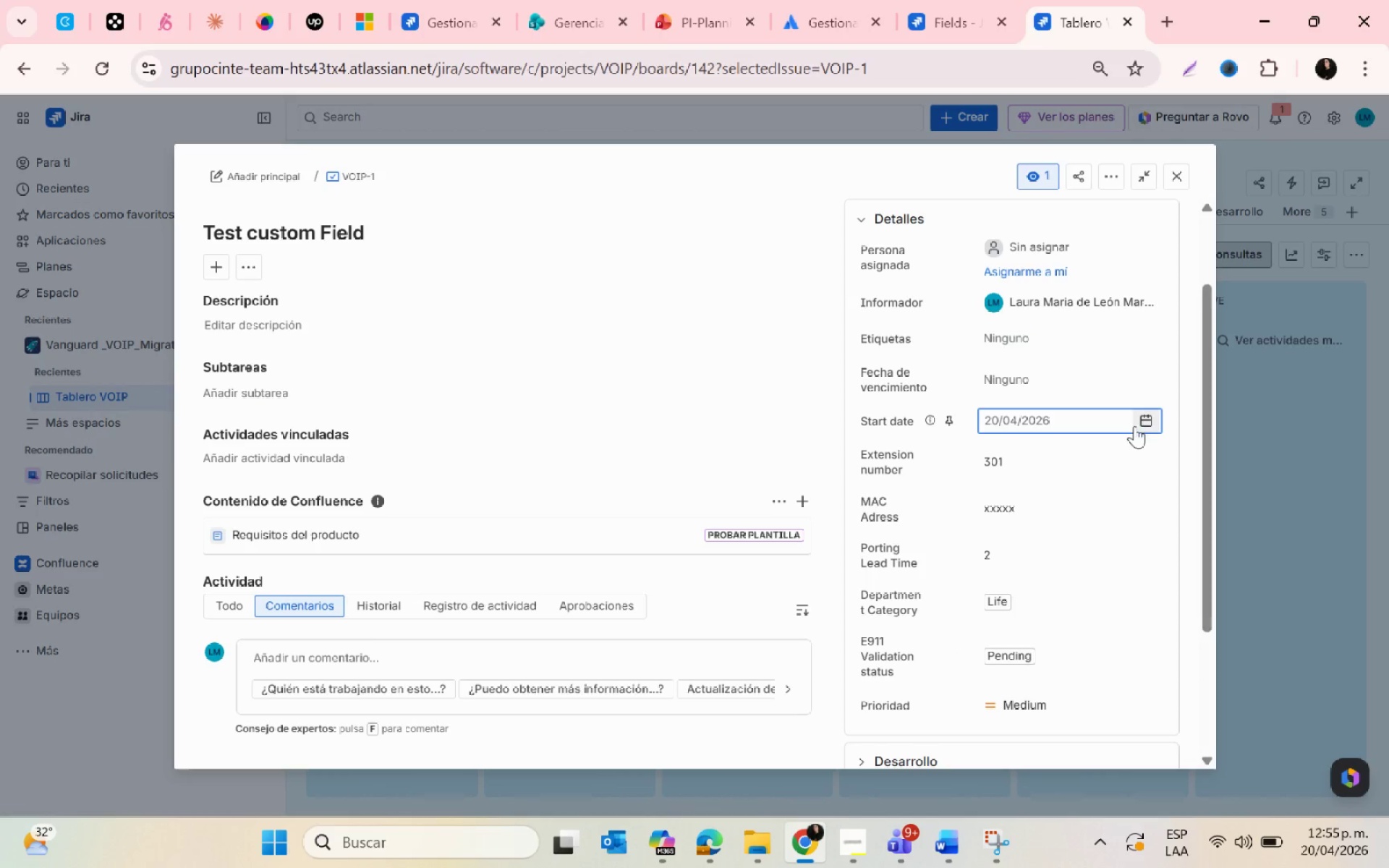 
left_click([1142, 419])
 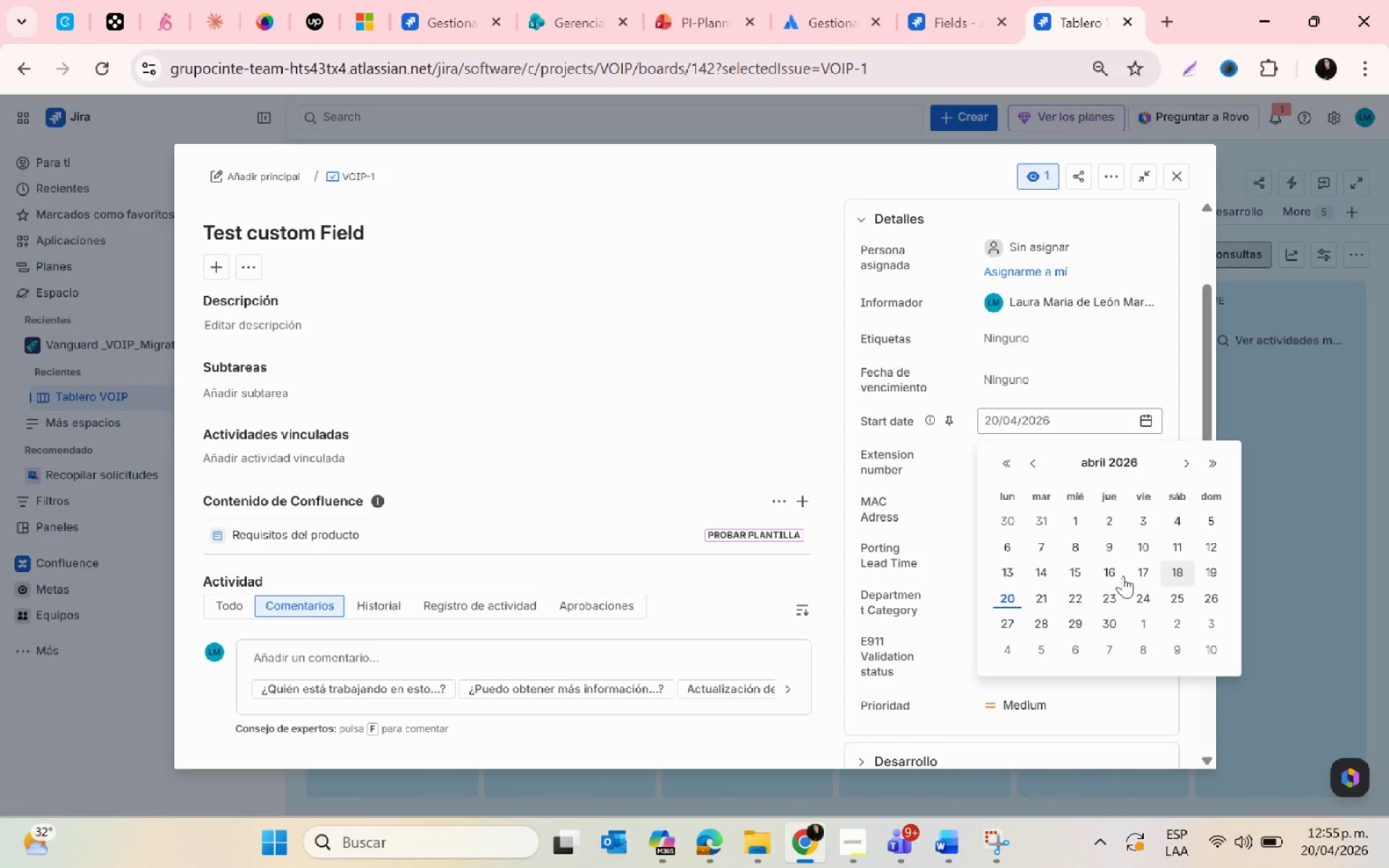 
left_click([1002, 591])
 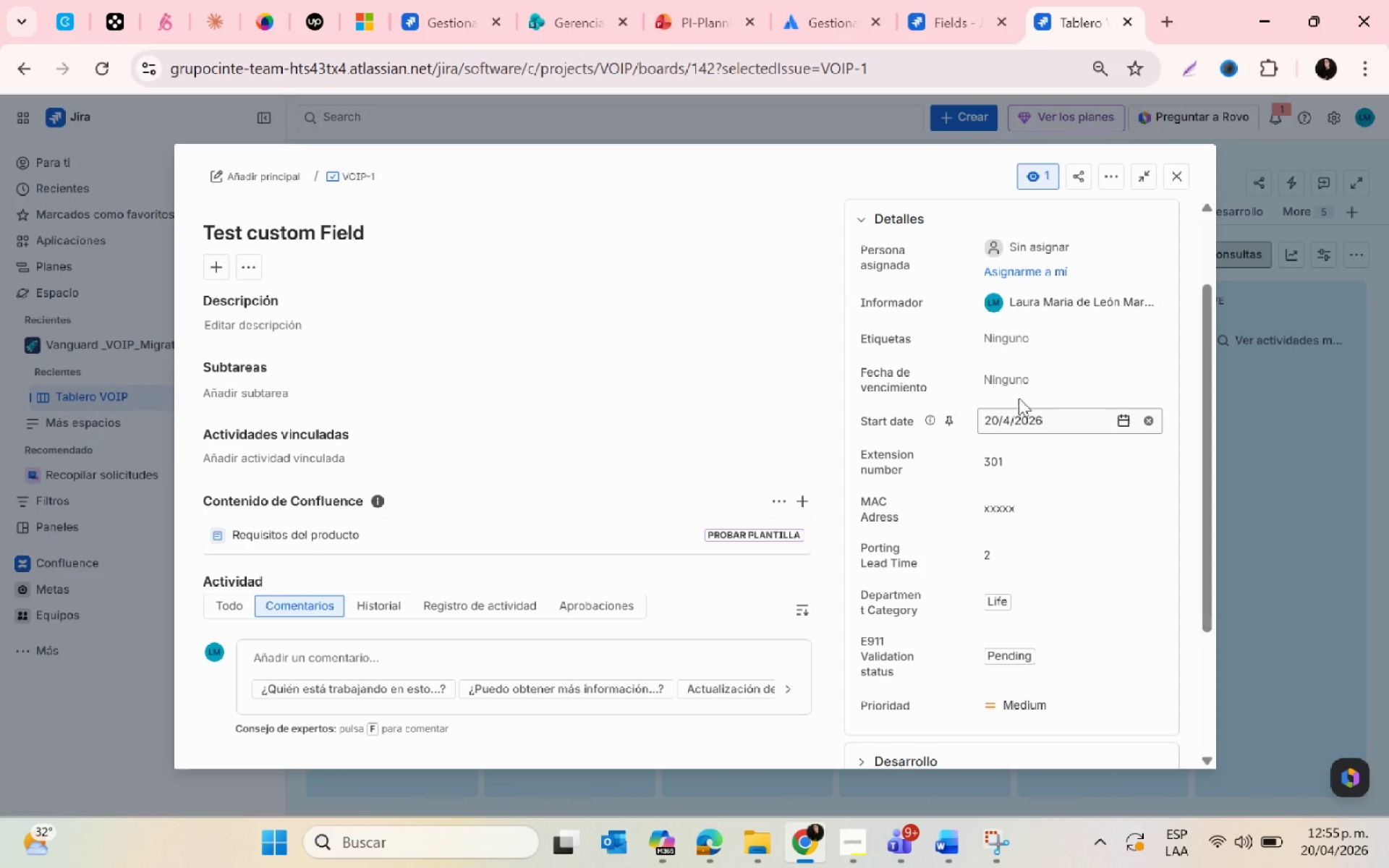 
left_click([1007, 378])
 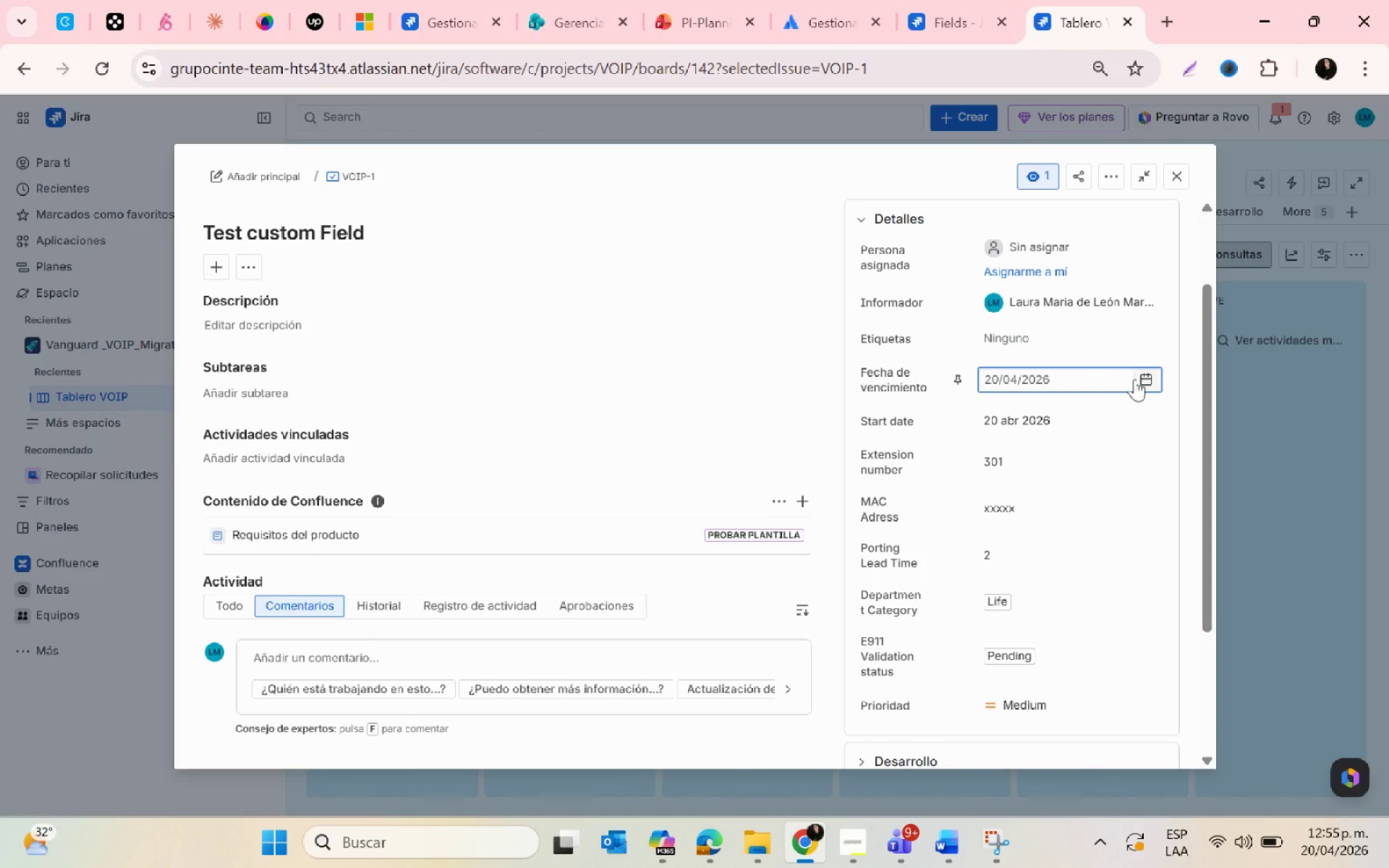 
left_click([1150, 378])
 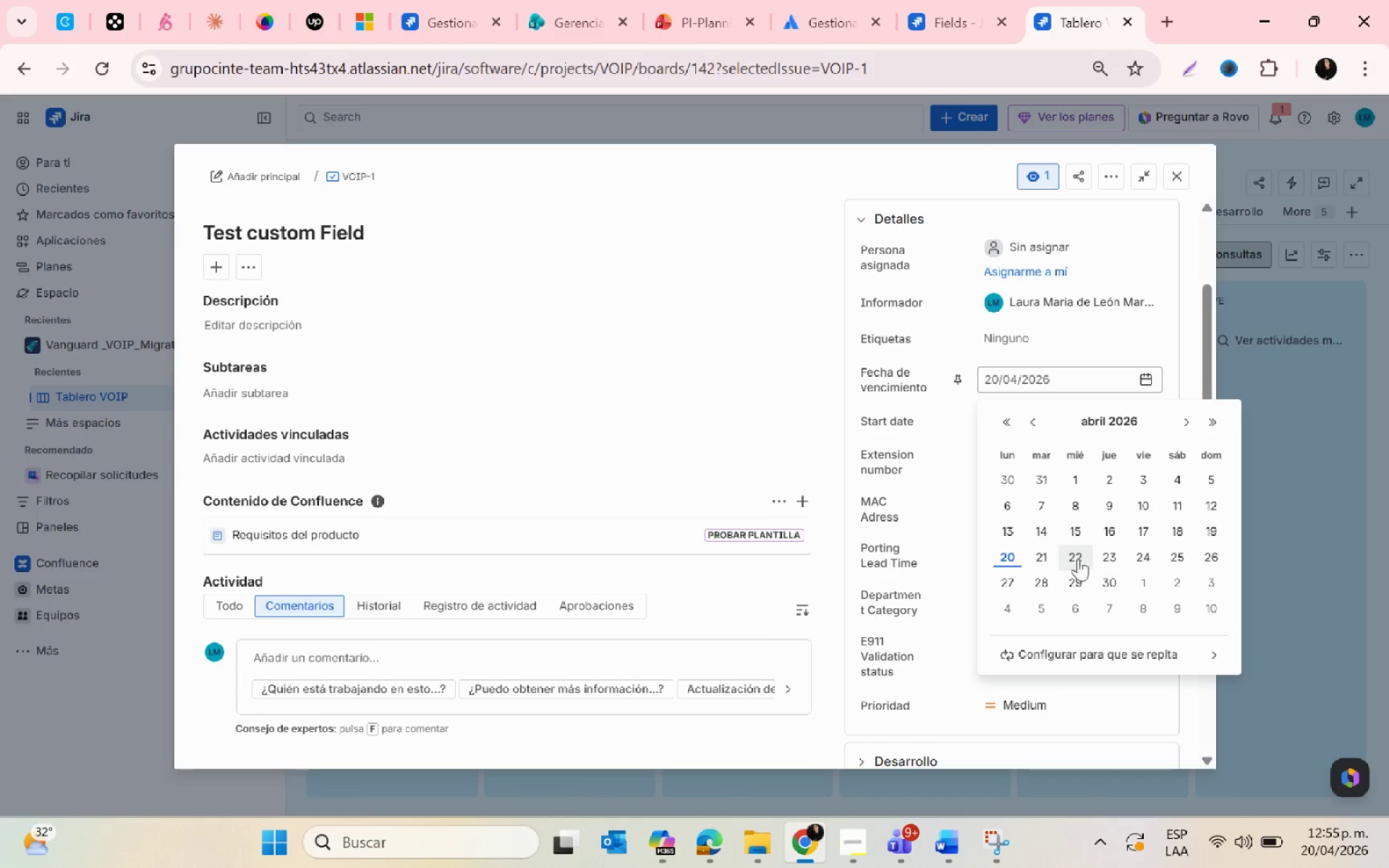 
left_click([1074, 558])
 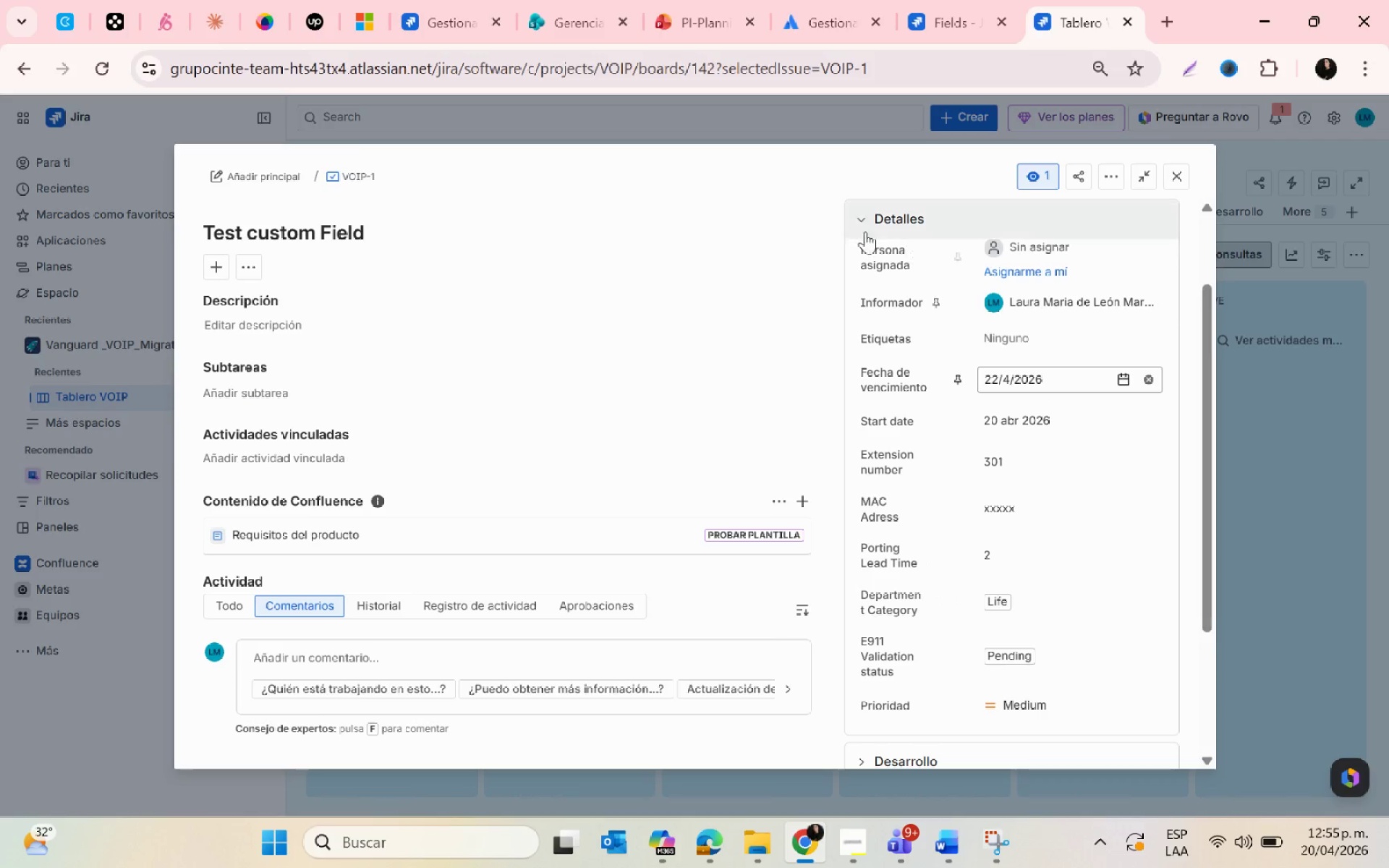 
left_click([799, 170])
 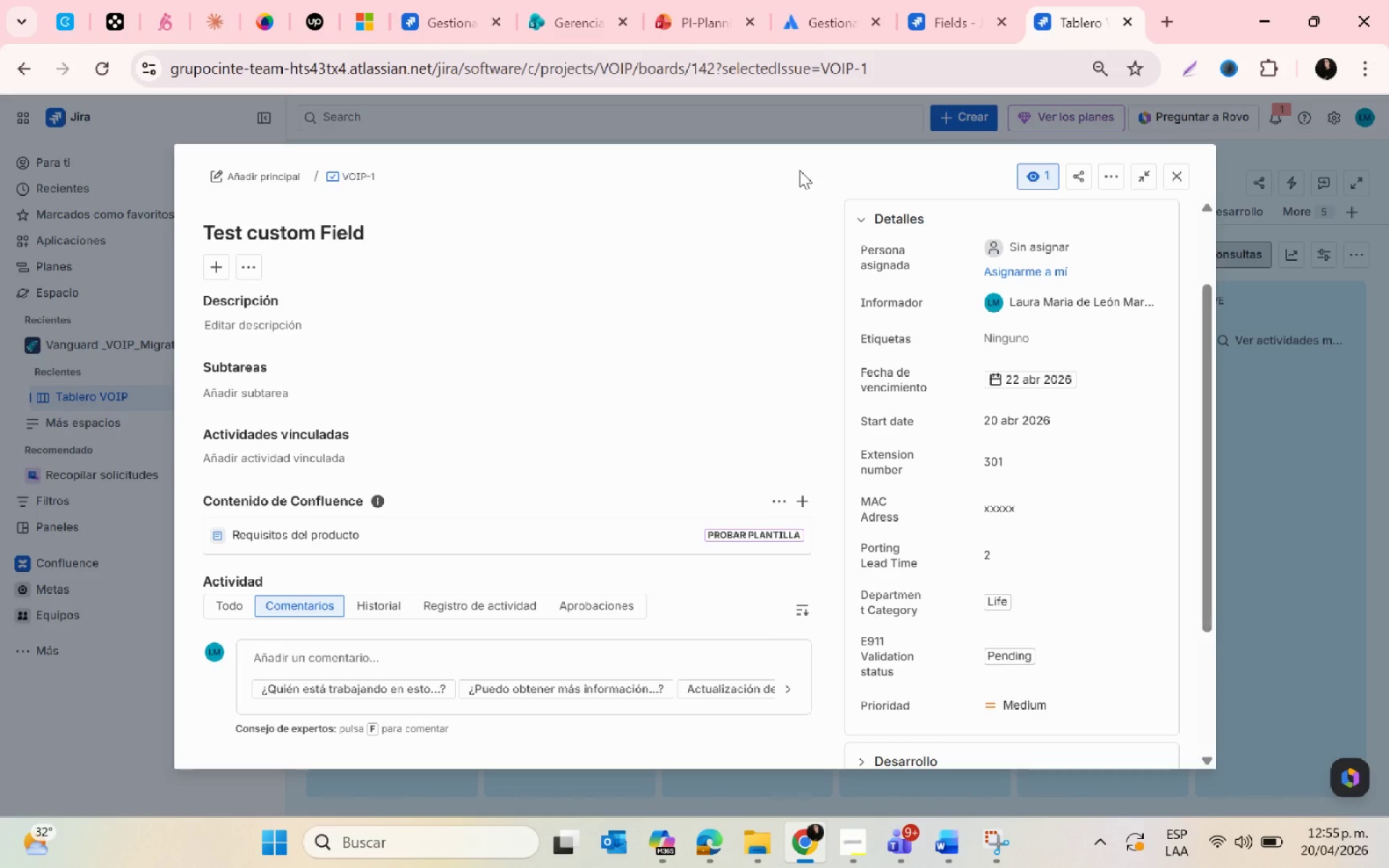 
key(PrintScreen)
 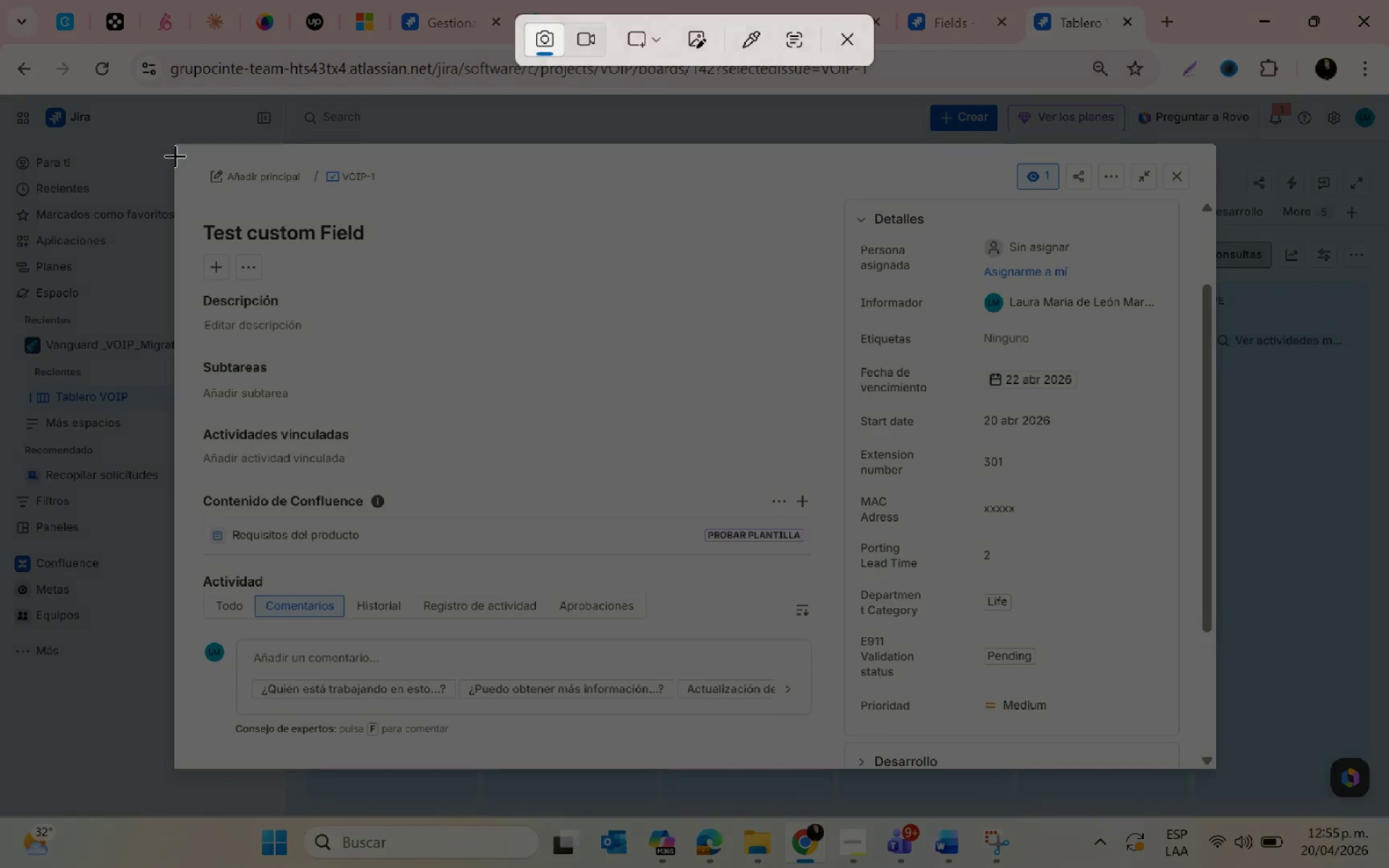 
left_click_drag(start_coordinate=[175, 147], to_coordinate=[1219, 760])
 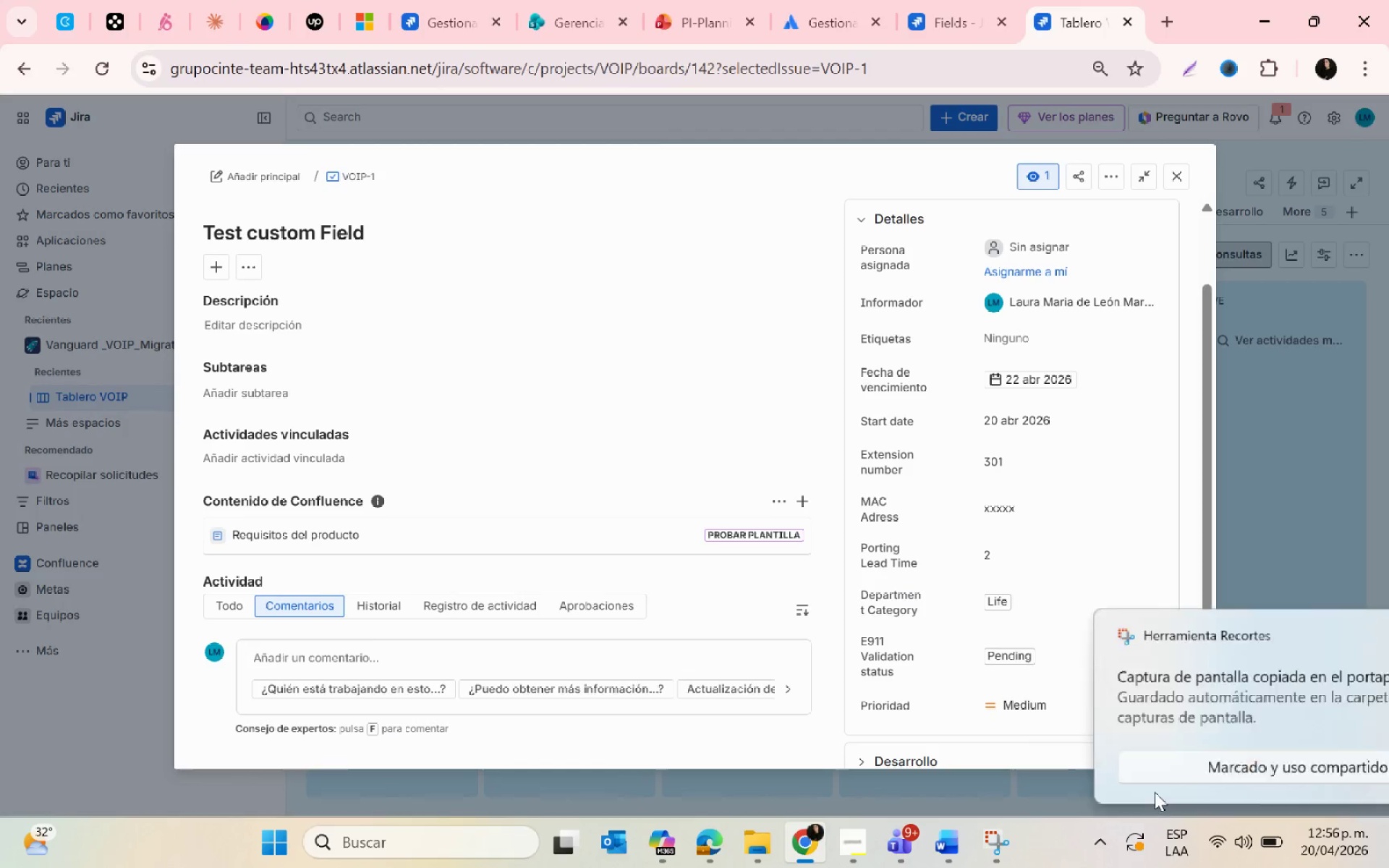 
left_click([1126, 710])
 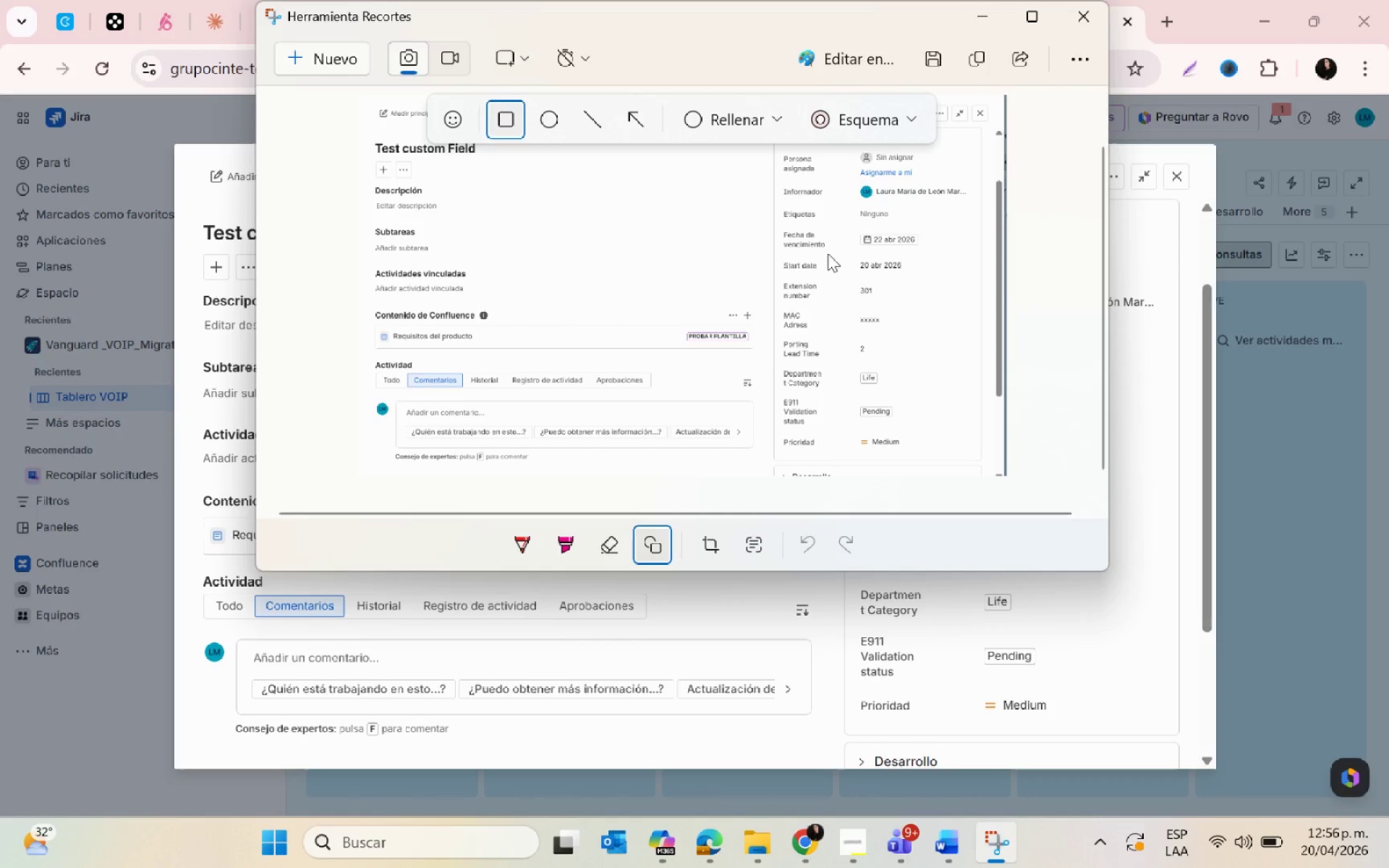 
left_click_drag(start_coordinate=[782, 278], to_coordinate=[983, 436])
 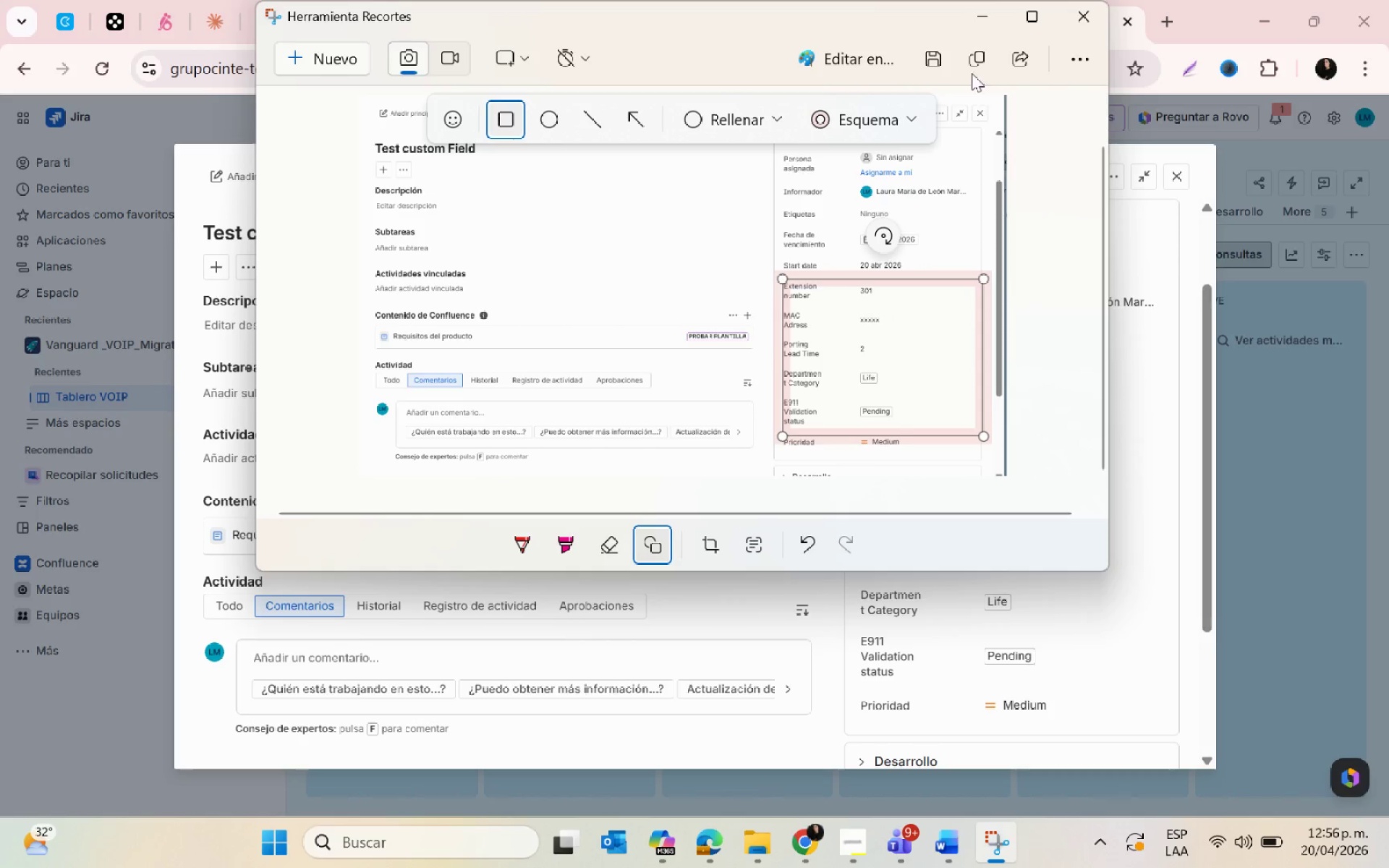 
left_click([928, 56])
 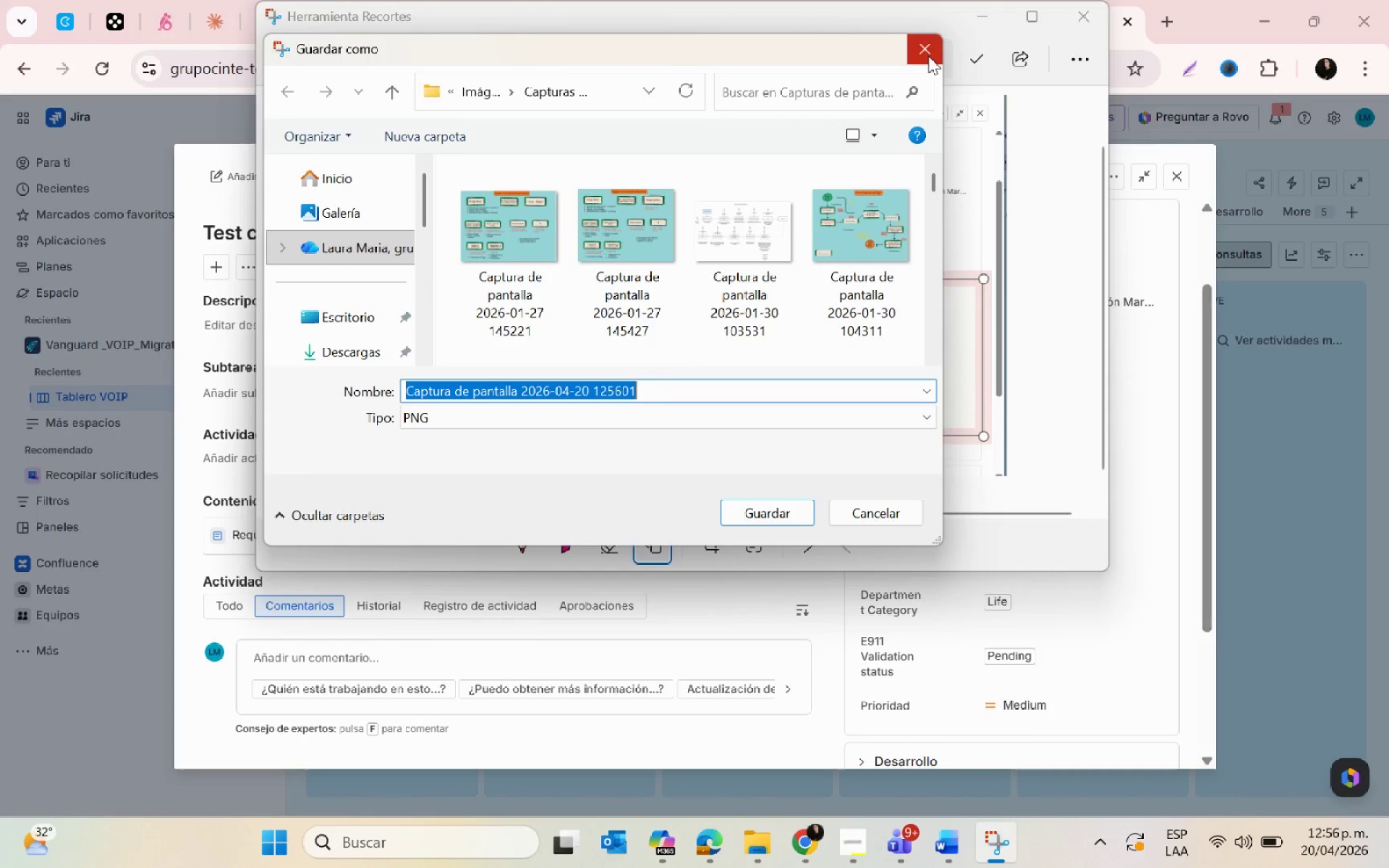 
scroll: coordinate [341, 320], scroll_direction: none, amount: 0.0
 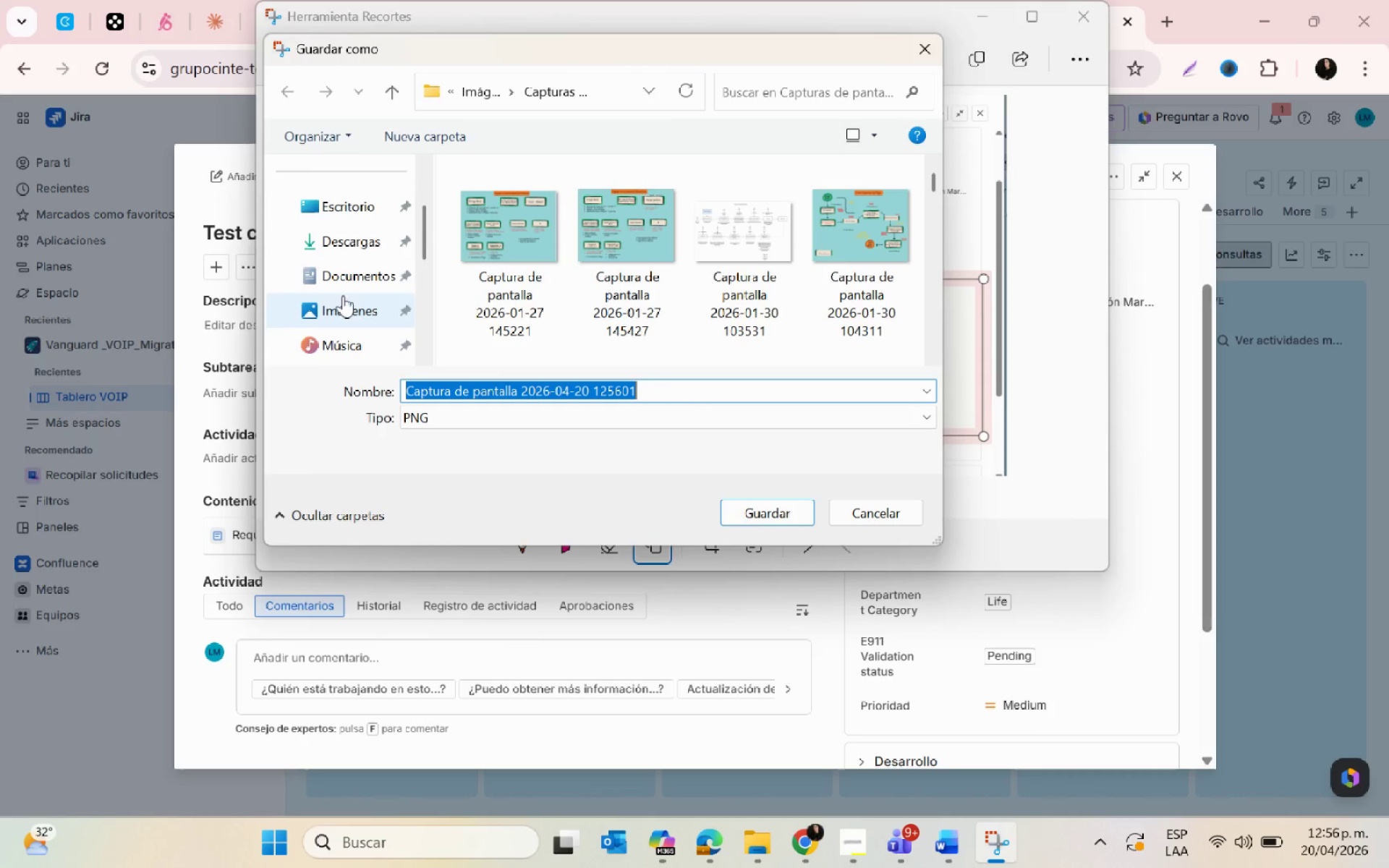 
scroll: coordinate [342, 264], scroll_direction: down, amount: 8.0
 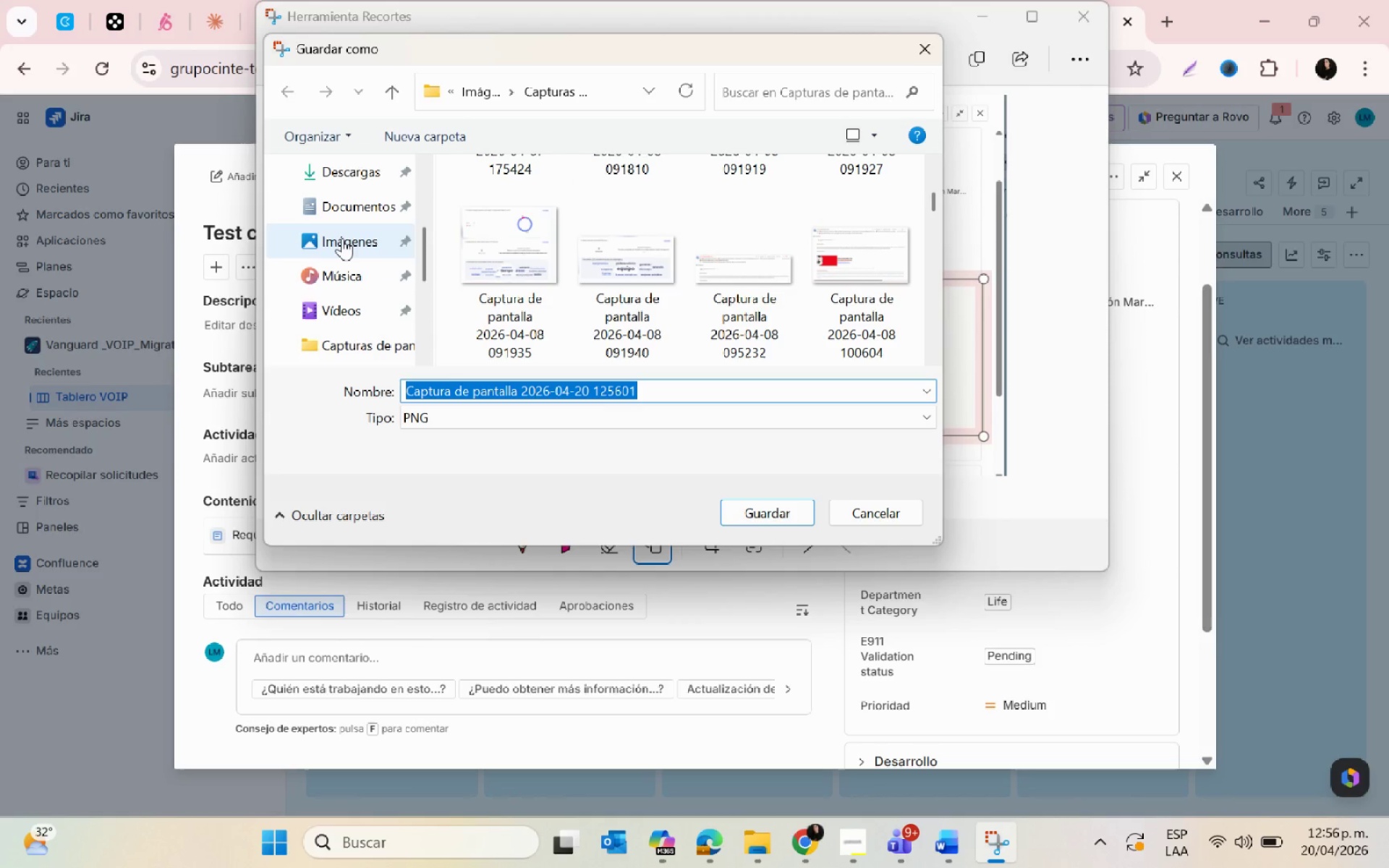 
left_click([342, 238])
 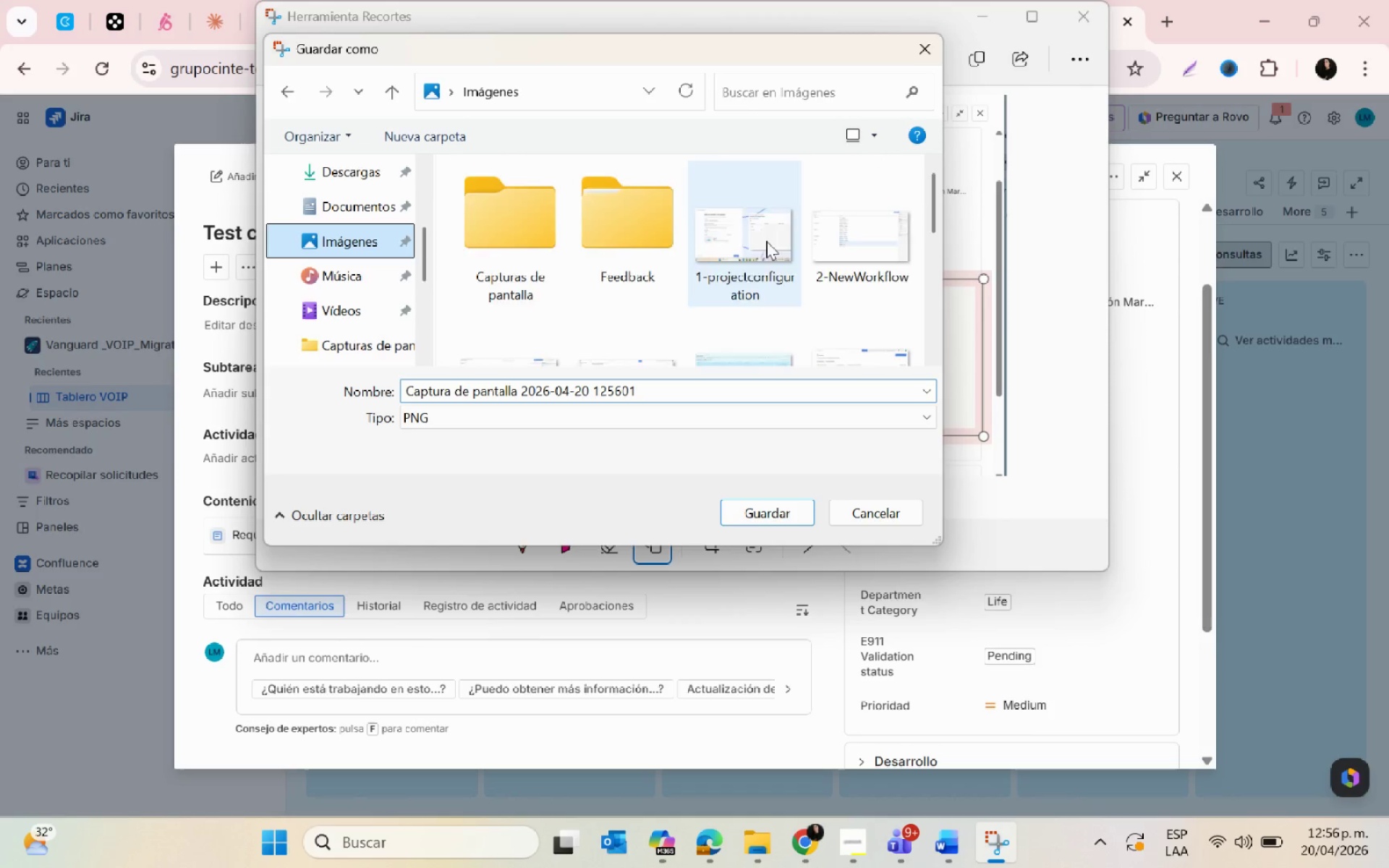 
scroll: coordinate [749, 286], scroll_direction: down, amount: 8.0
 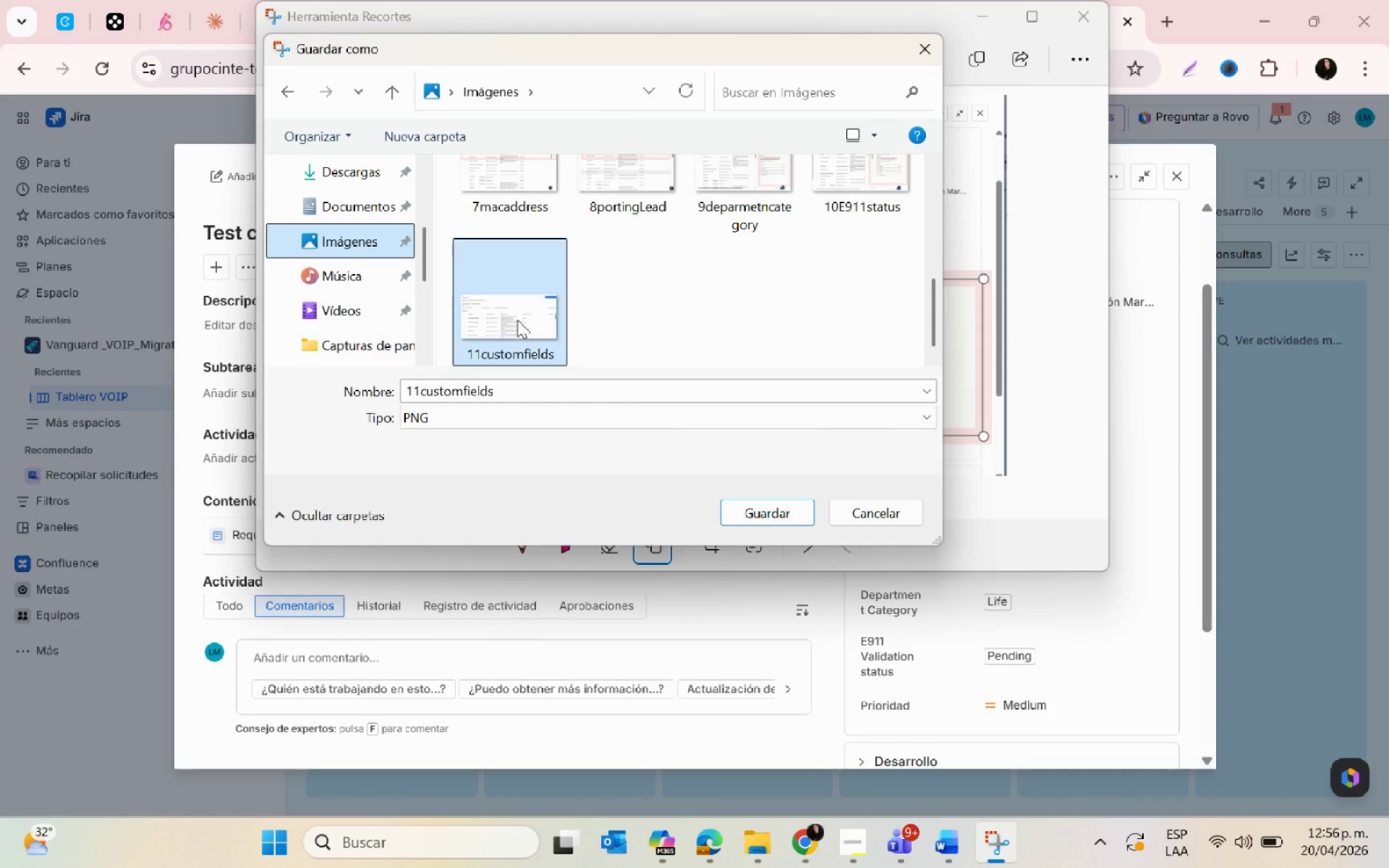 
left_click([517, 320])
 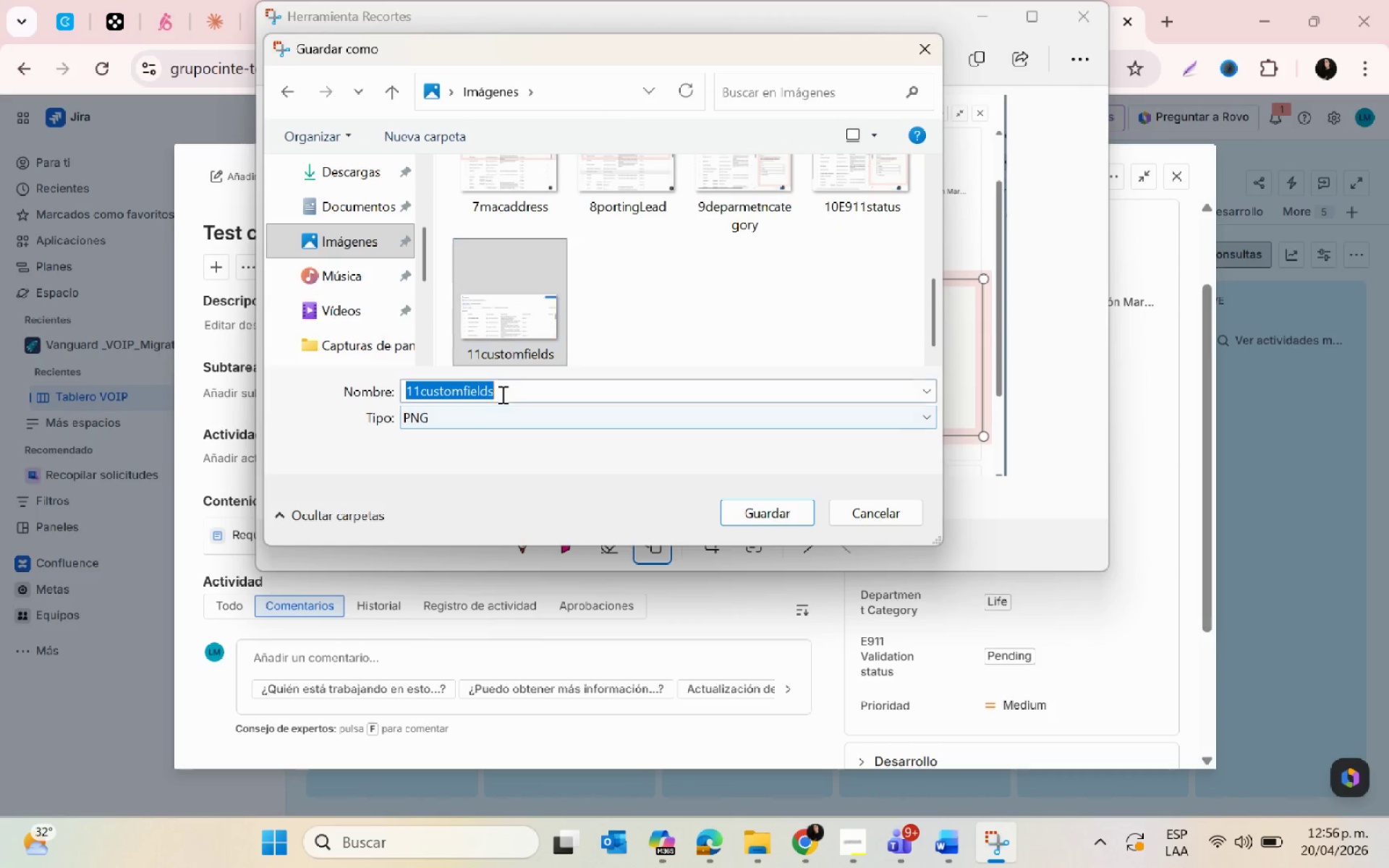 
double_click([501, 394])
 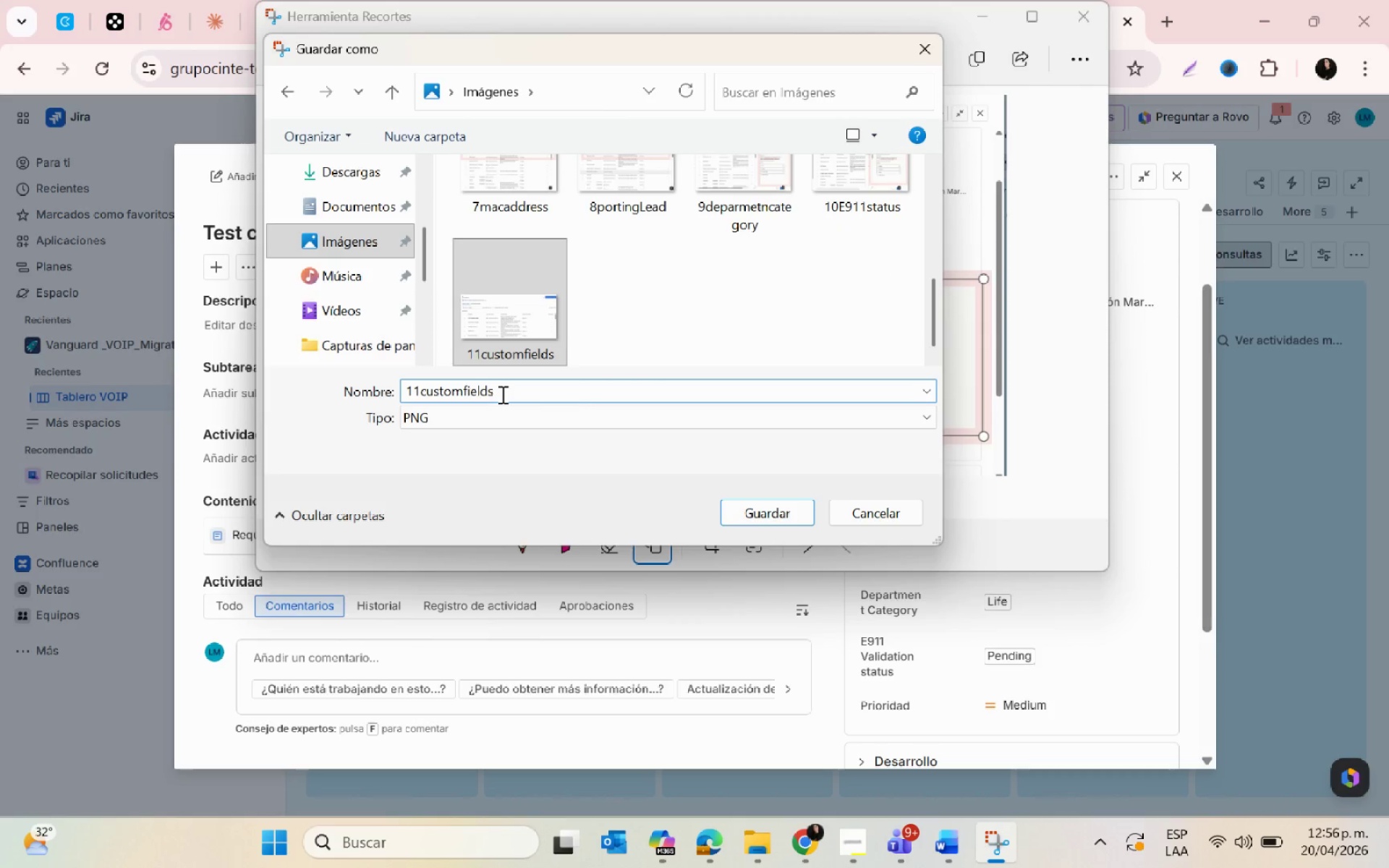 
type(test)
 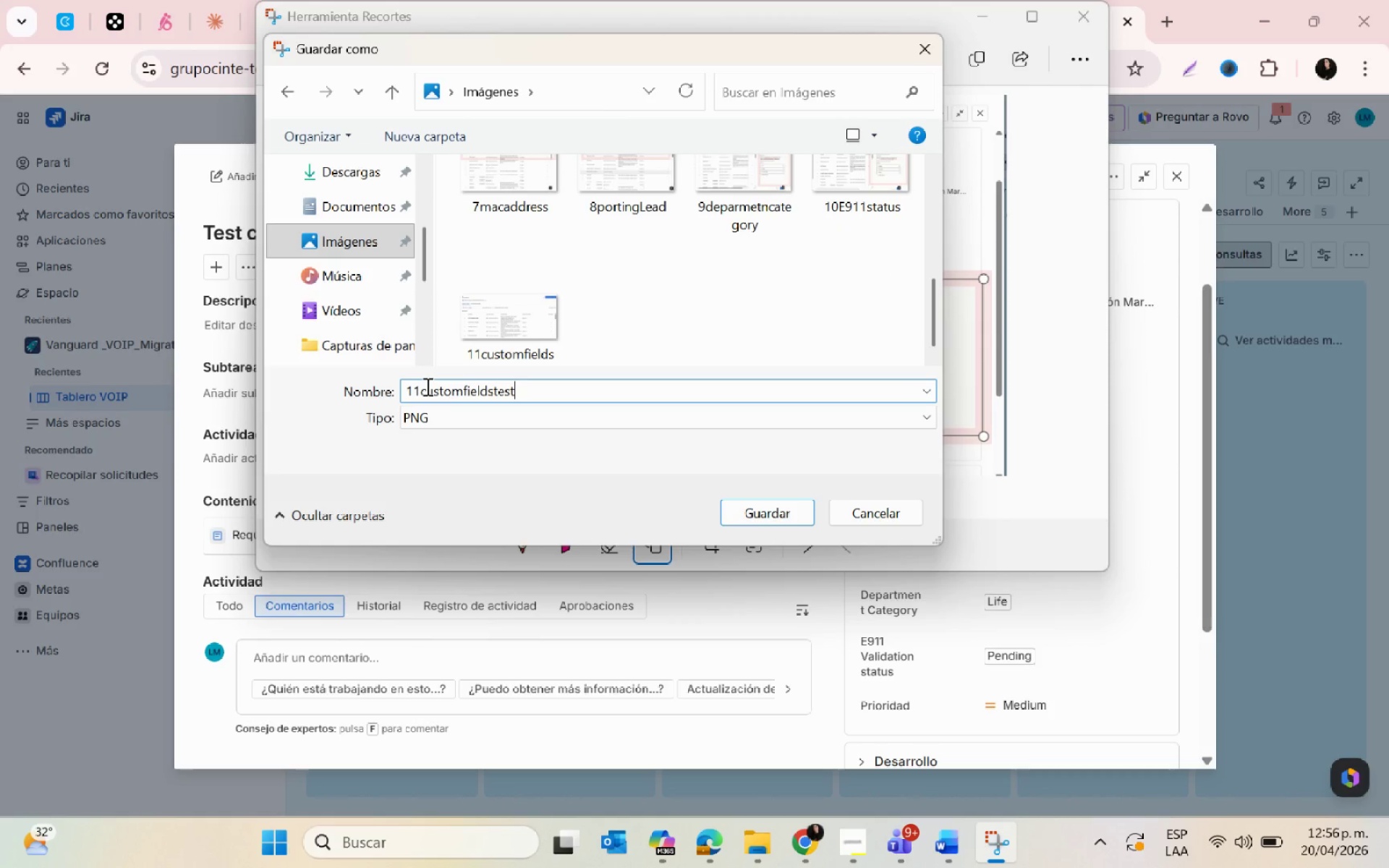 
left_click([420, 386])
 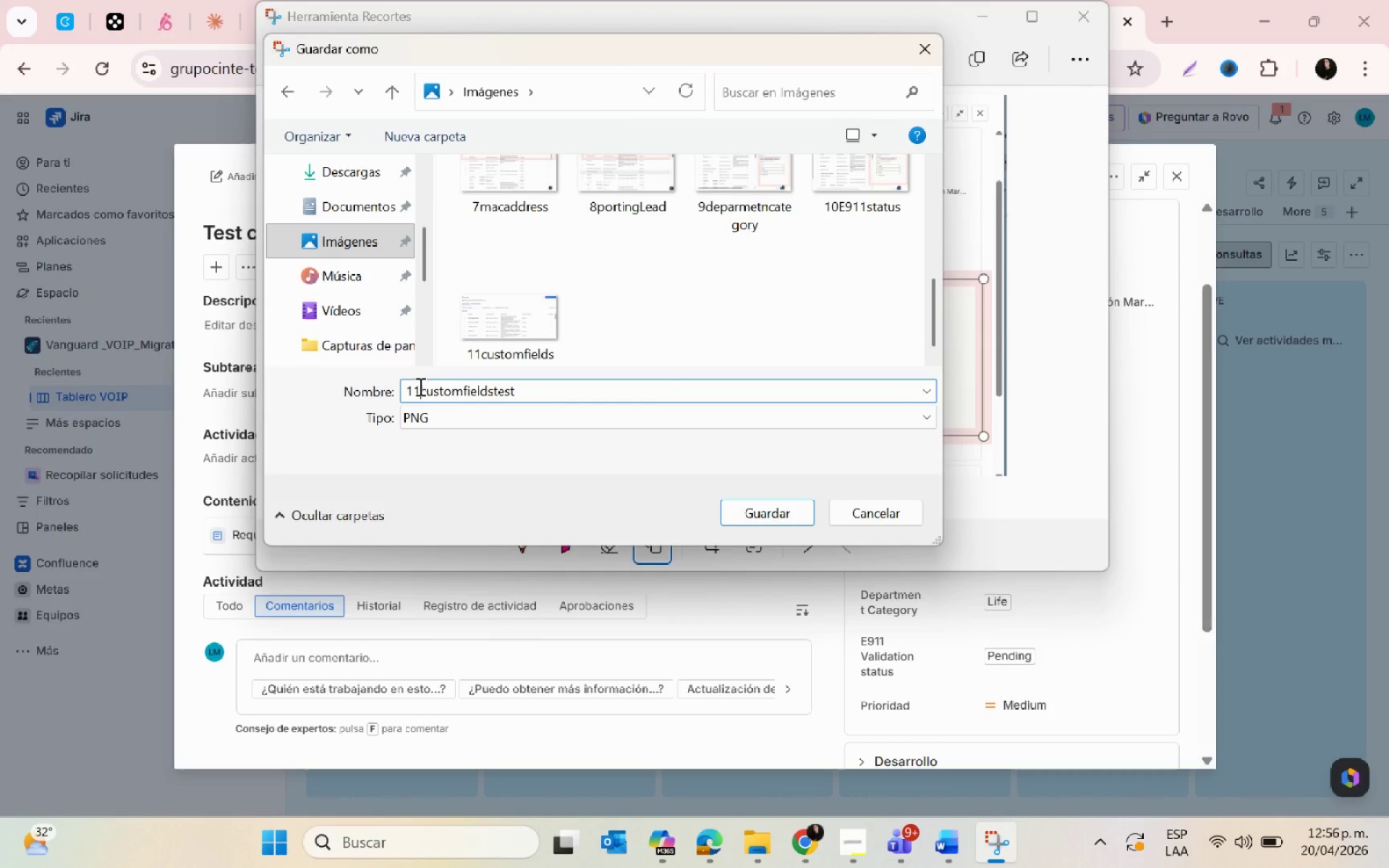 
key(Backspace)
 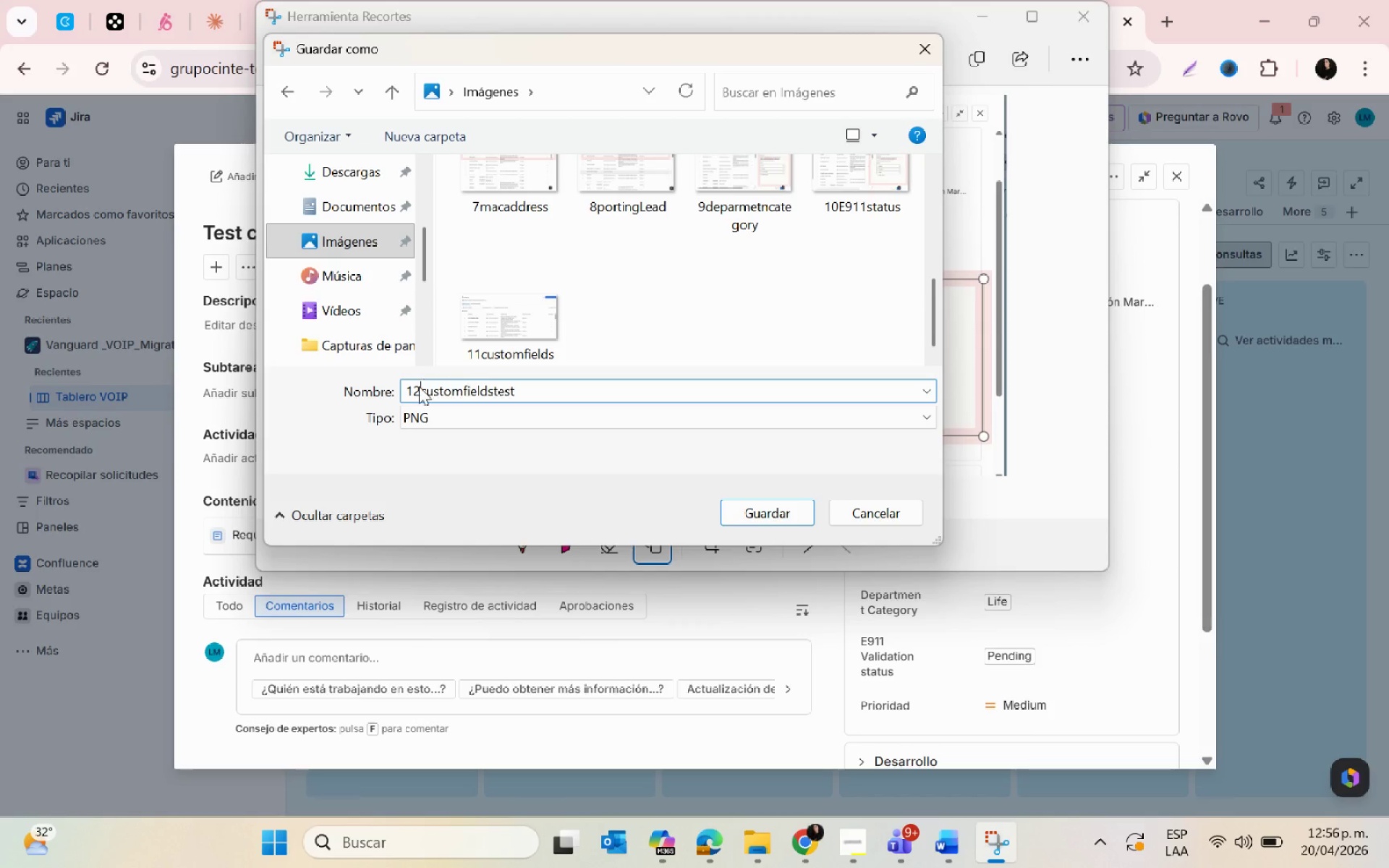 
key(2)
 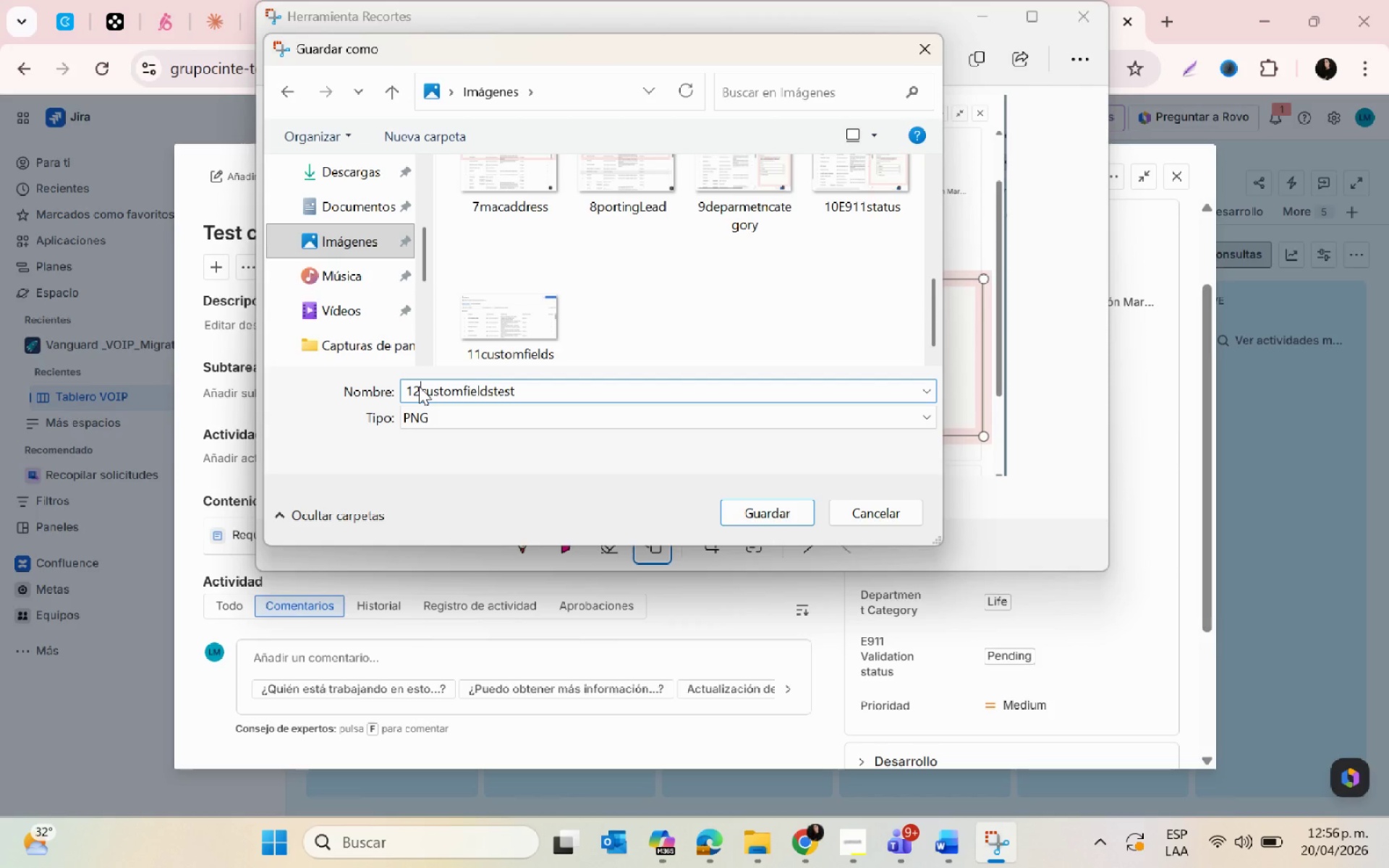 
key(Enter)
 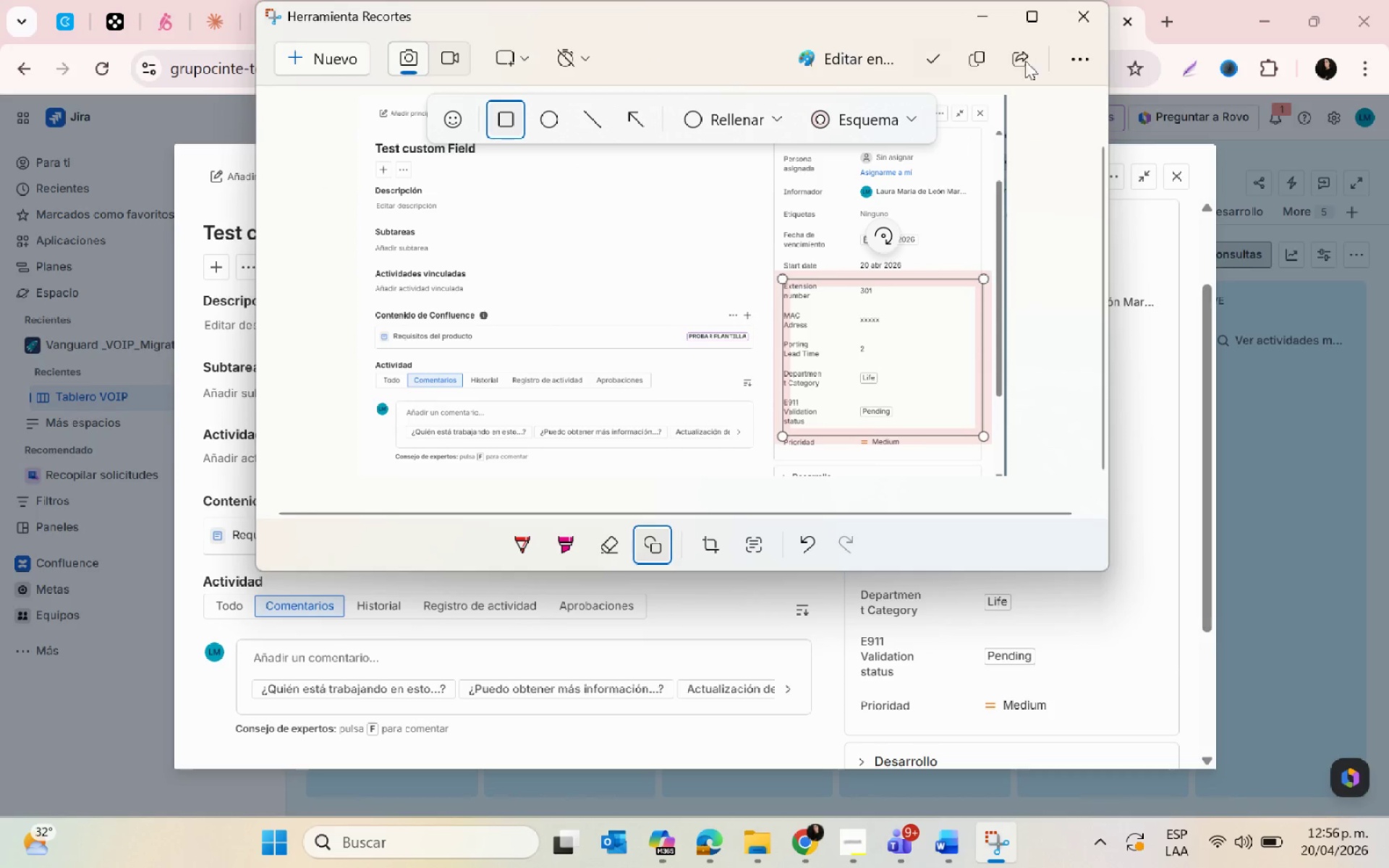 
left_click([1091, 12])
 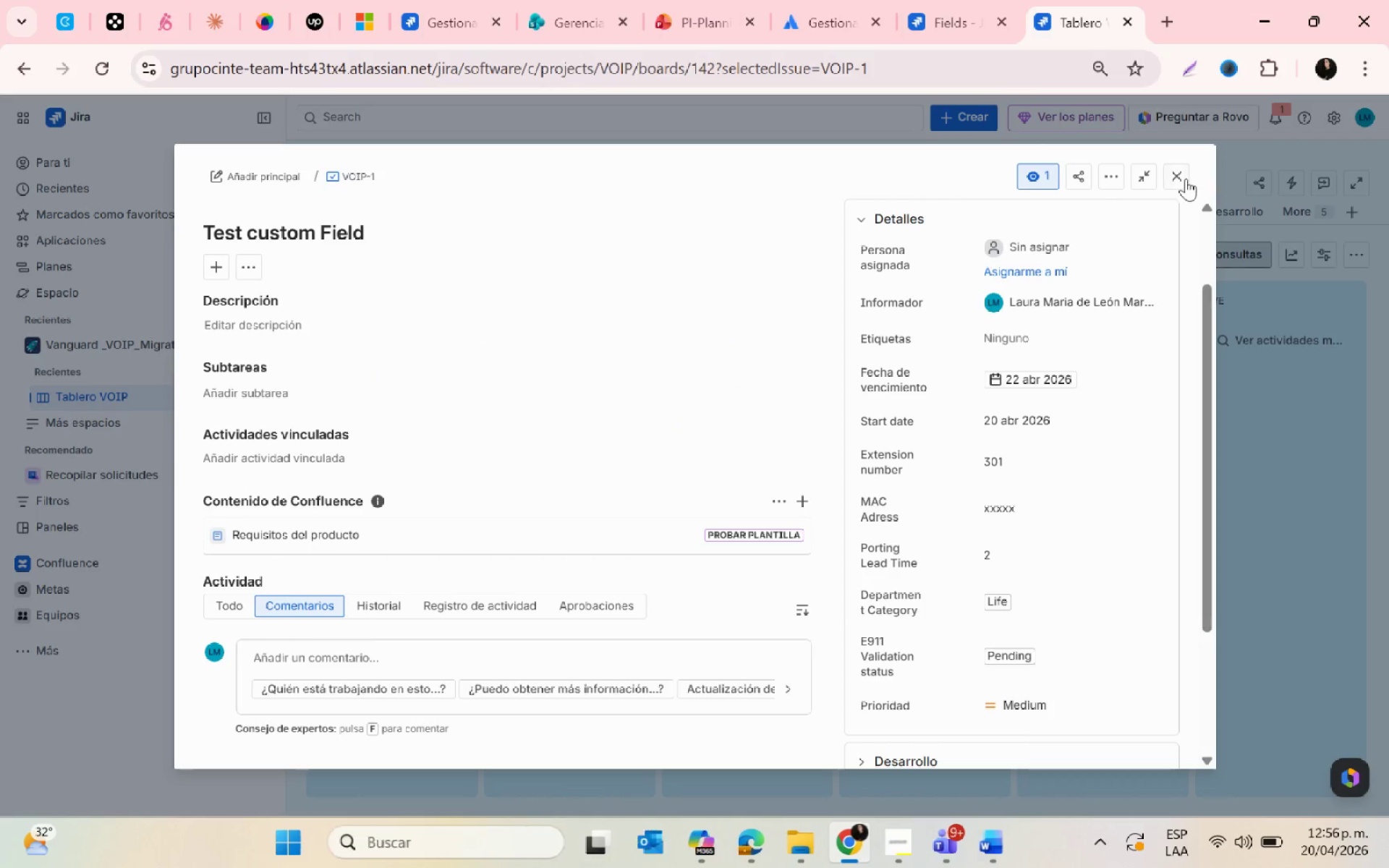 
left_click([1180, 176])
 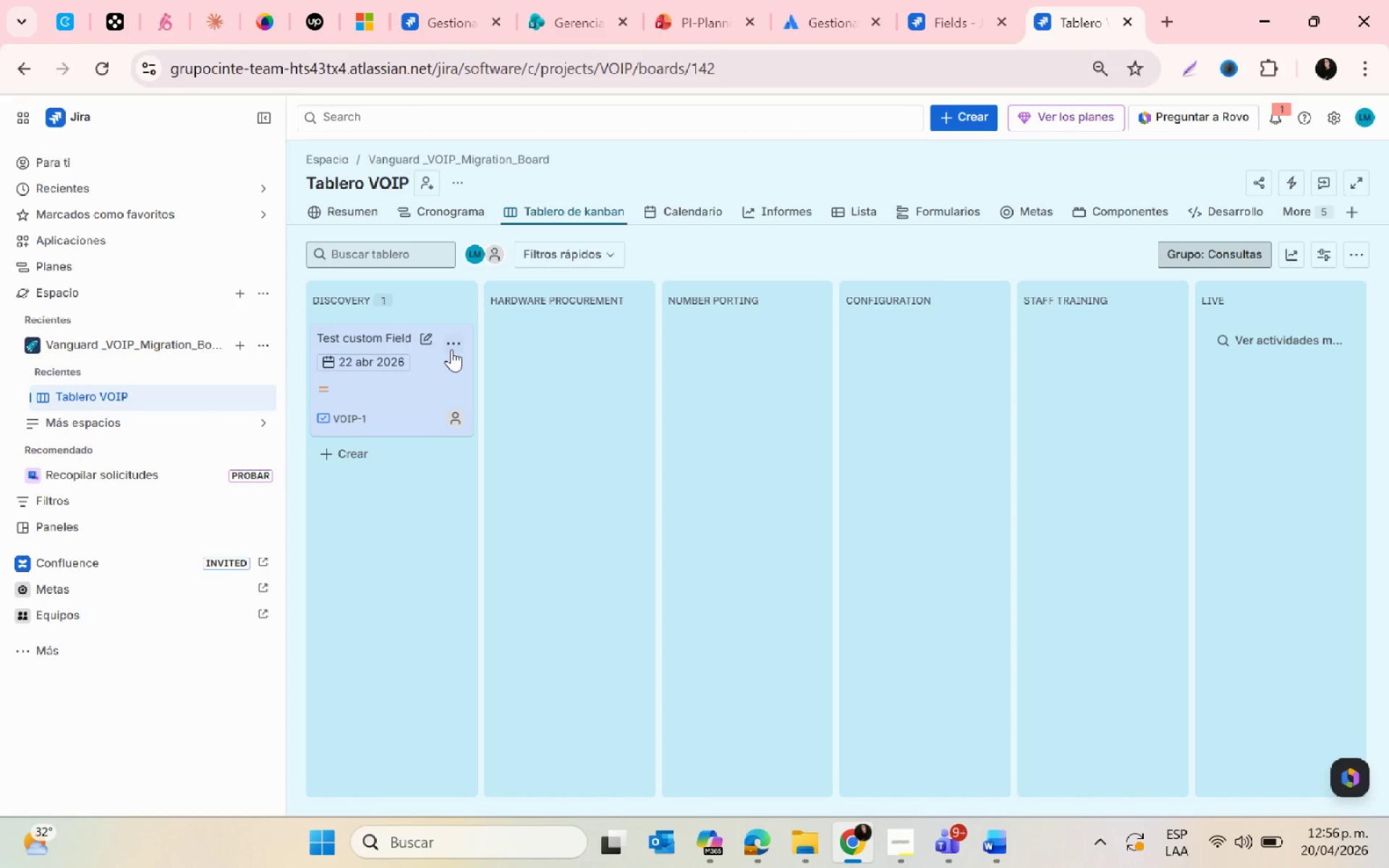 
left_click([455, 343])
 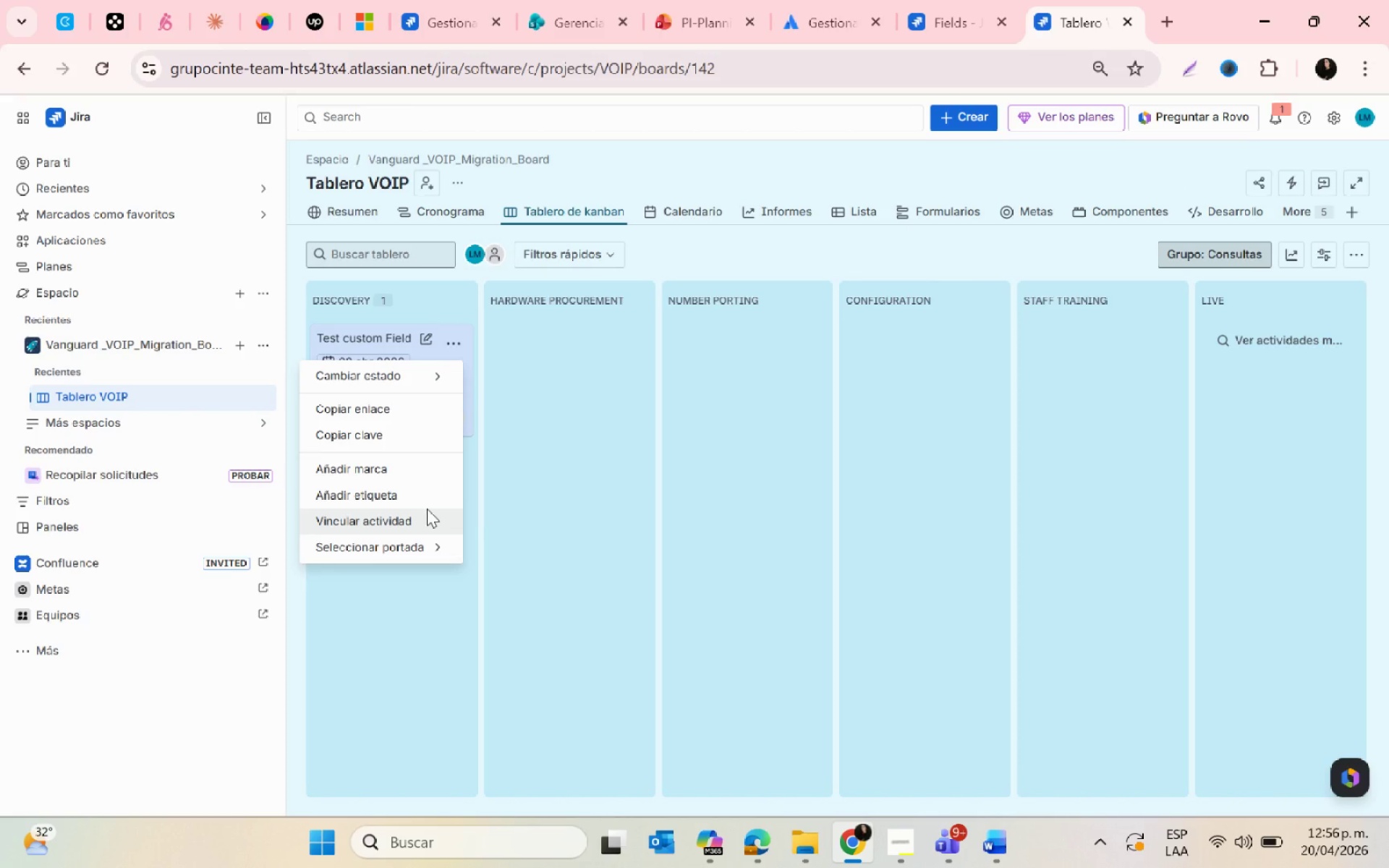 
mouse_move([441, 522])
 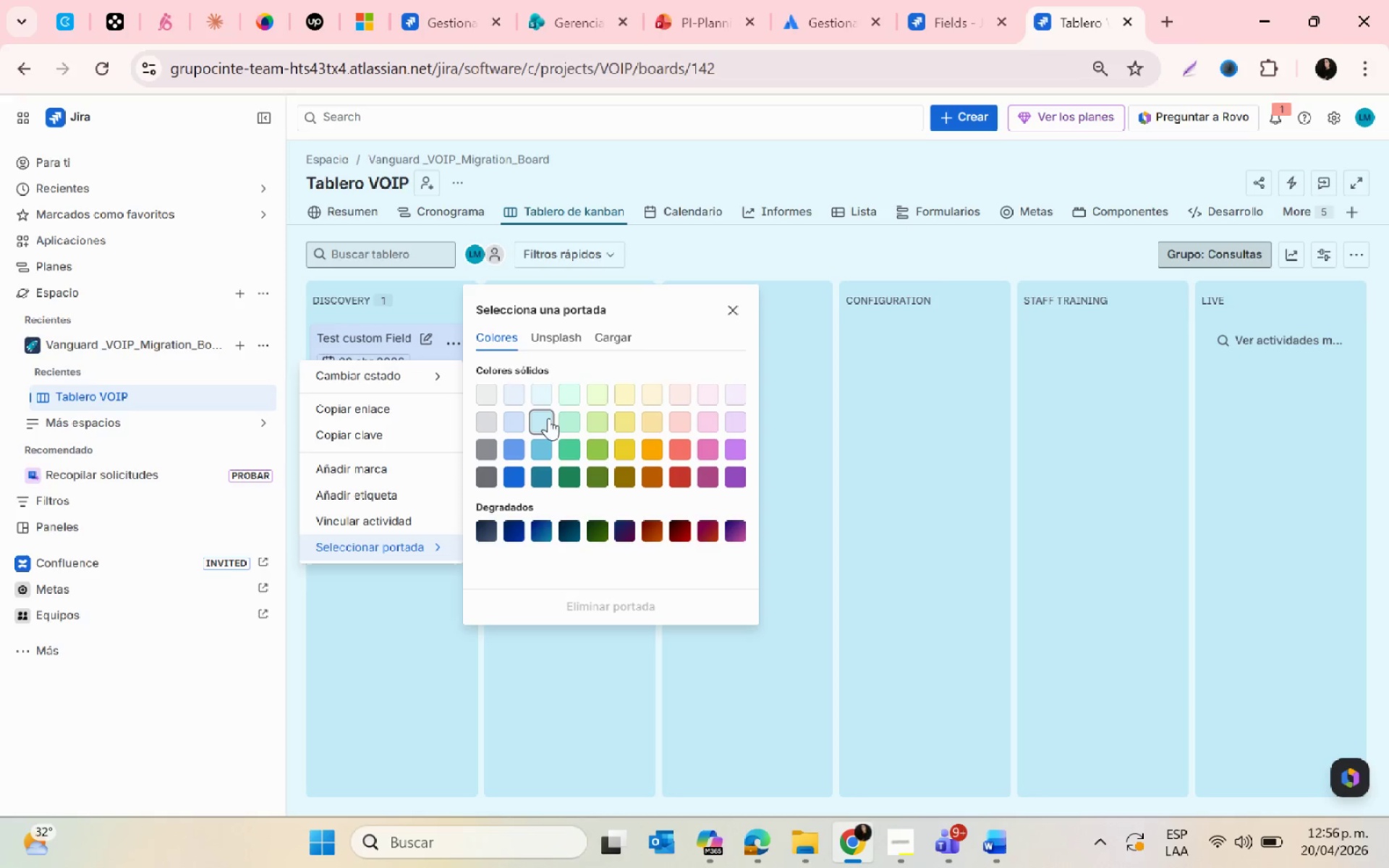 
left_click([572, 396])
 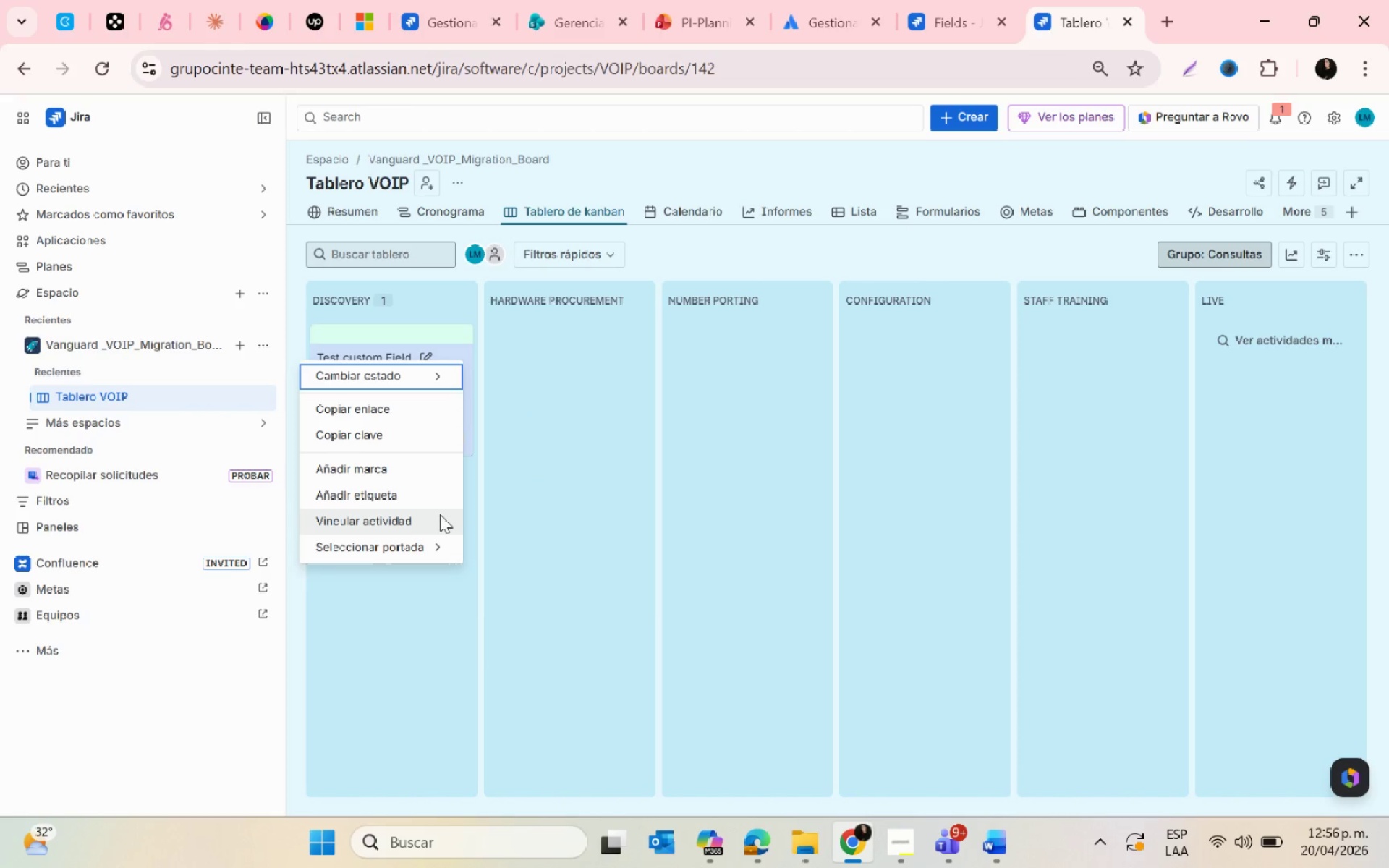 
left_click([509, 481])
 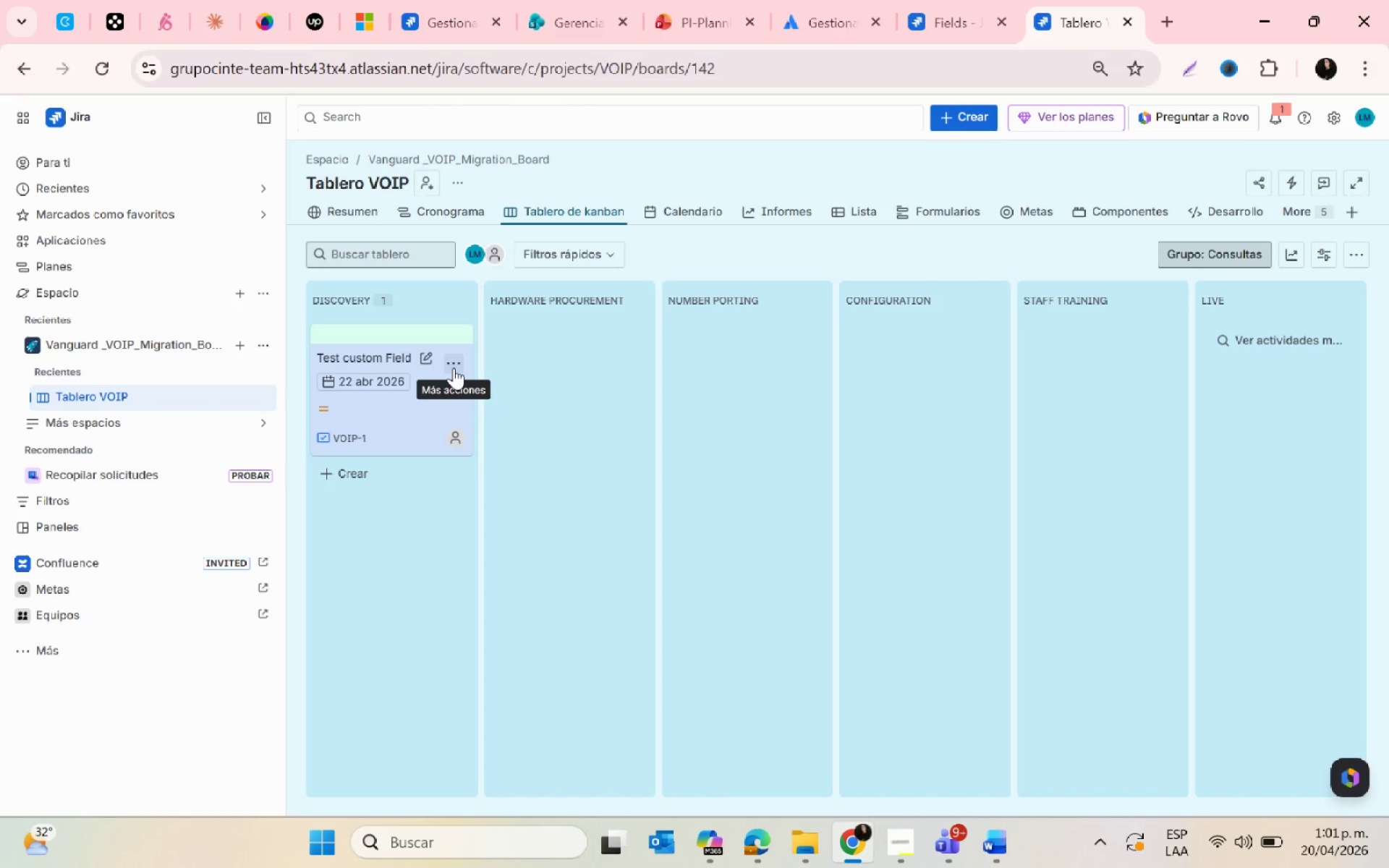 
wait(311.35)
 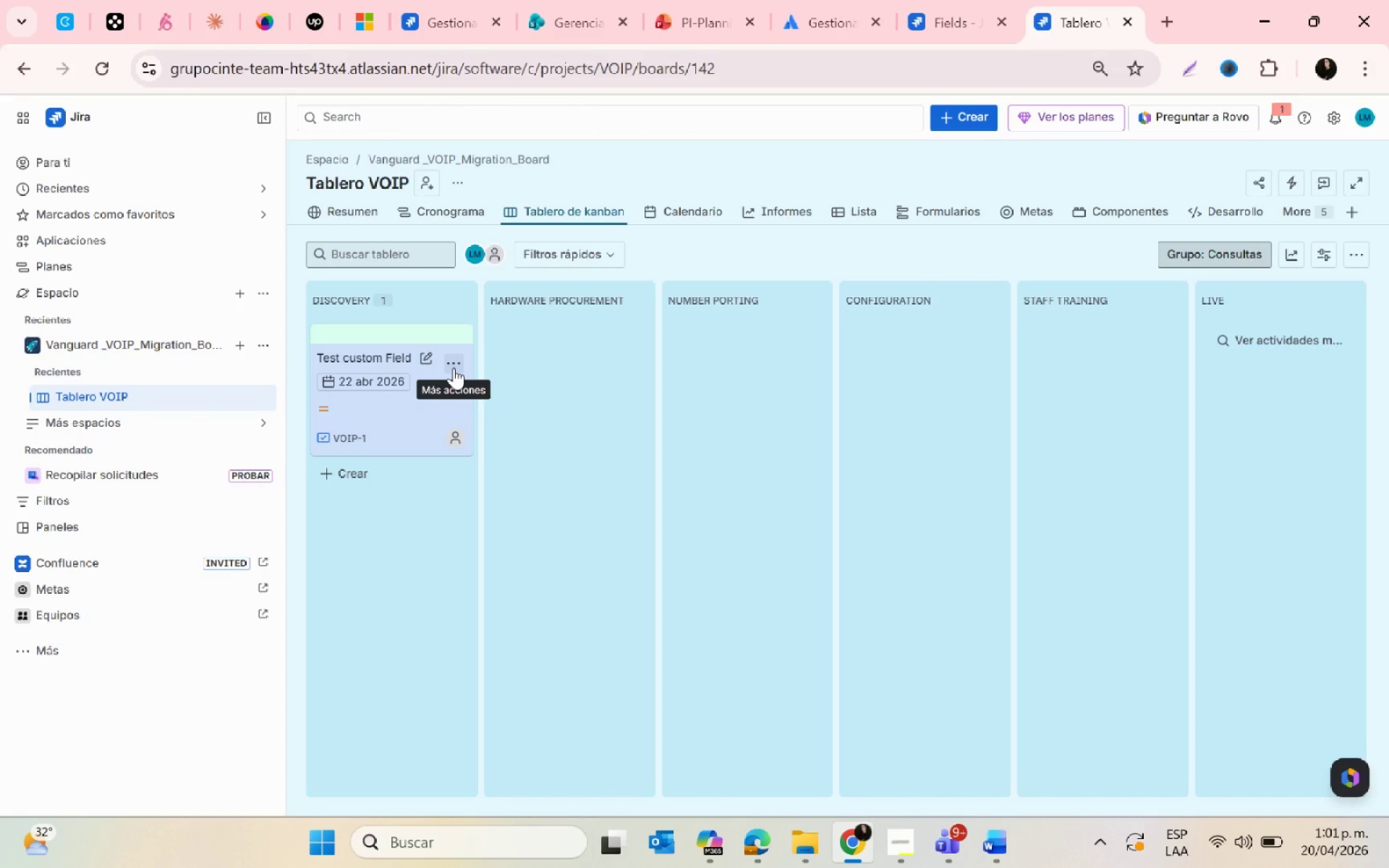 
left_click([258, 392])
 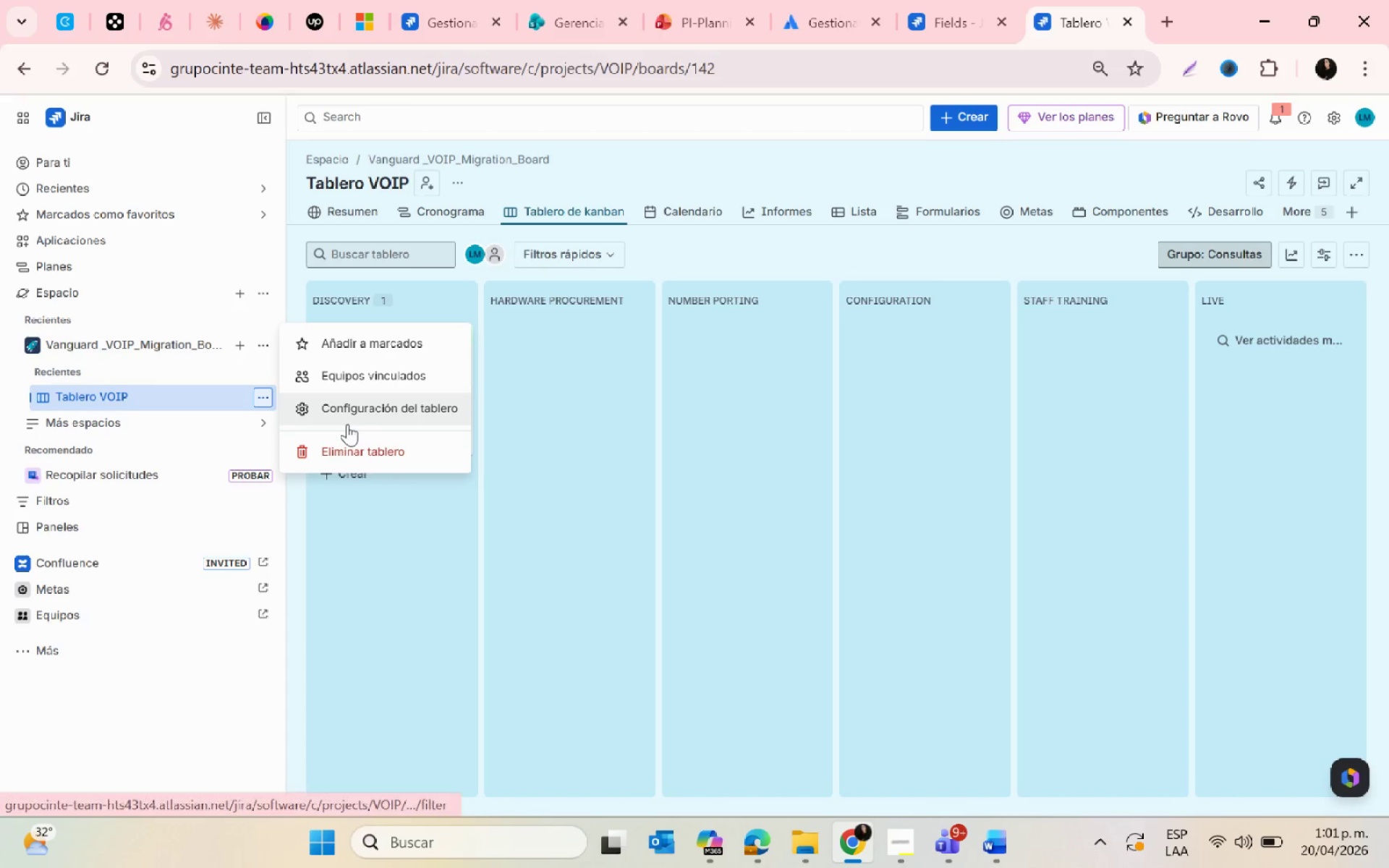 
left_click([347, 425])
 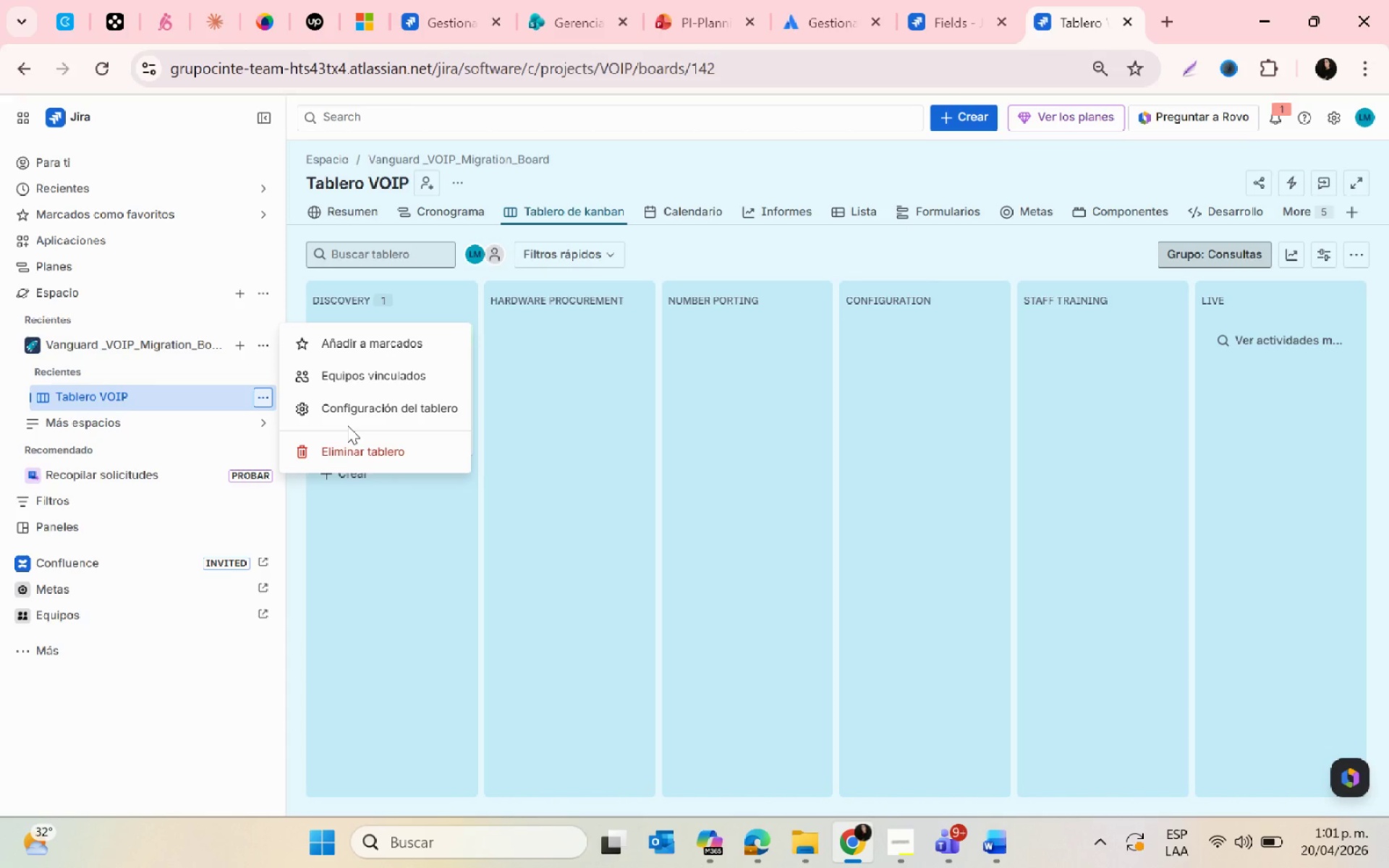 
left_click_drag(start_coordinate=[345, 403], to_coordinate=[336, 400])
 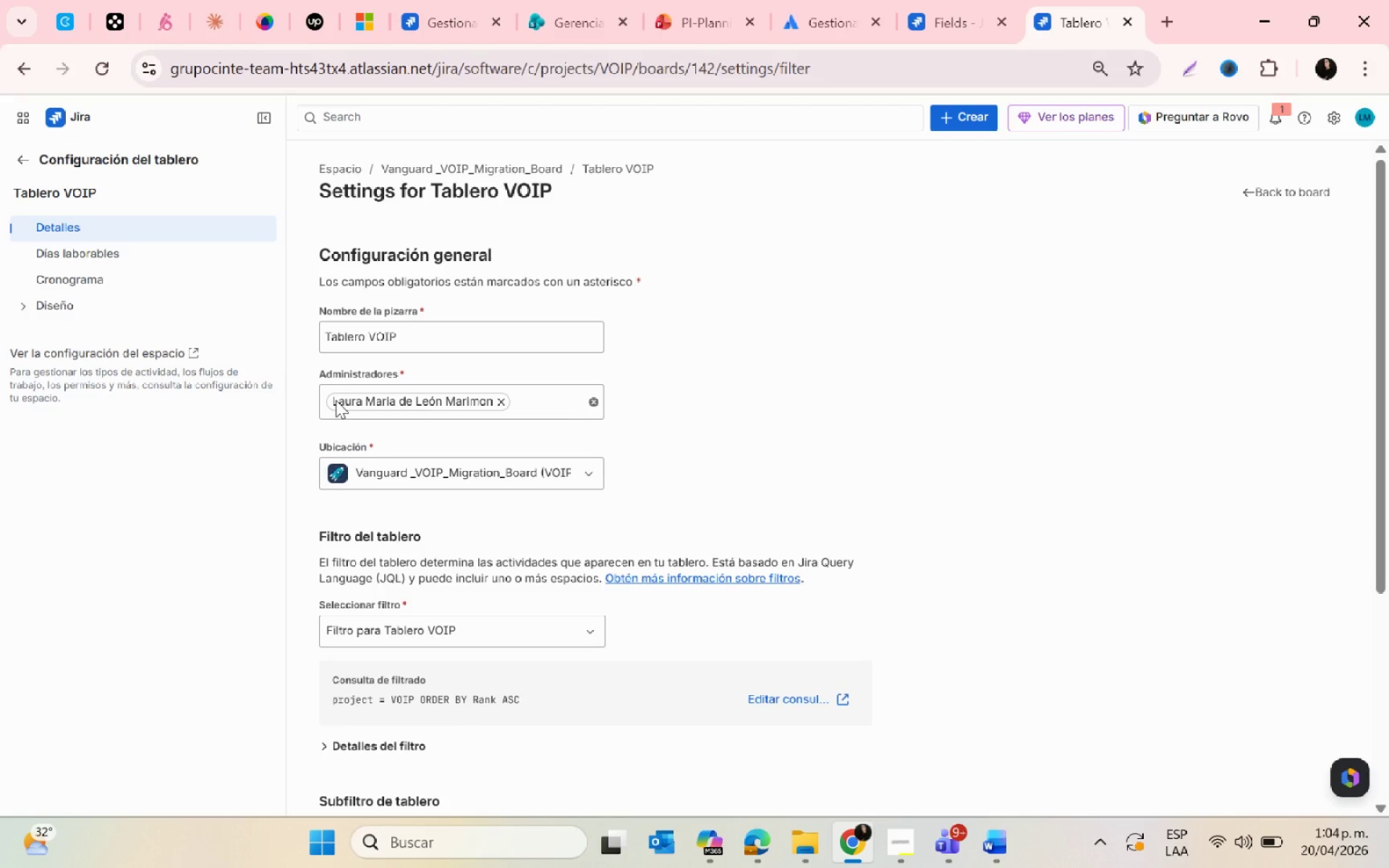 
wait(140.41)
 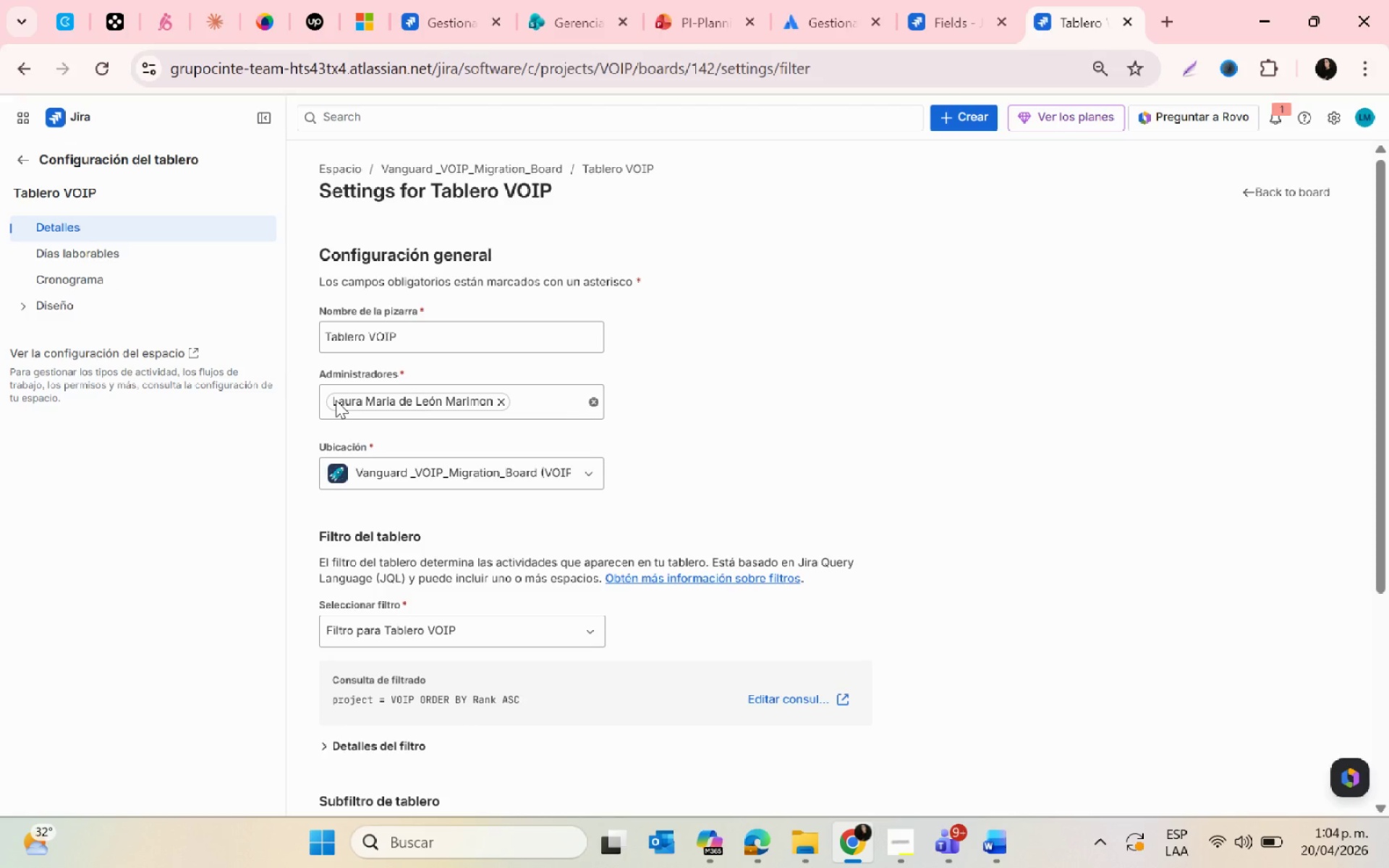 
left_click_drag(start_coordinate=[0, 68], to_coordinate=[9, 68])
 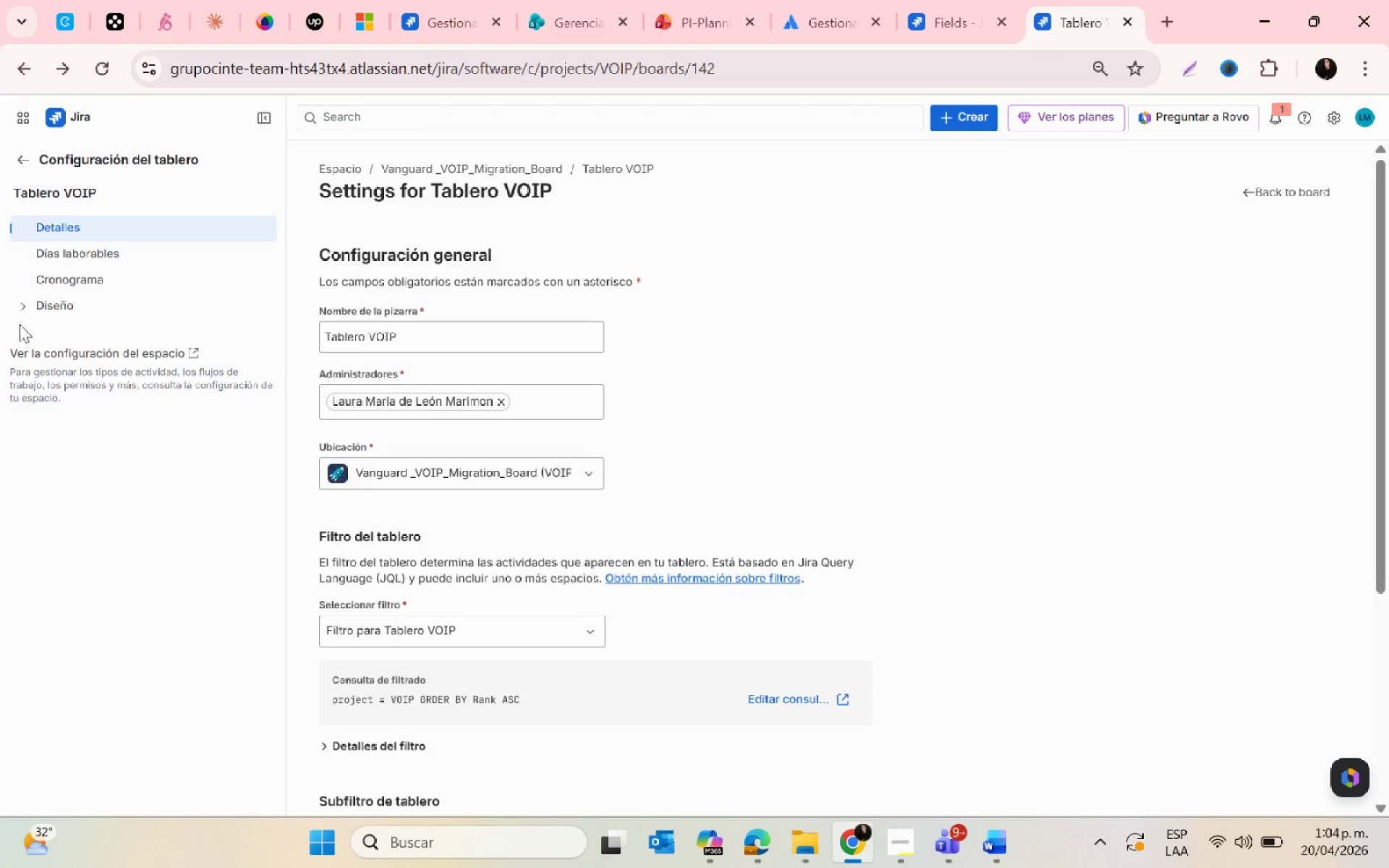 
left_click([16, 317])
 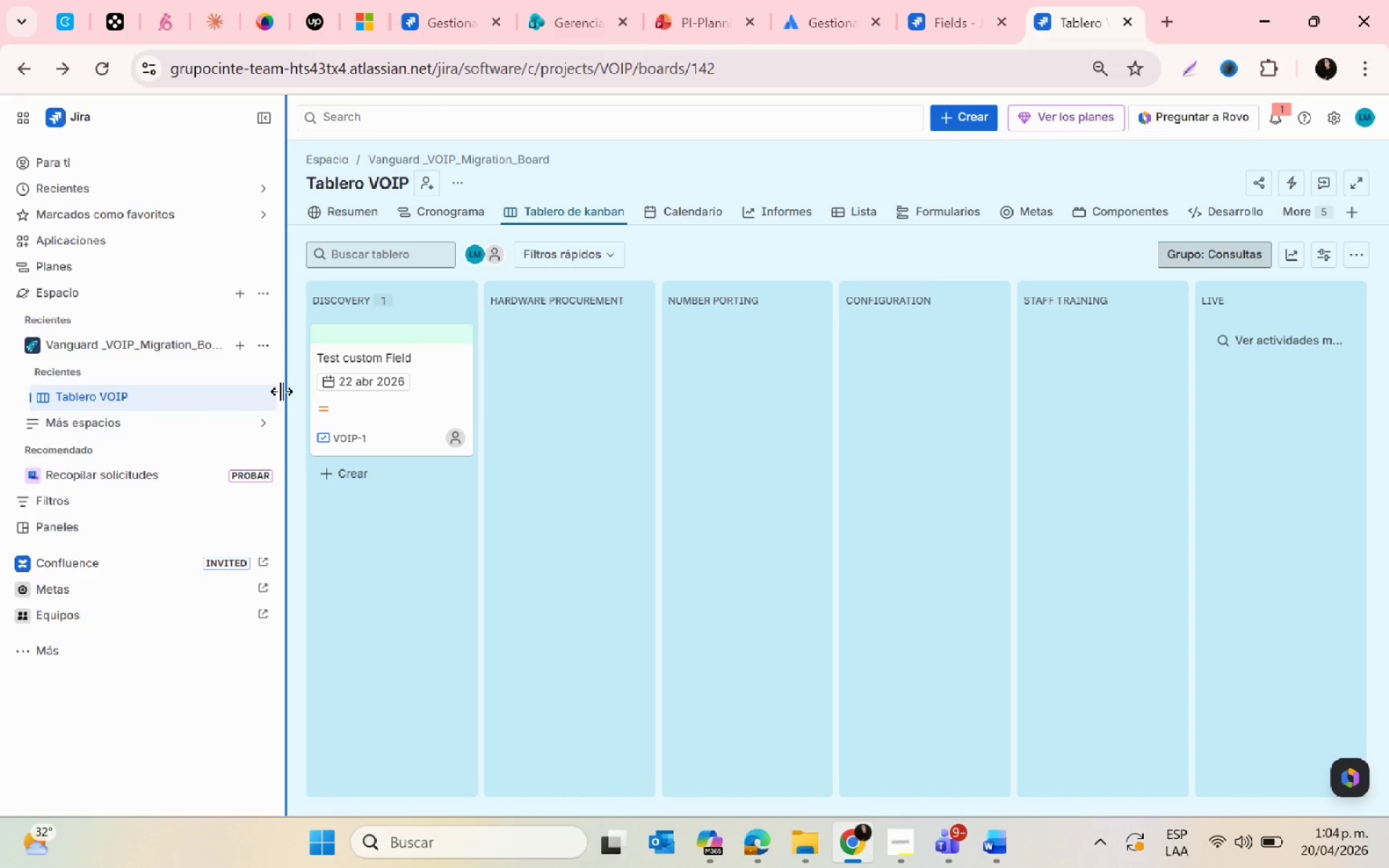 
left_click([264, 401])
 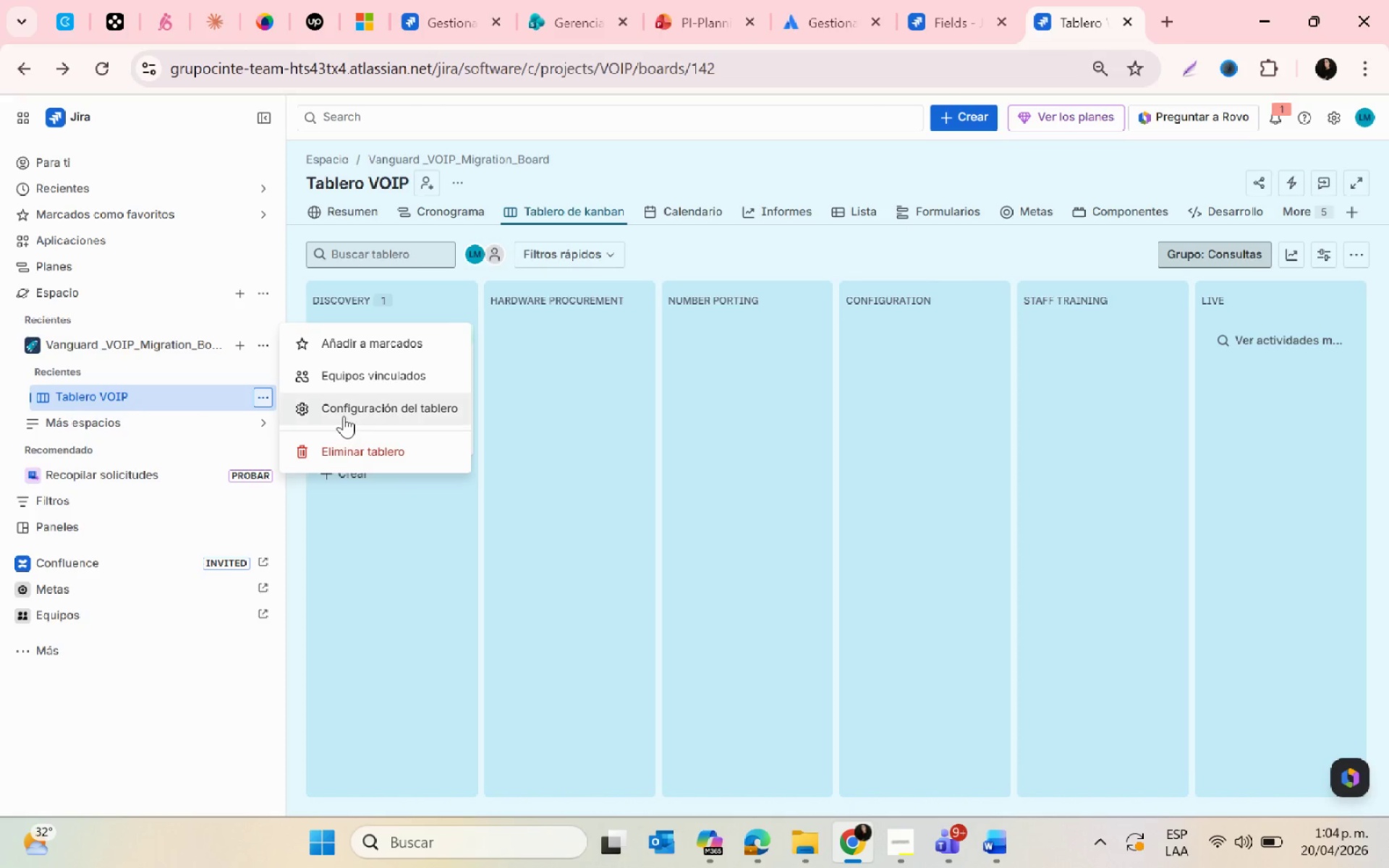 
left_click([344, 416])
 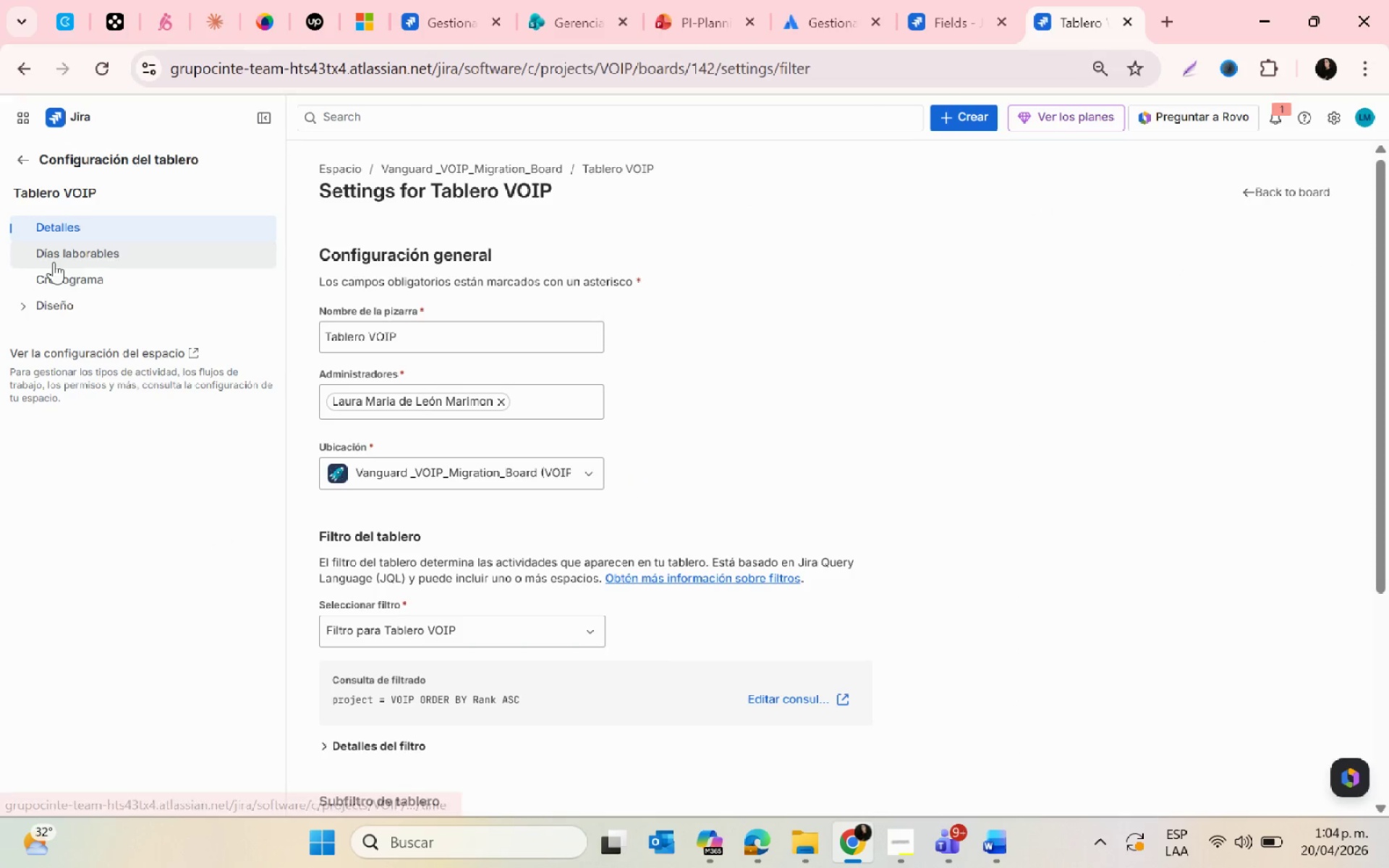 
left_click([20, 309])
 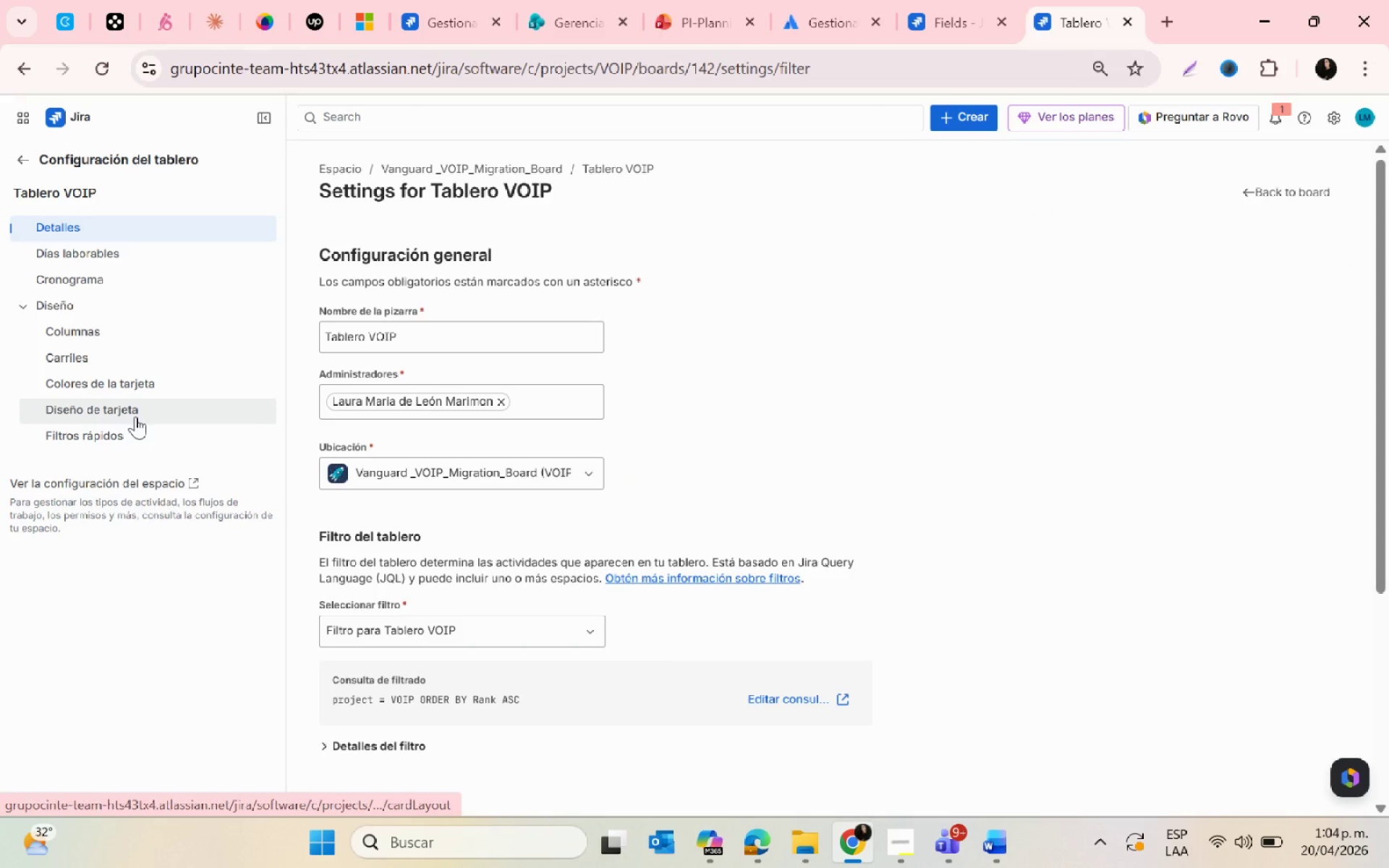 
left_click([134, 415])
 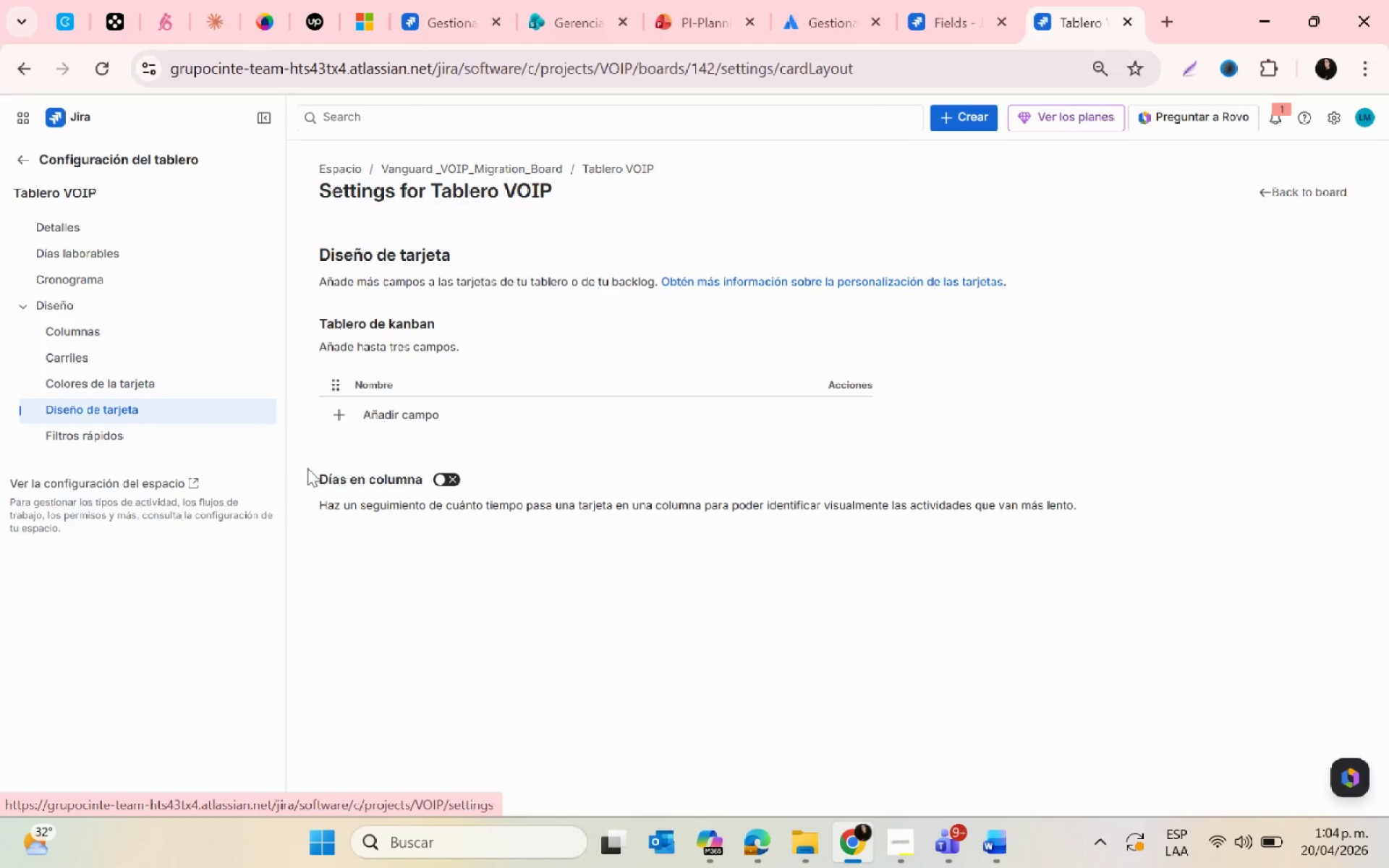 
left_click([408, 403])
 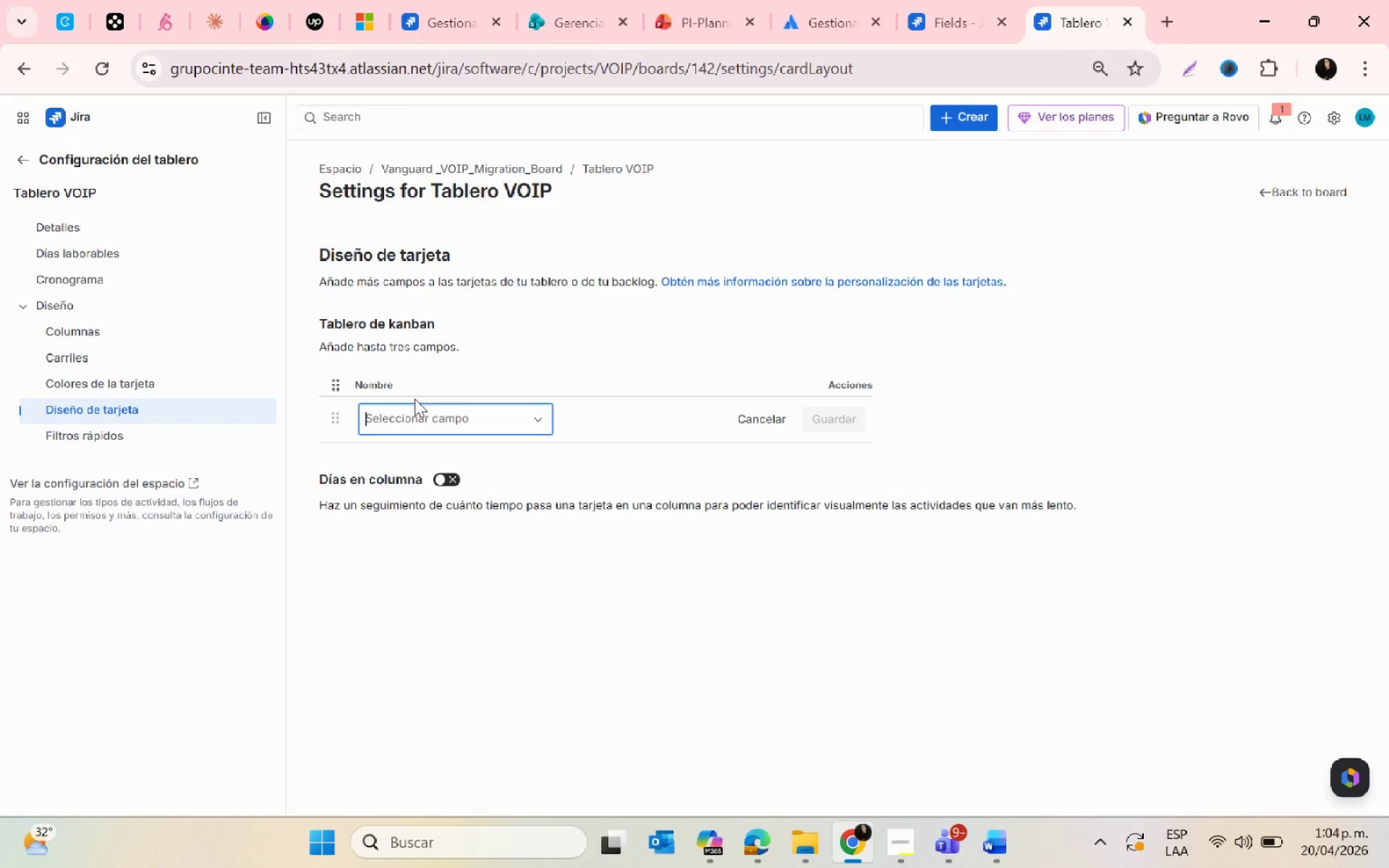 
wait(10.72)
 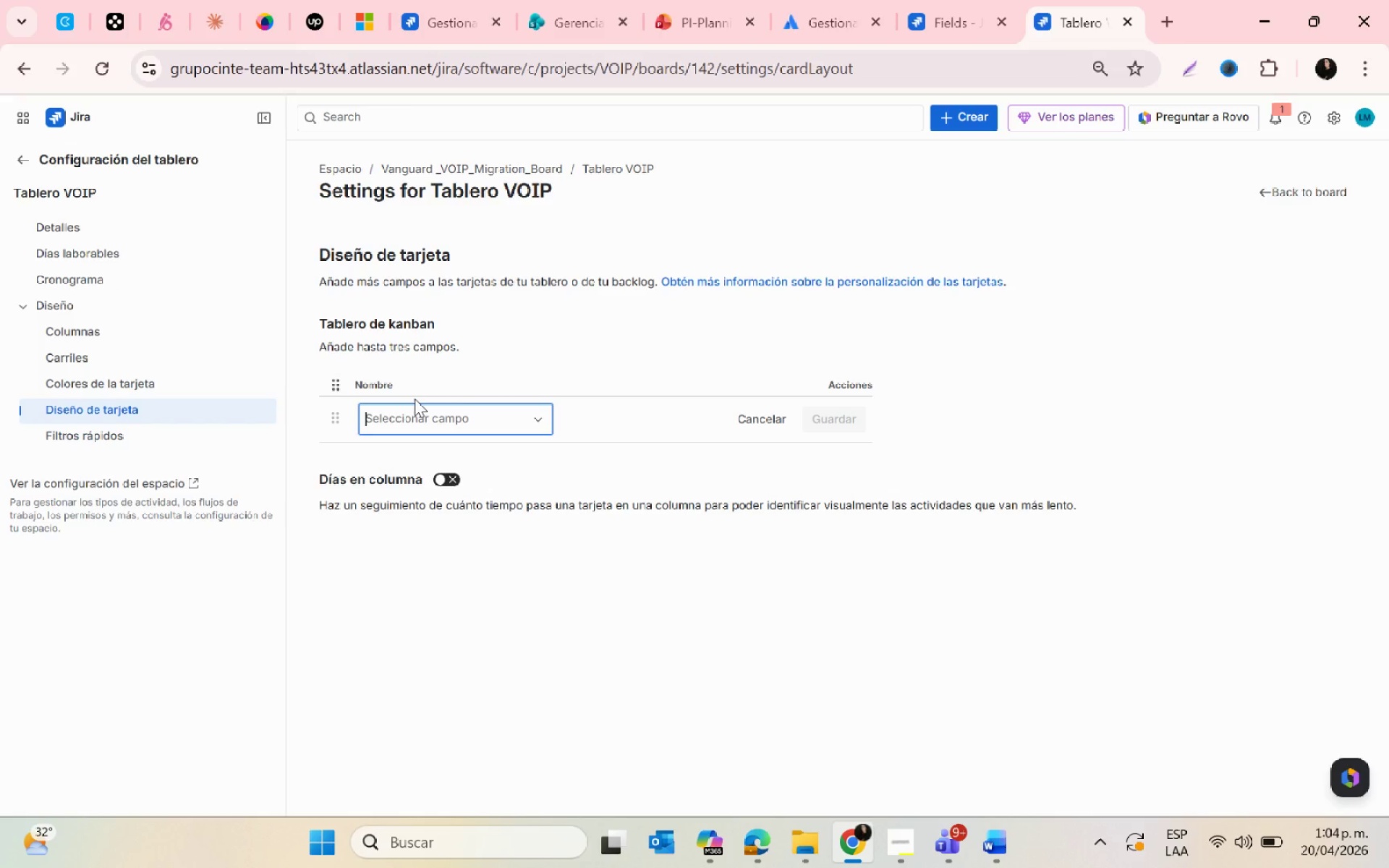 
left_click([481, 409])
 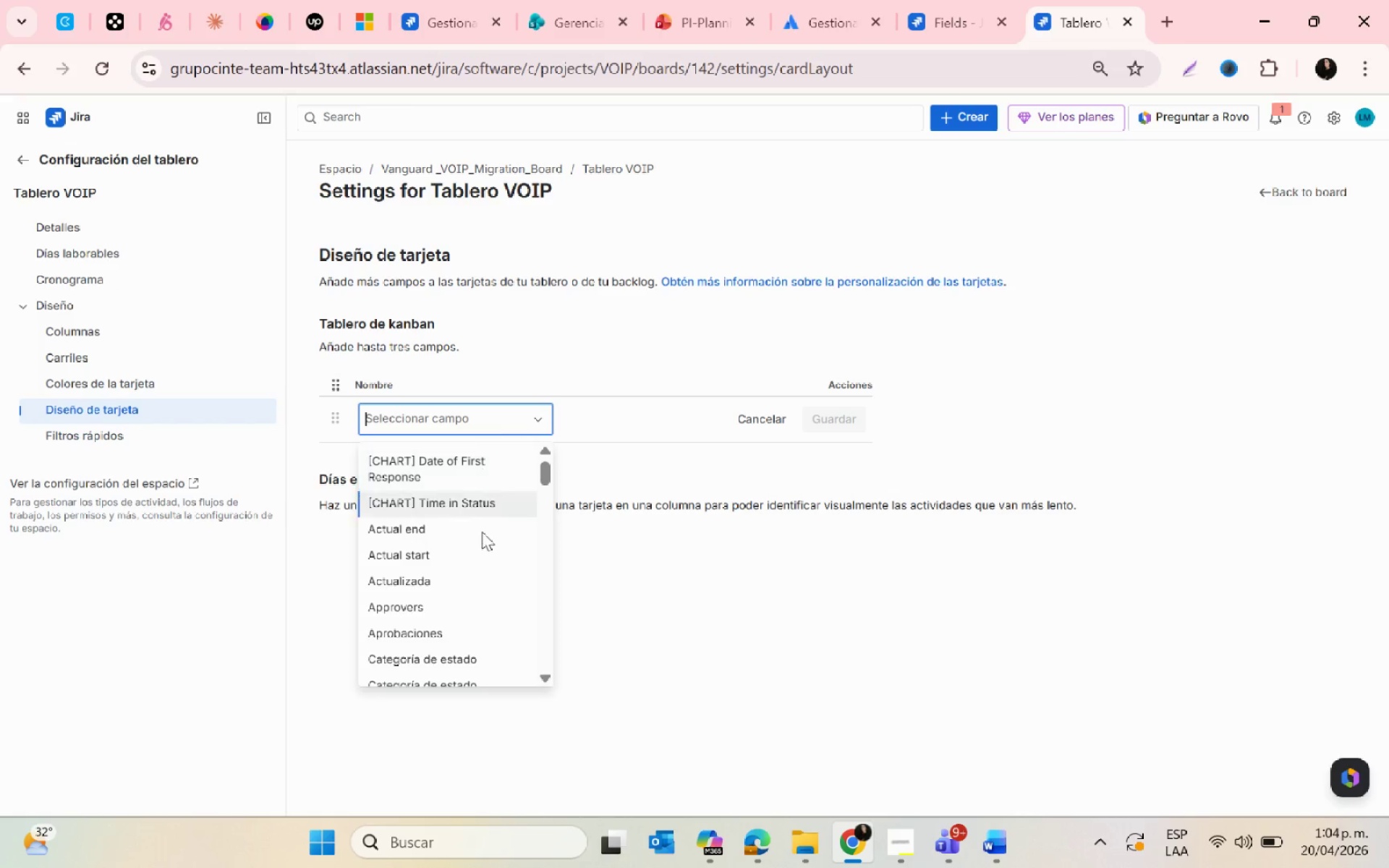 
scroll: coordinate [482, 569], scroll_direction: down, amount: 2.0
 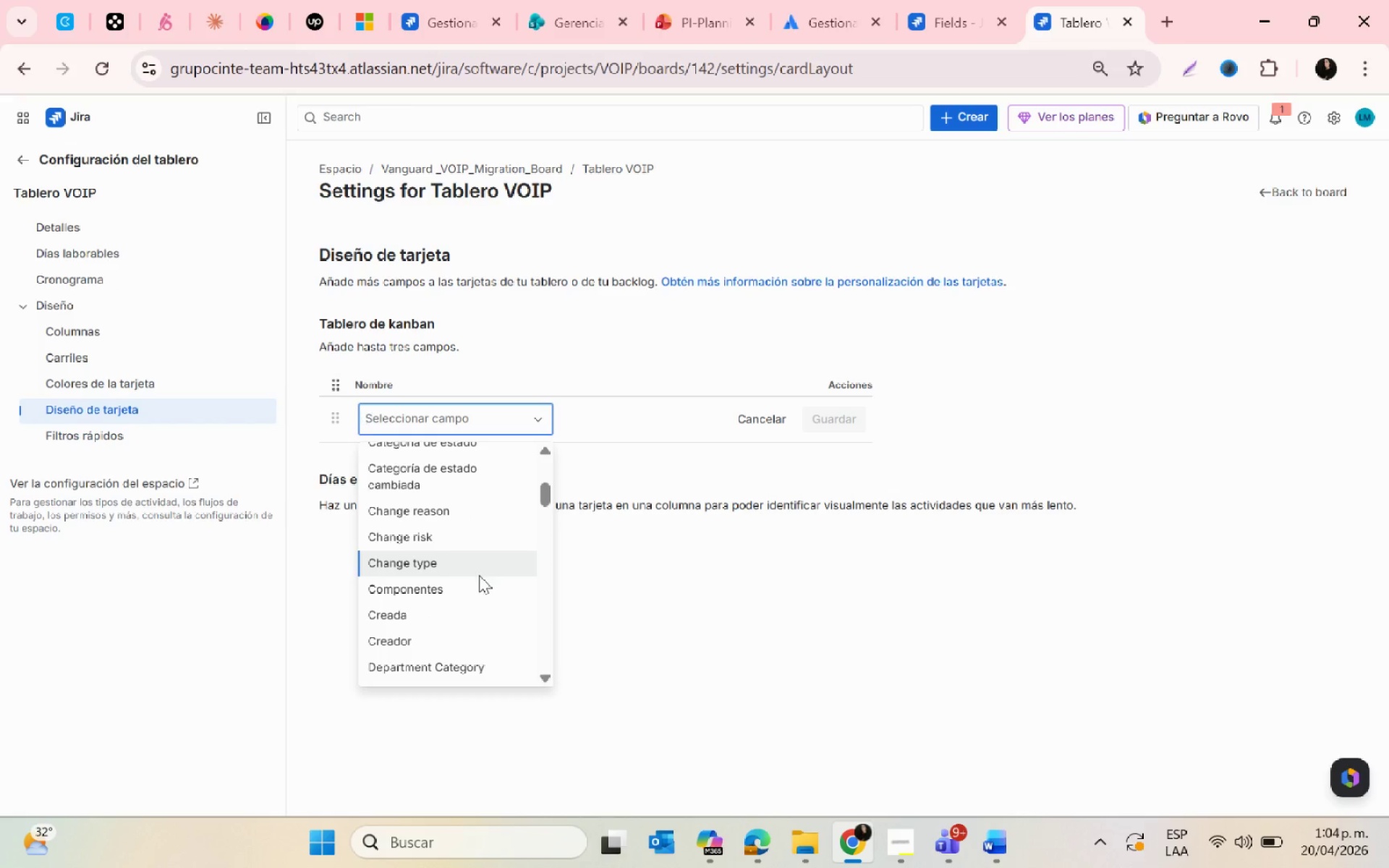 
type(ext)
 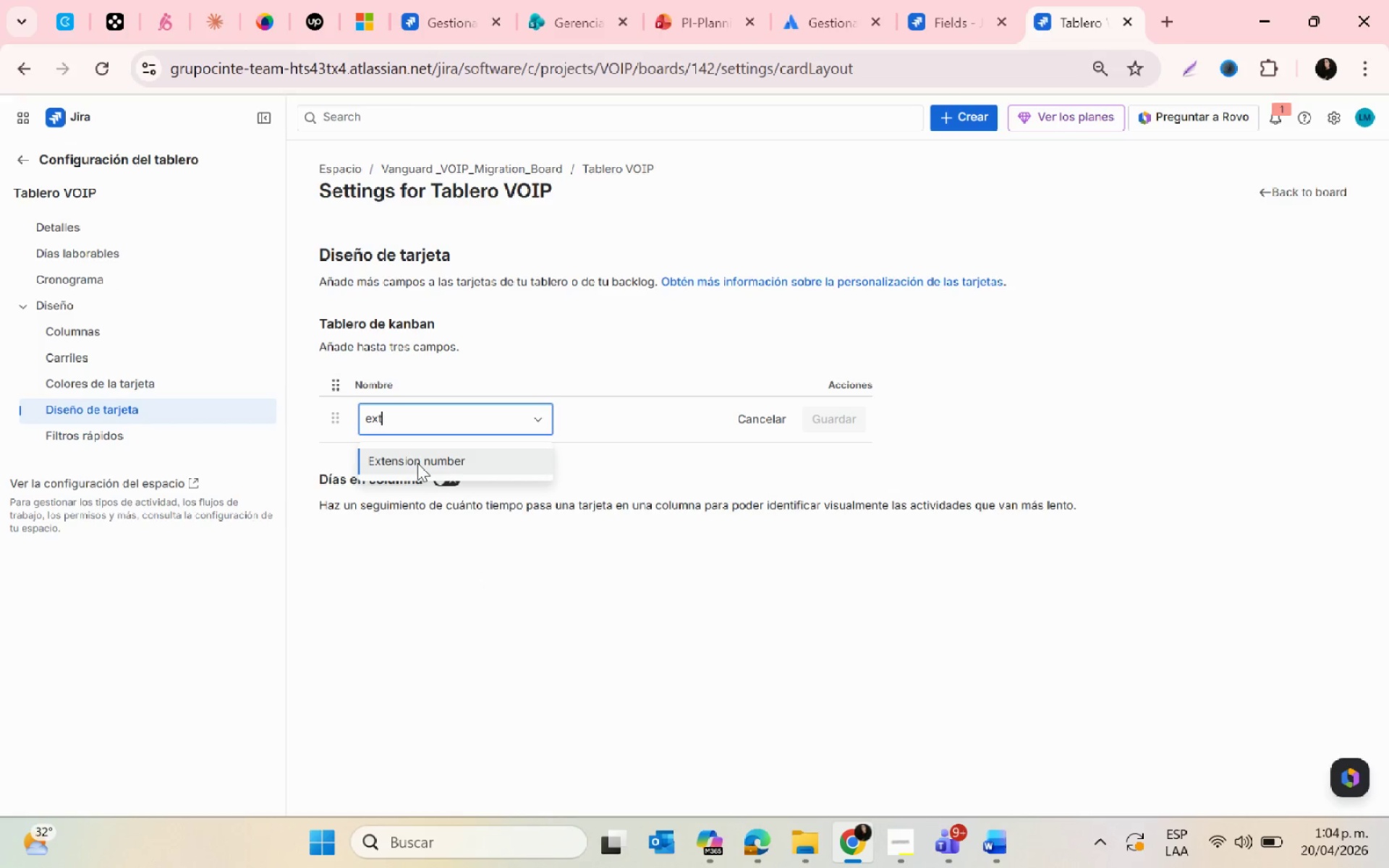 
left_click([415, 459])
 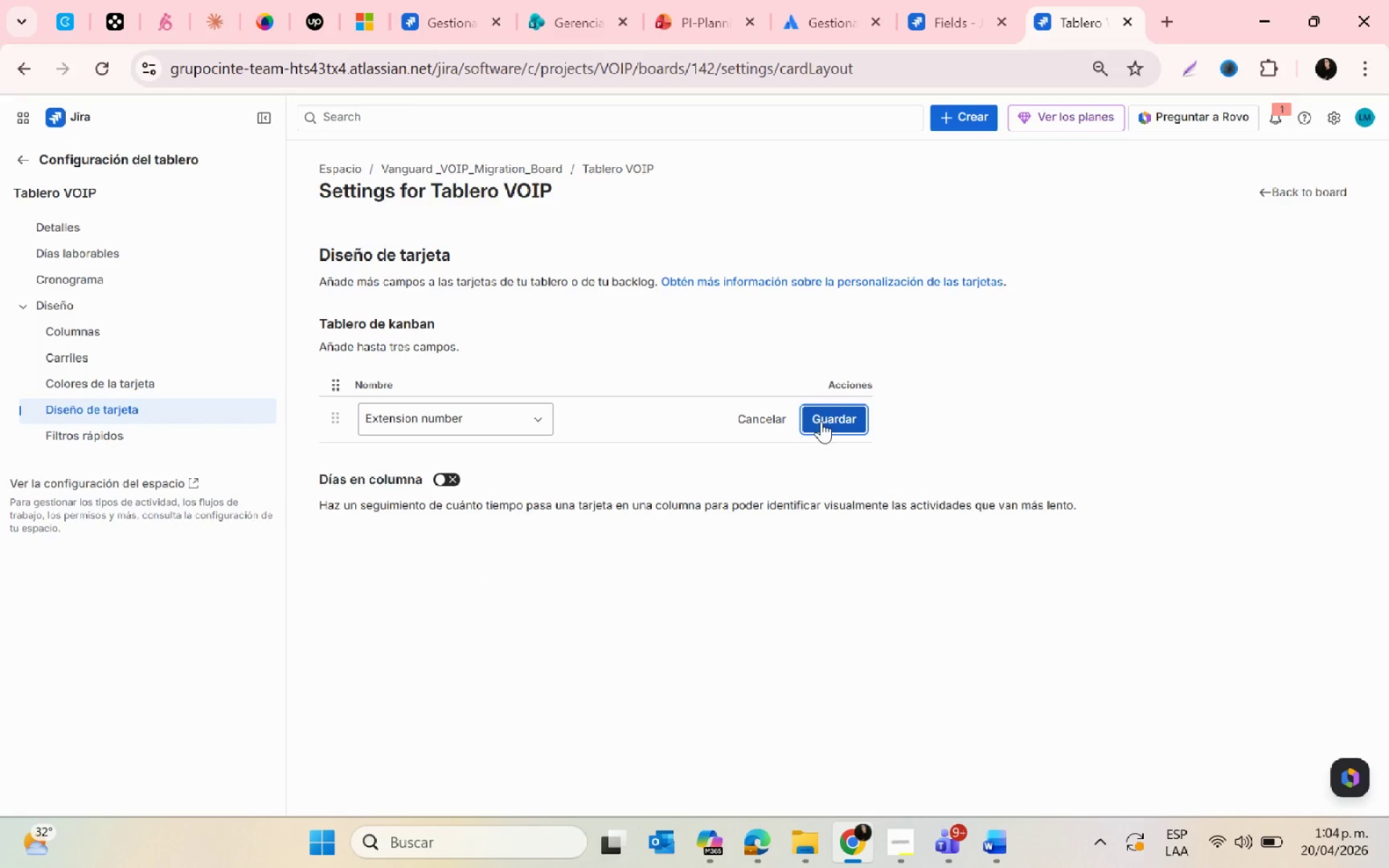 
left_click([822, 421])
 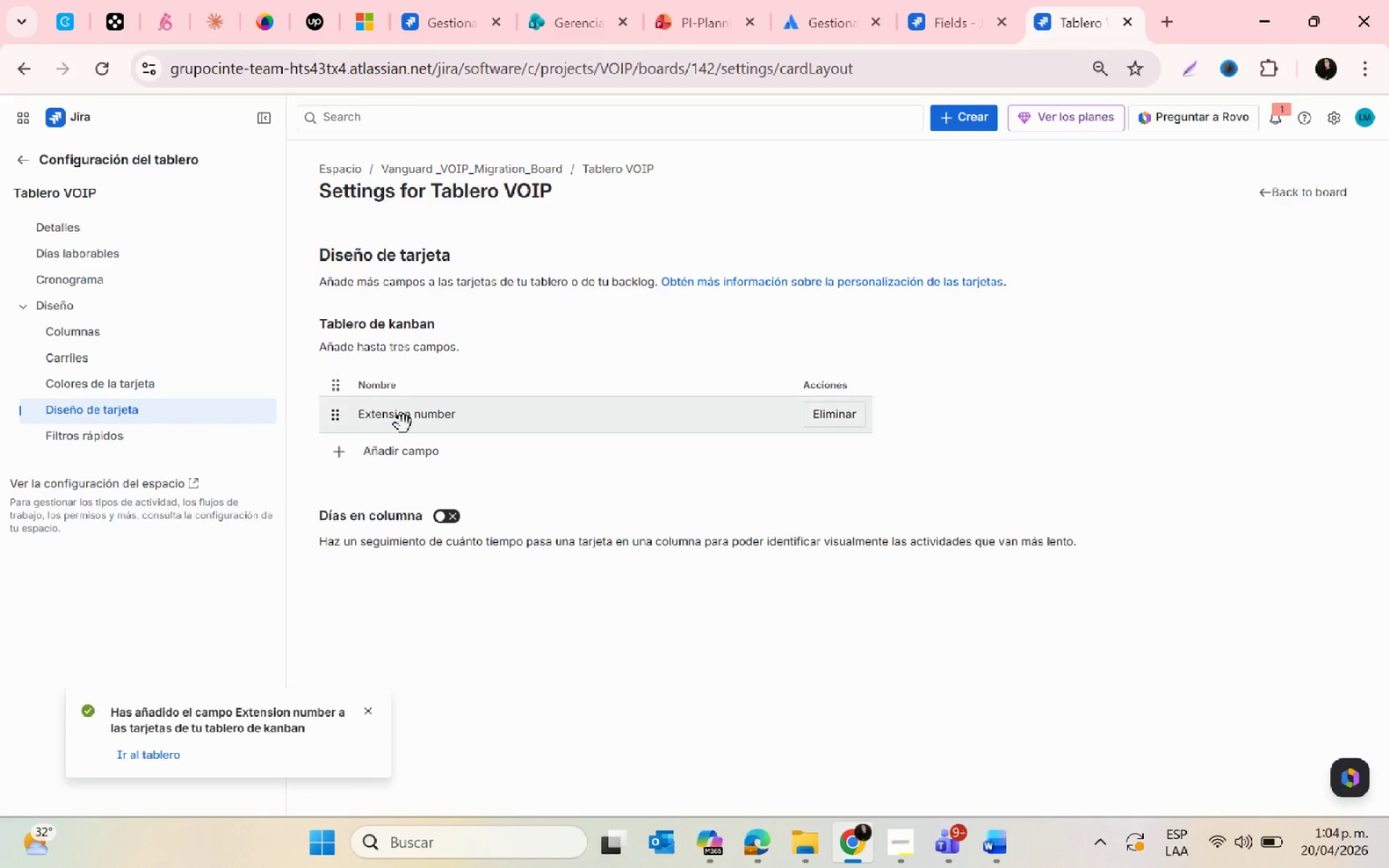 
left_click([403, 456])
 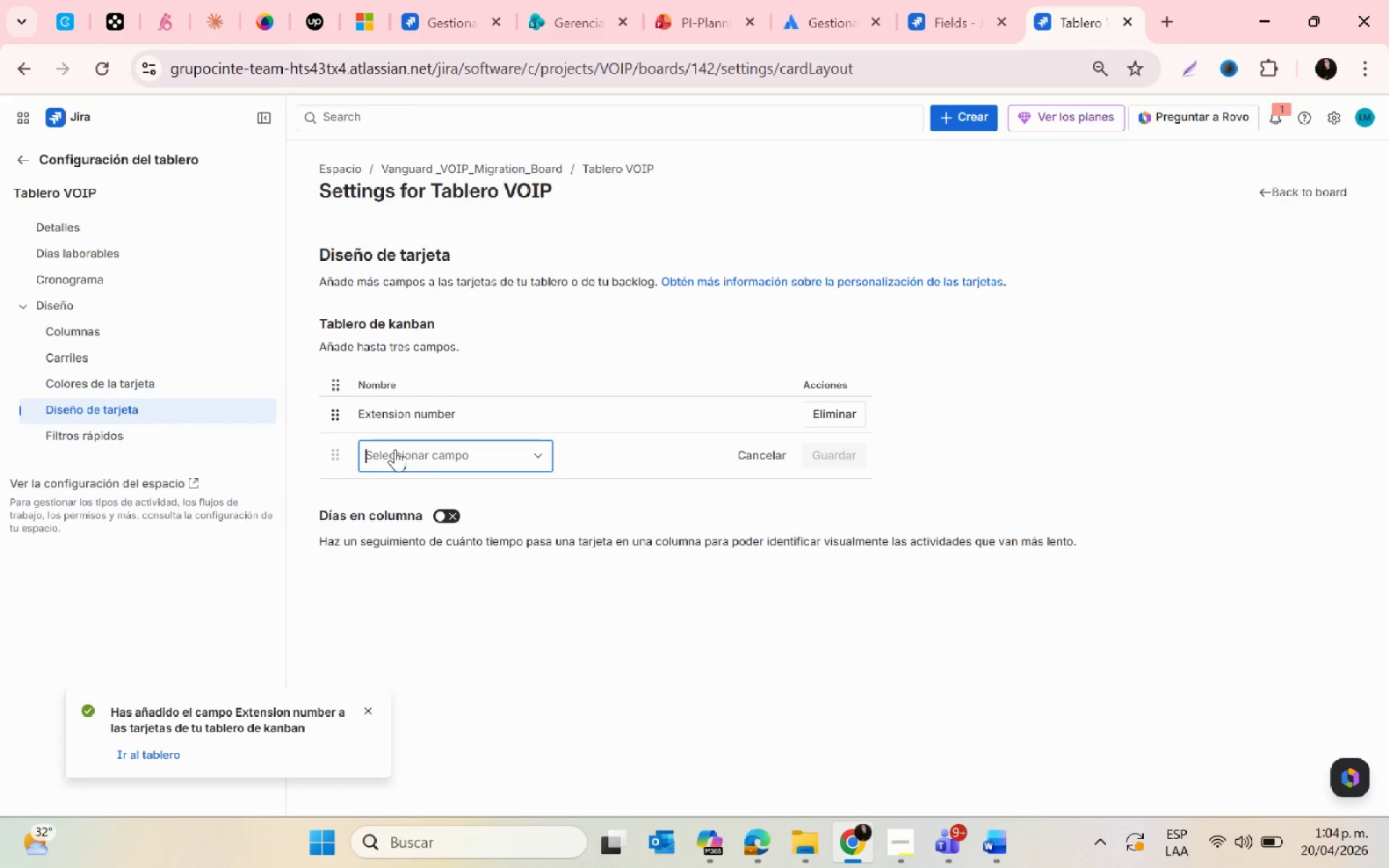 
type(de)
 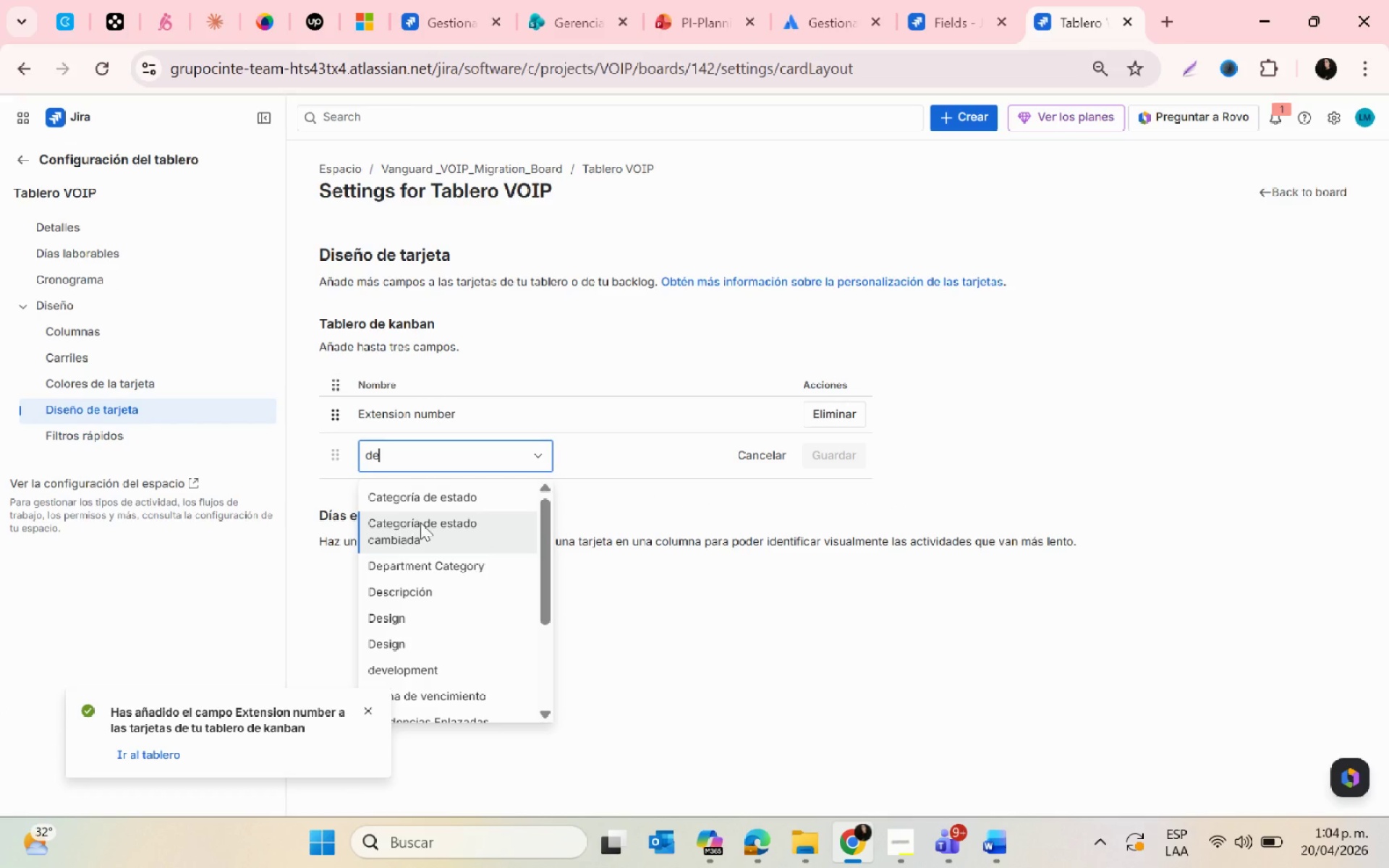 
left_click([453, 573])
 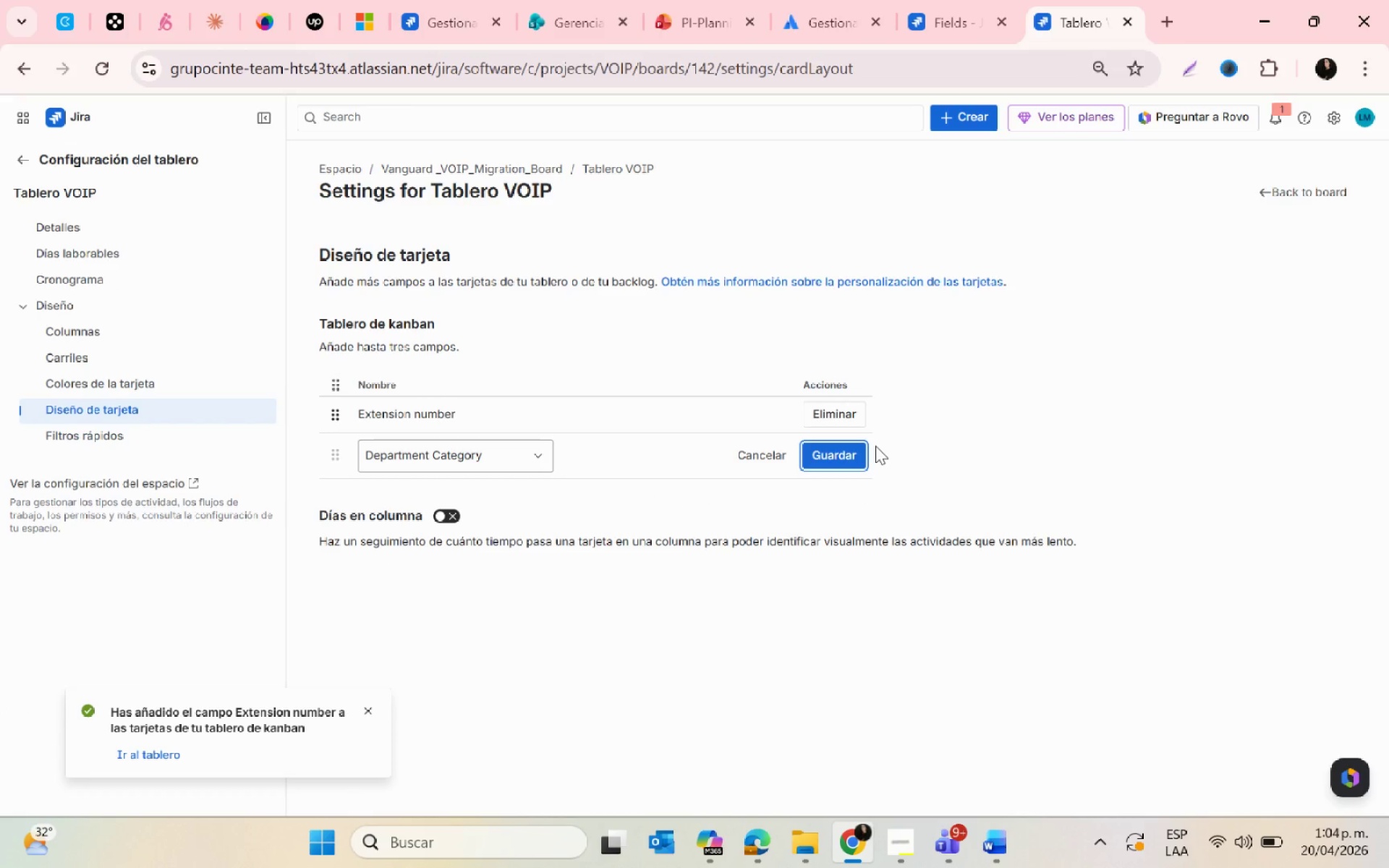 
left_click([855, 448])
 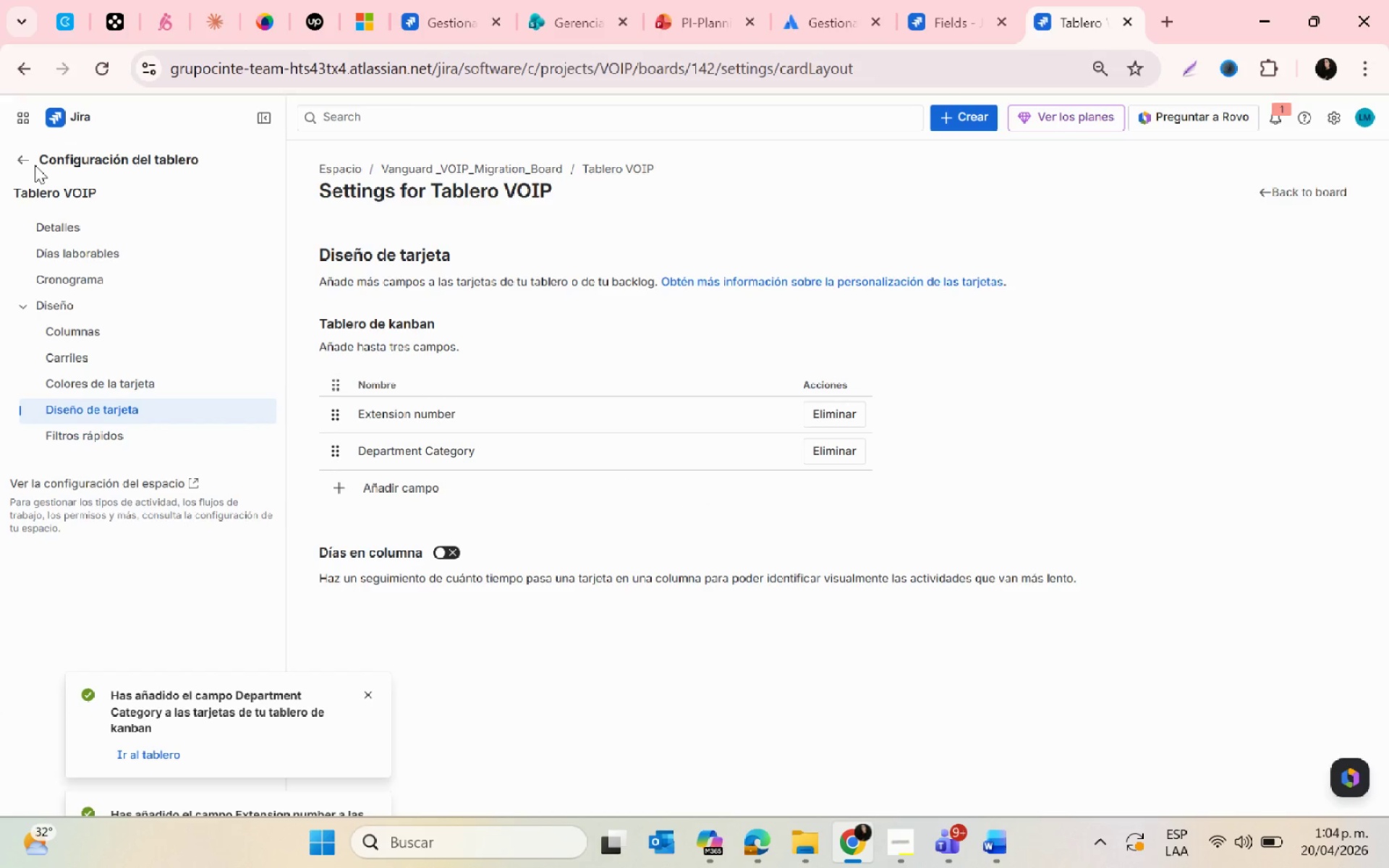 
left_click([30, 157])
 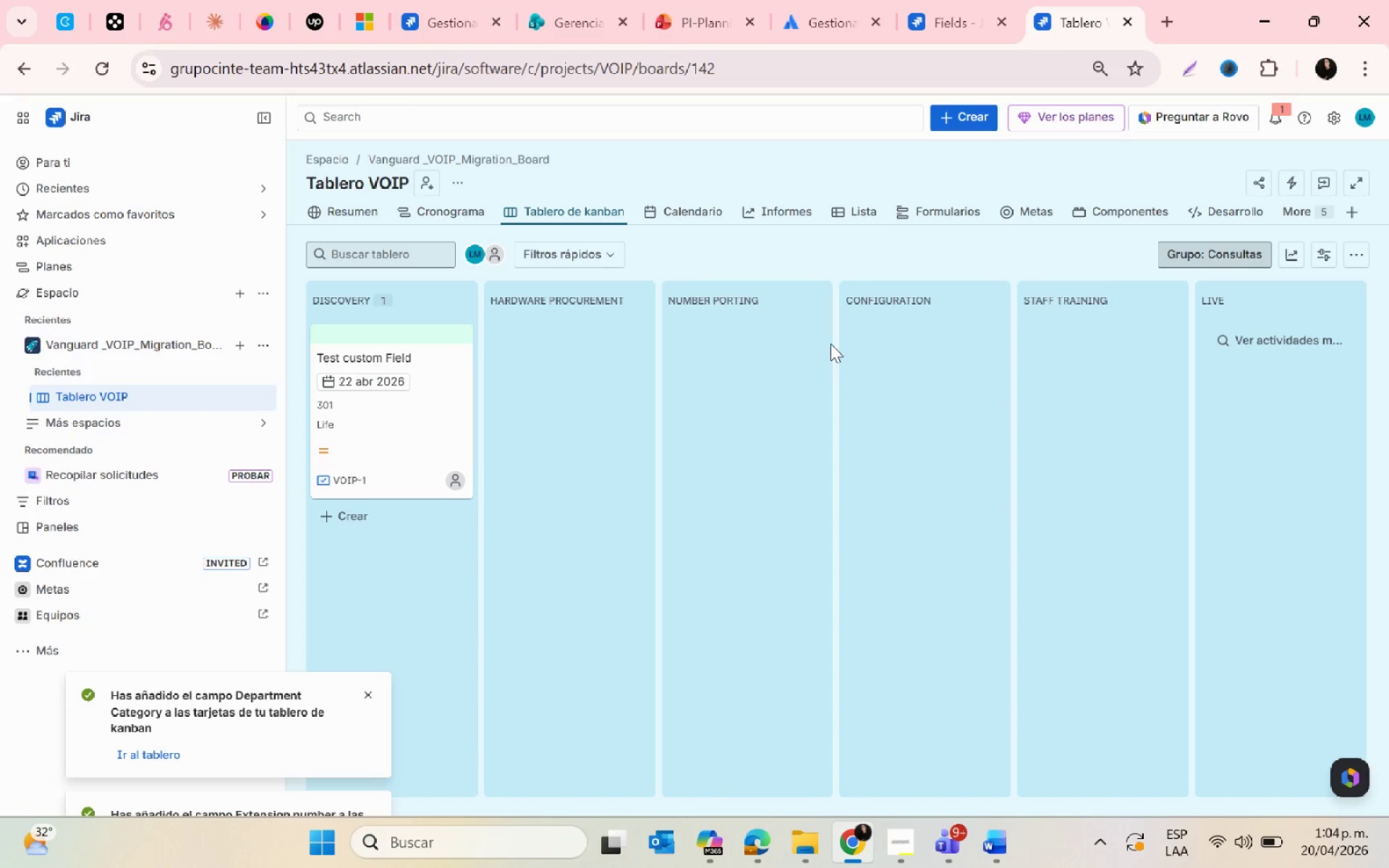 
key(PrintScreen)
 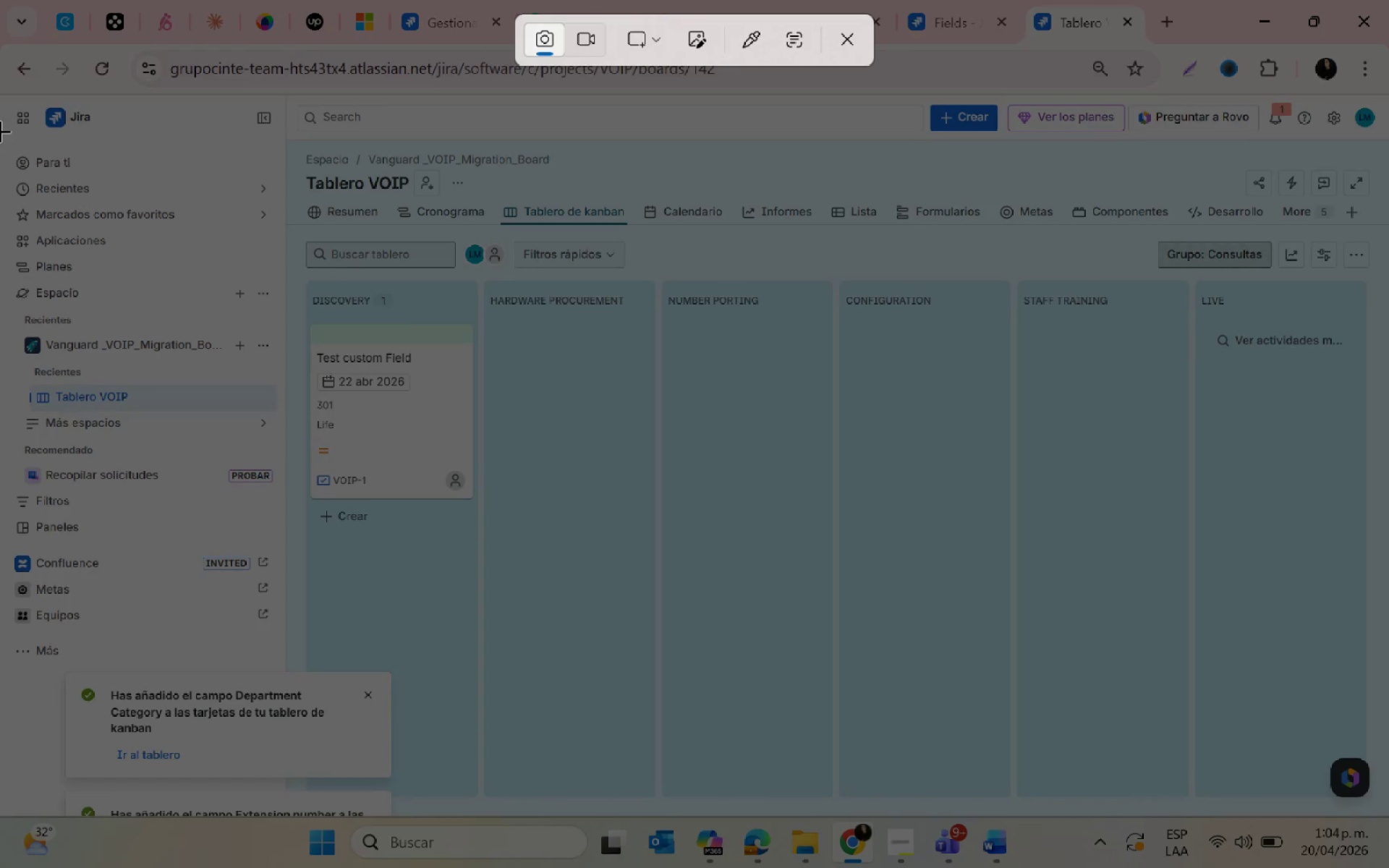 
left_click_drag(start_coordinate=[4, 103], to_coordinate=[1332, 794])
 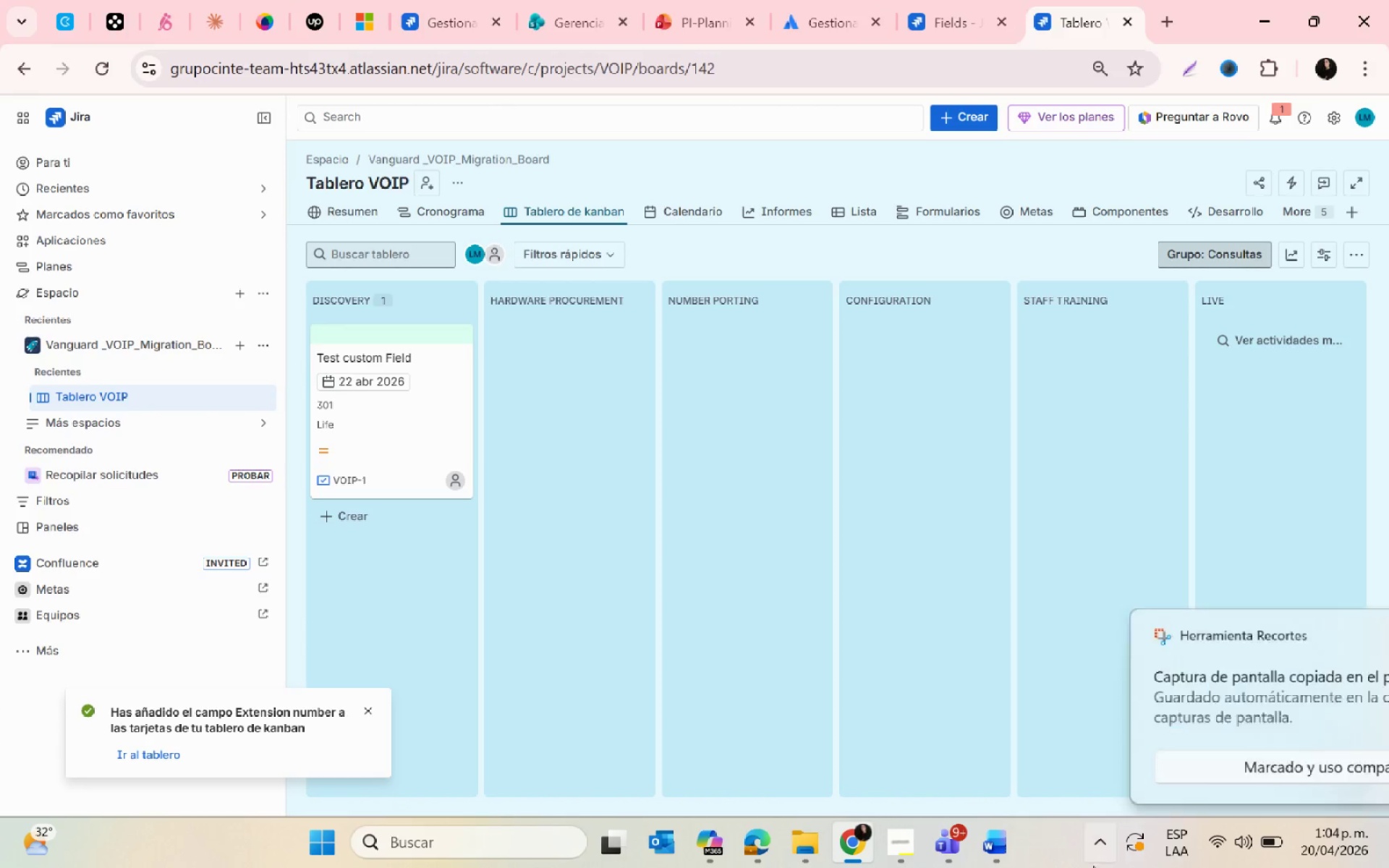 
left_click([1142, 716])
 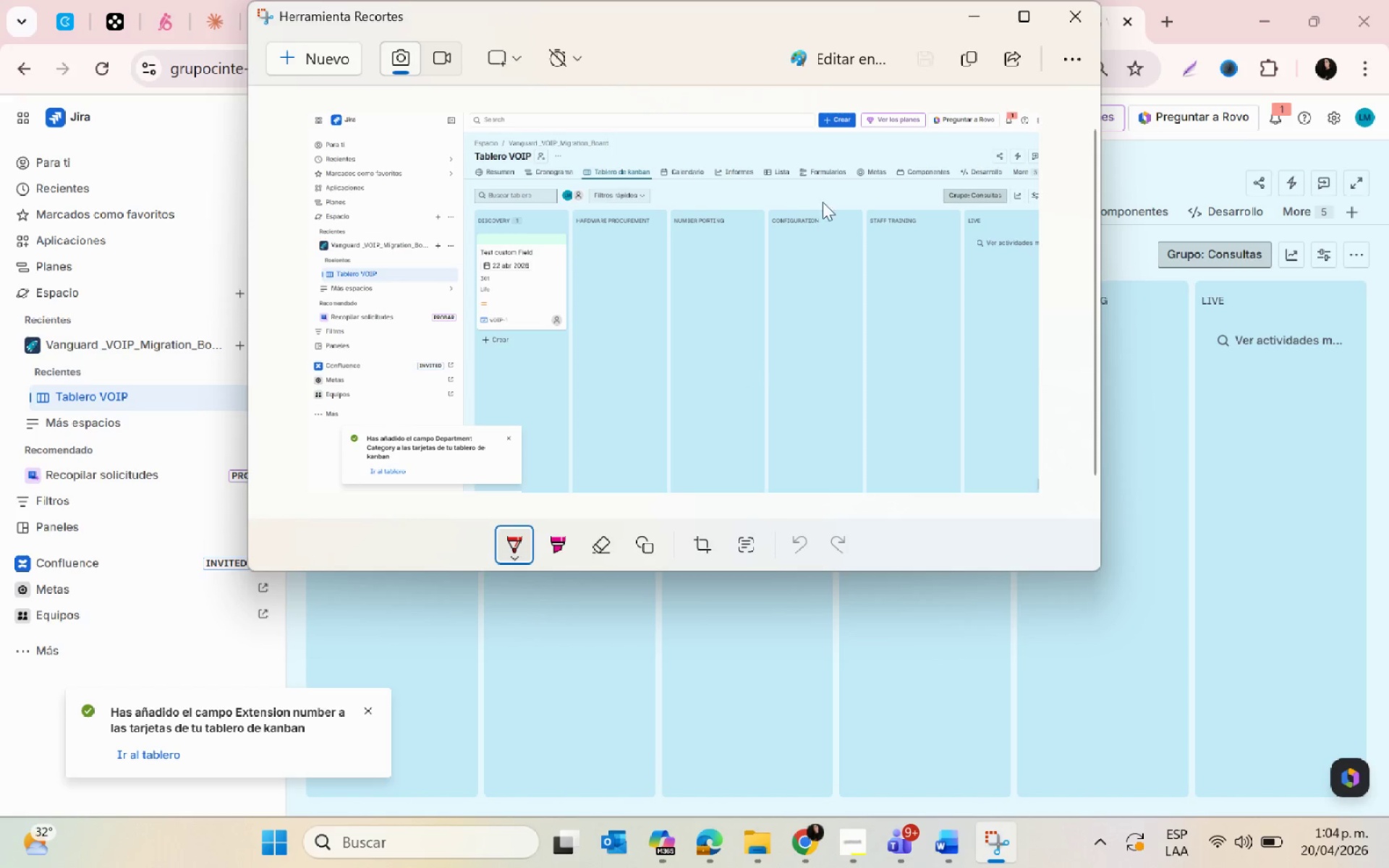 
left_click([637, 545])
 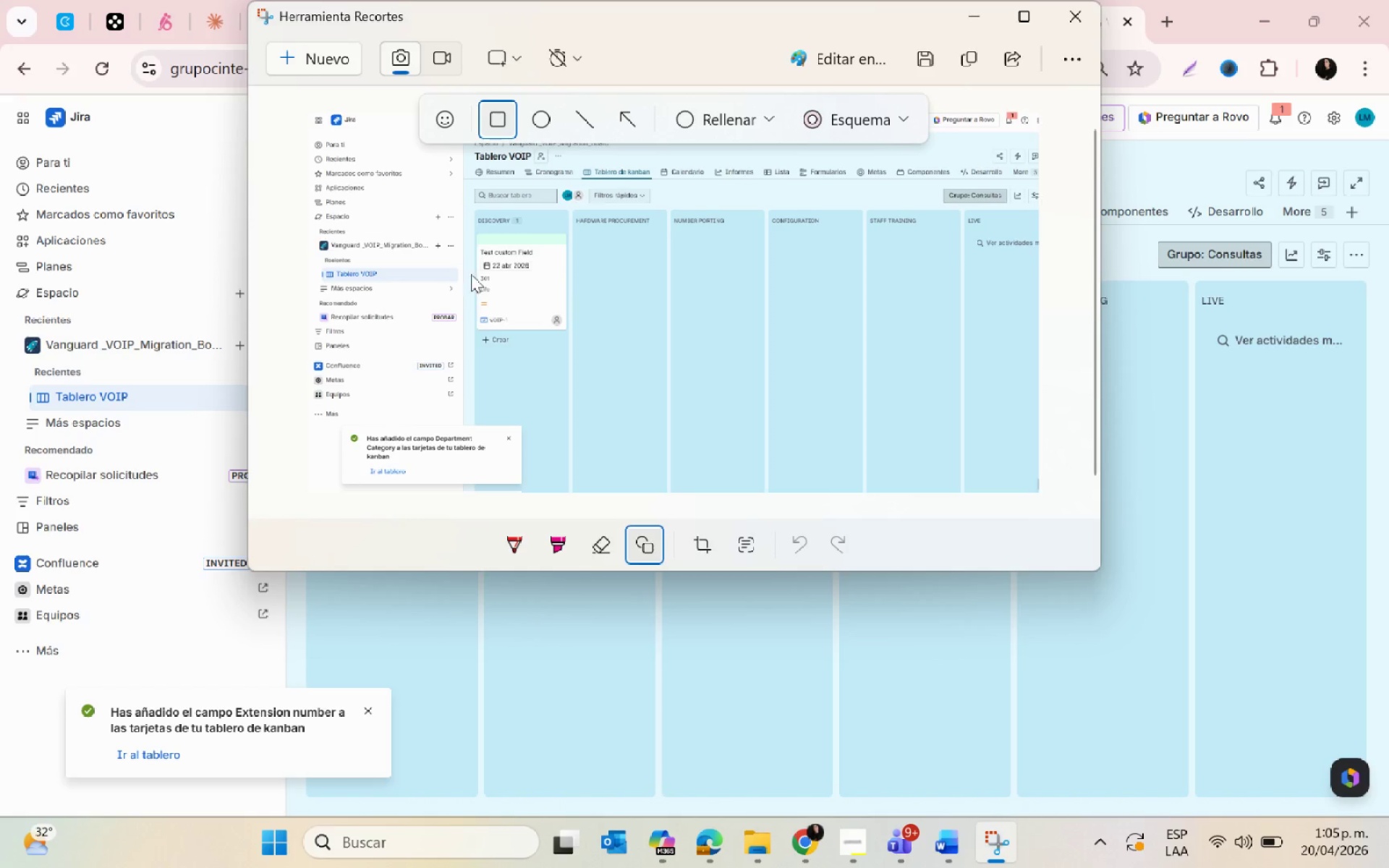 
left_click_drag(start_coordinate=[470, 265], to_coordinate=[588, 304])
 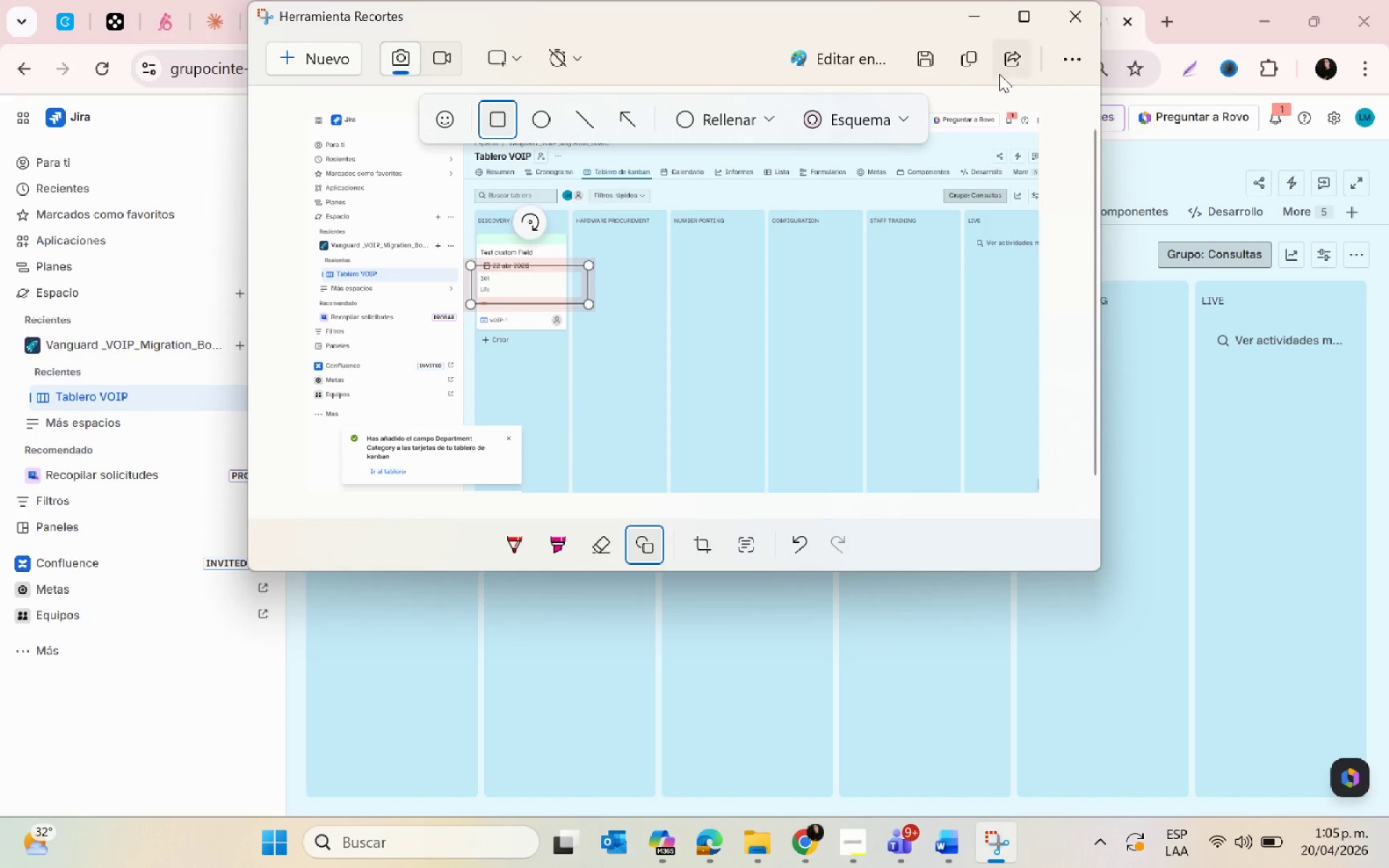 
left_click([925, 49])
 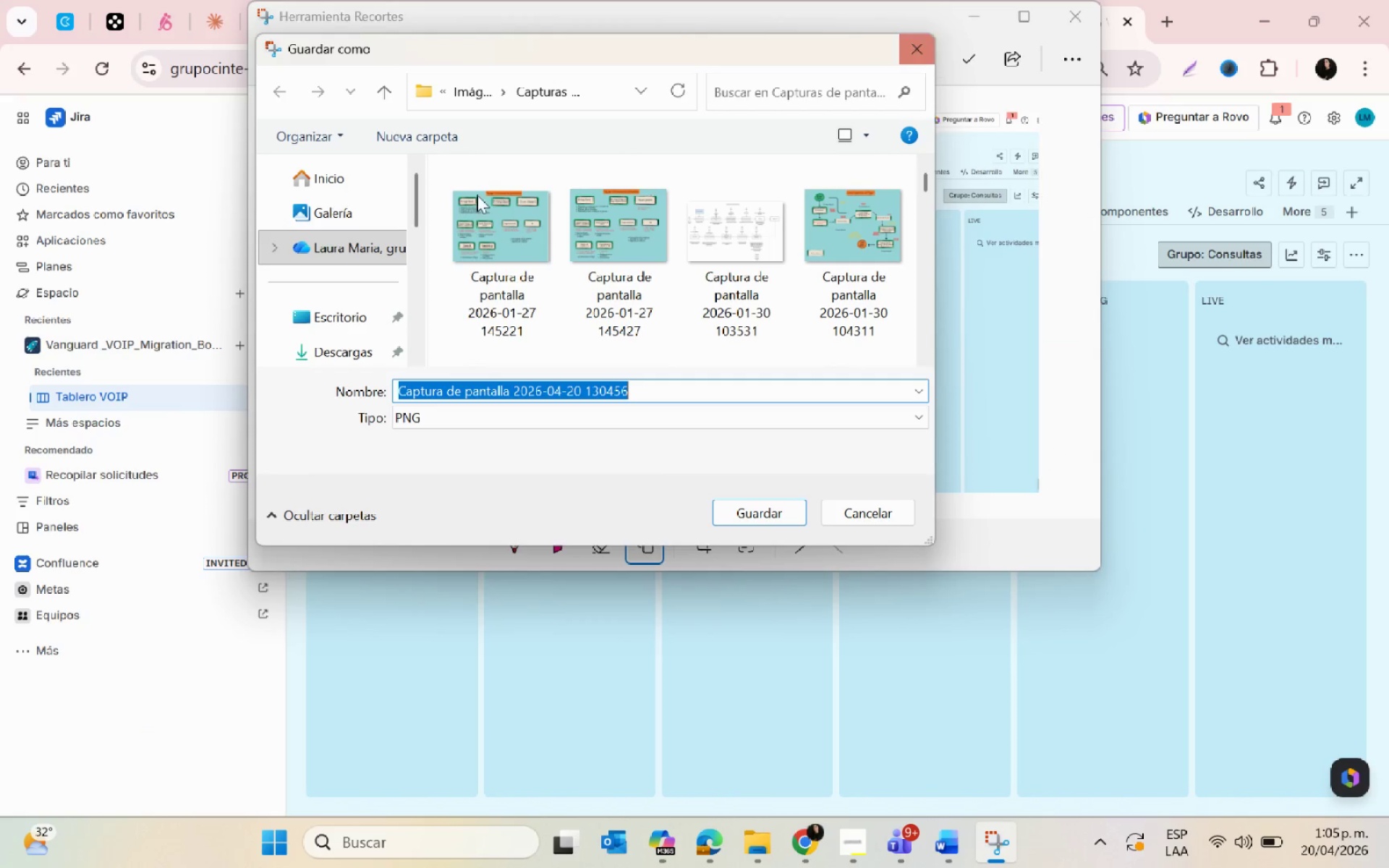 
scroll: coordinate [279, 352], scroll_direction: down, amount: 1.0
 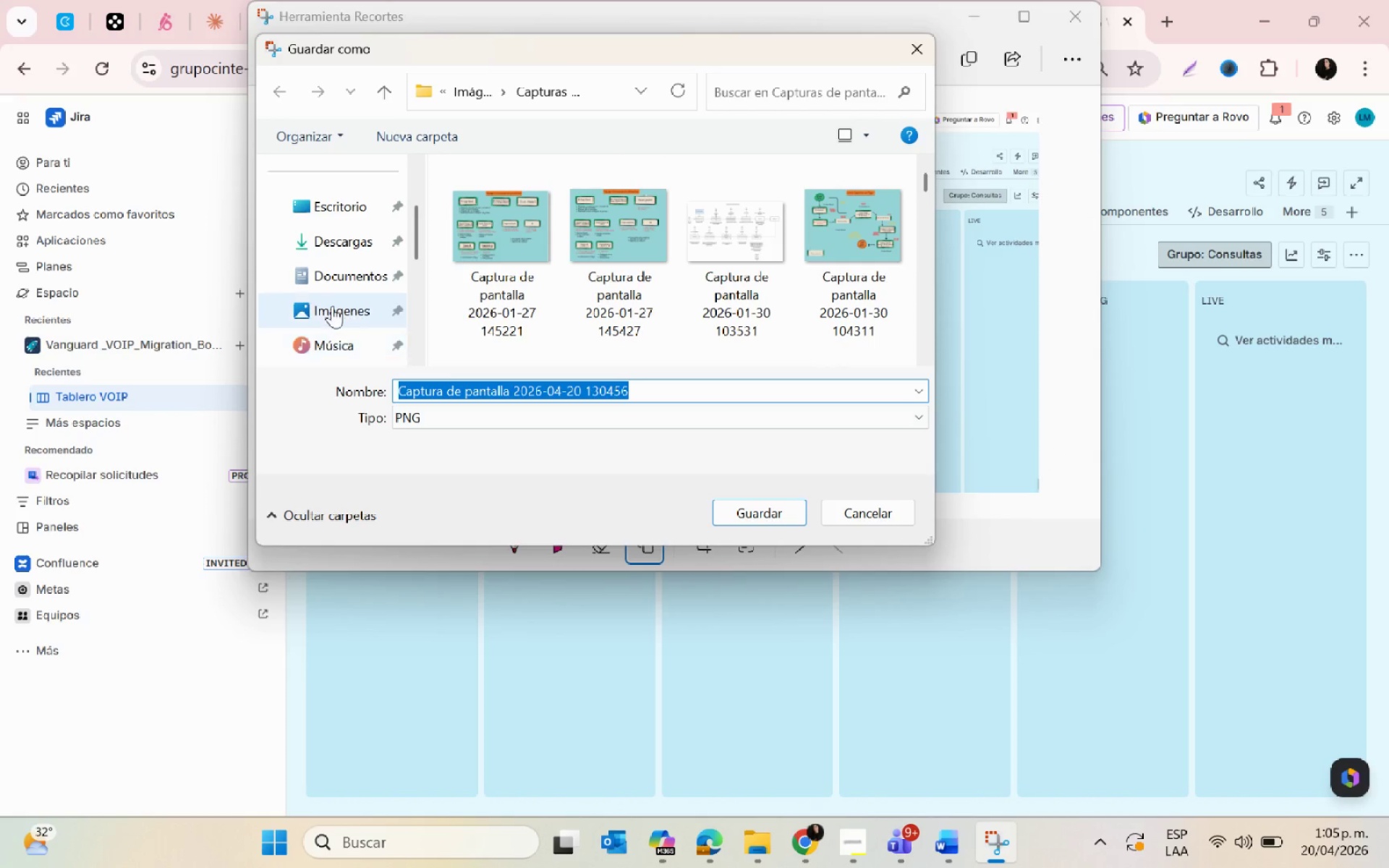 
left_click([331, 305])
 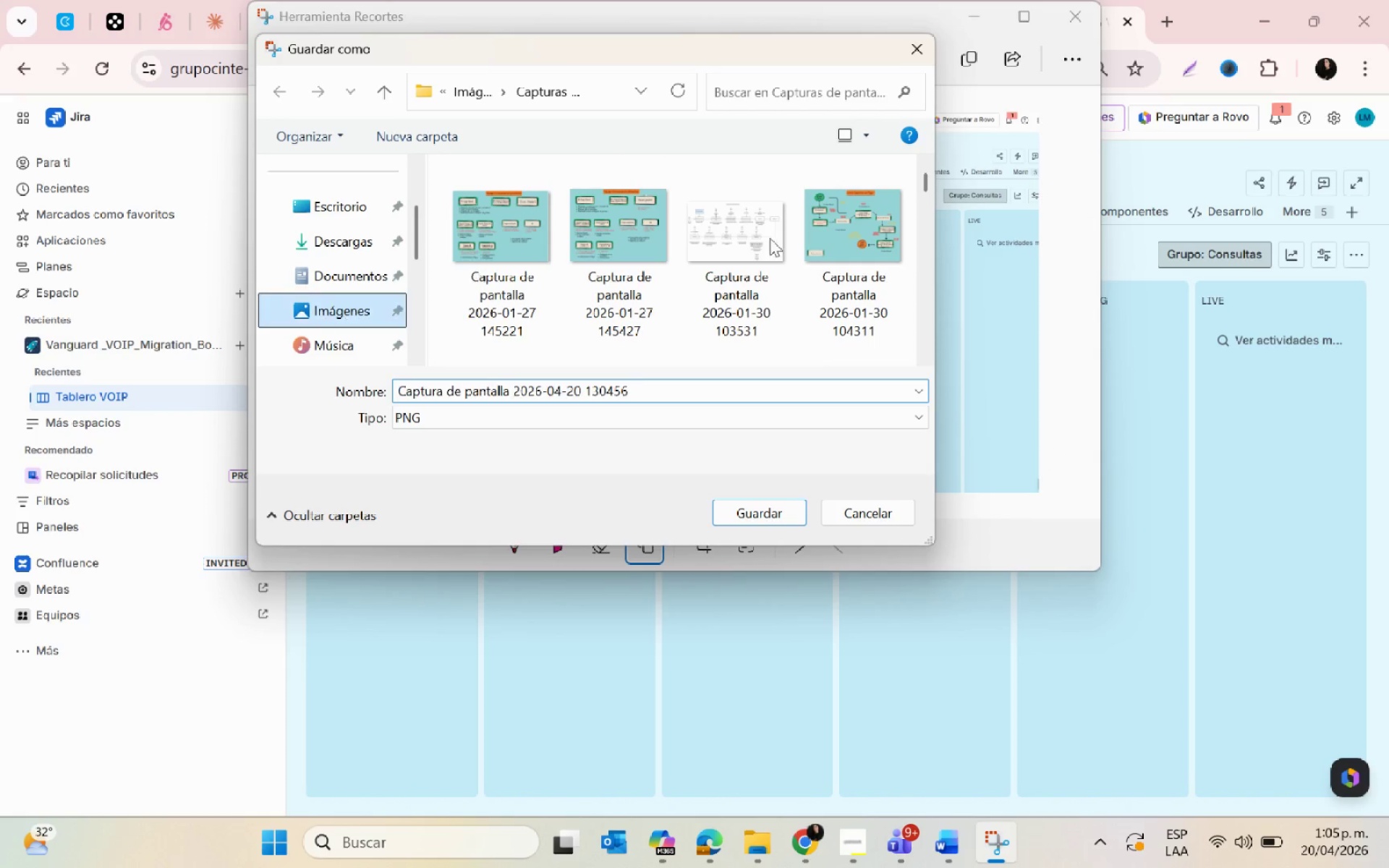 
left_click([640, 292])
 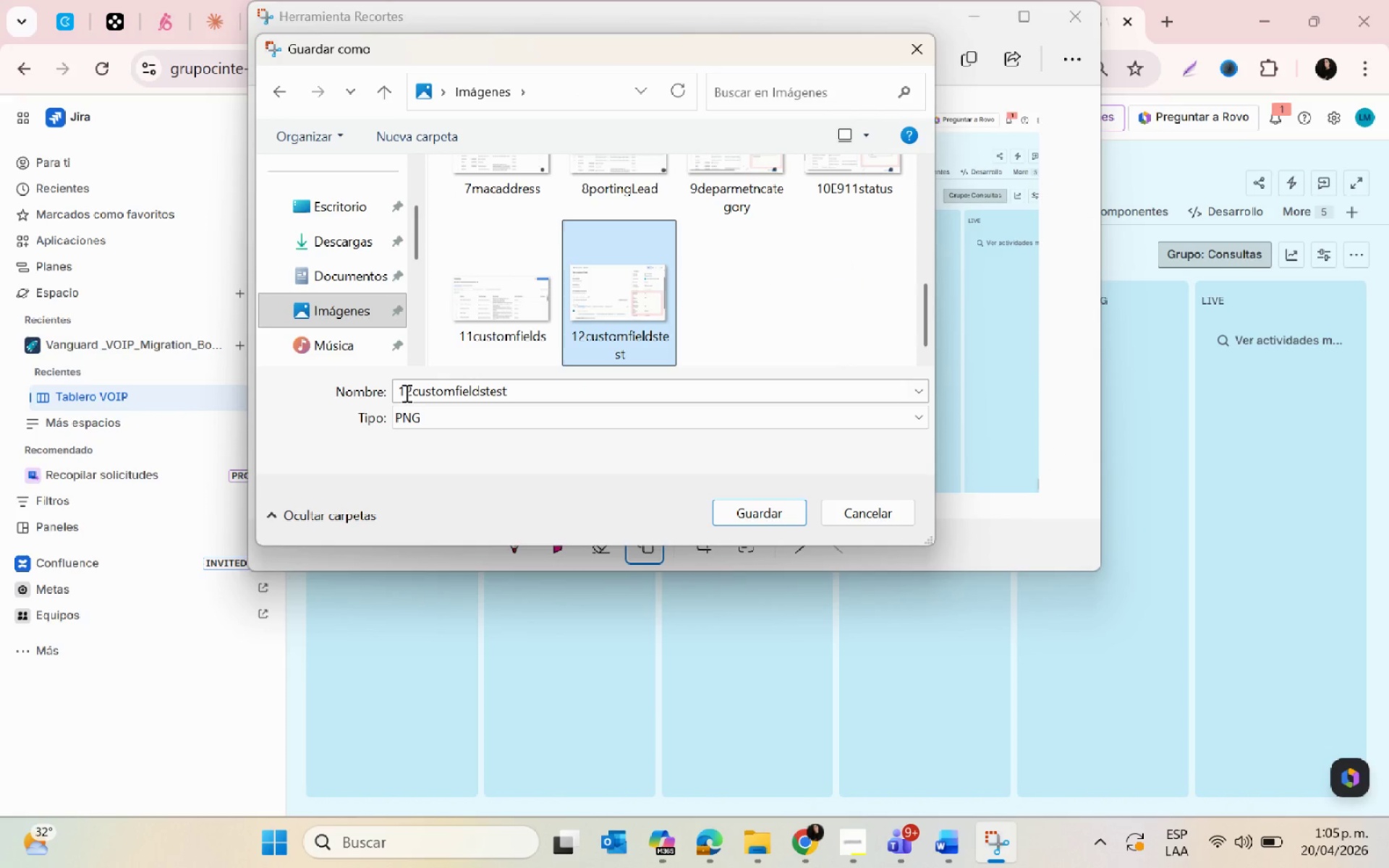 
scroll: coordinate [696, 303], scroll_direction: down, amount: 11.0
 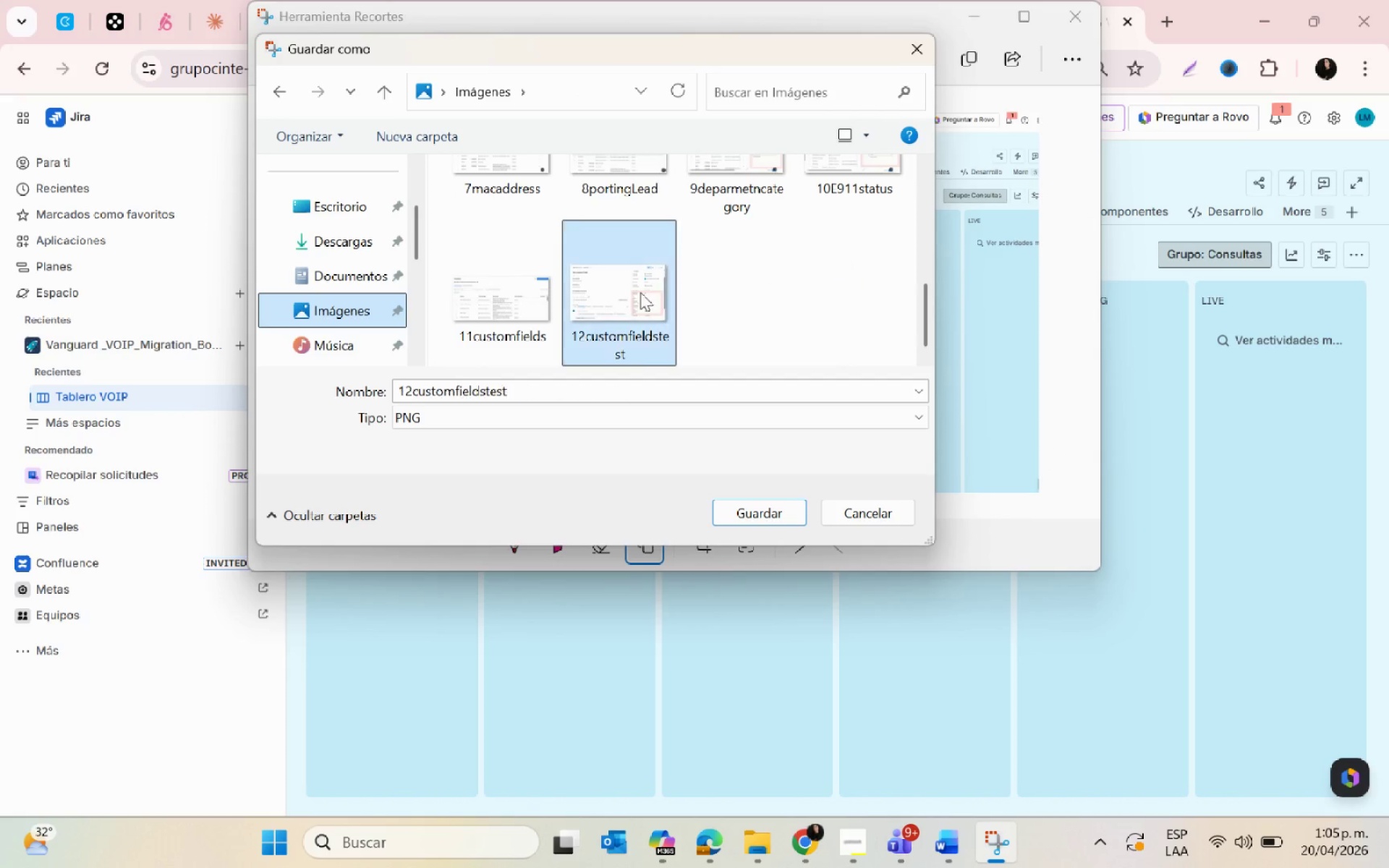 
left_click([412, 393])
 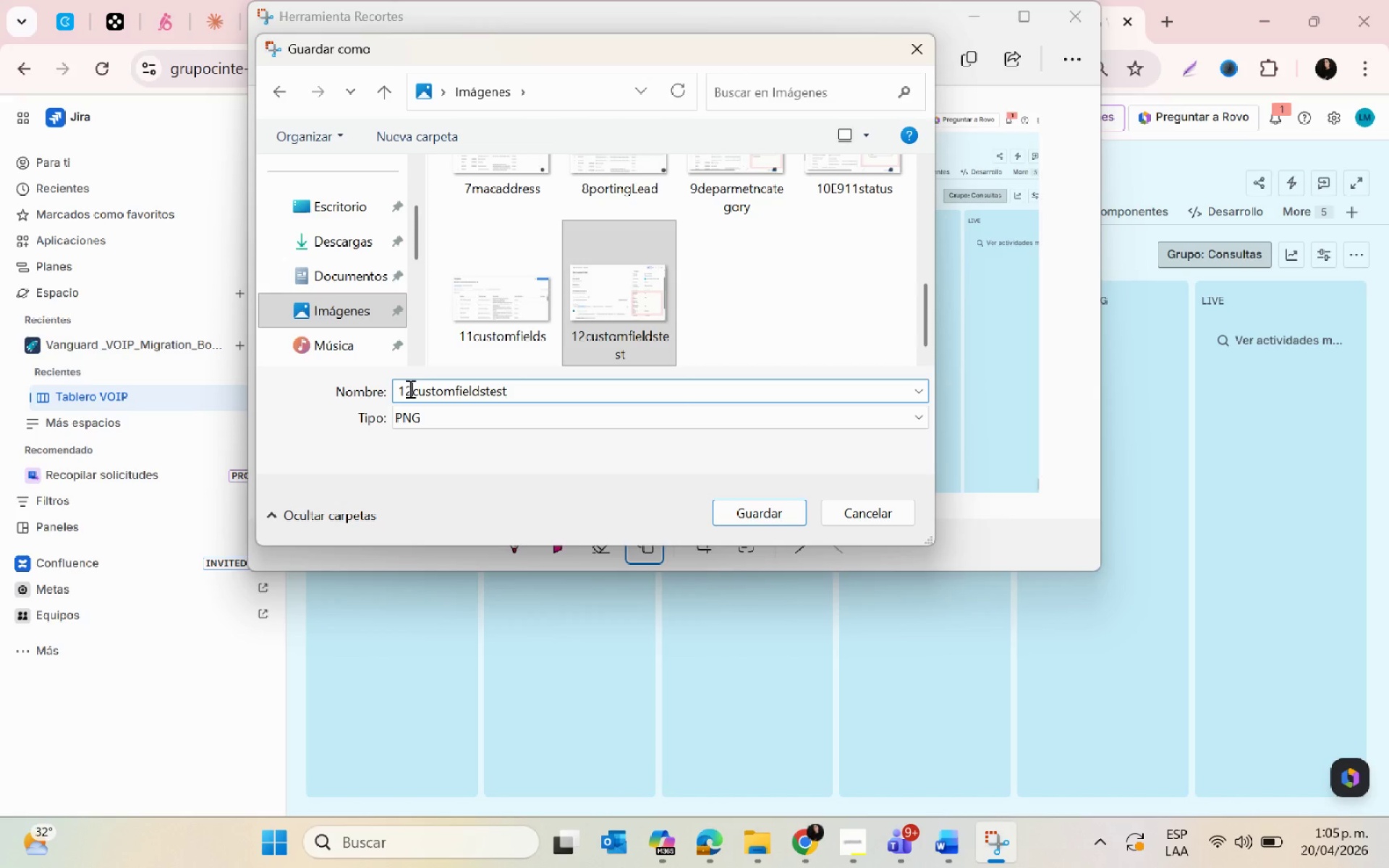 
key(Backspace)
 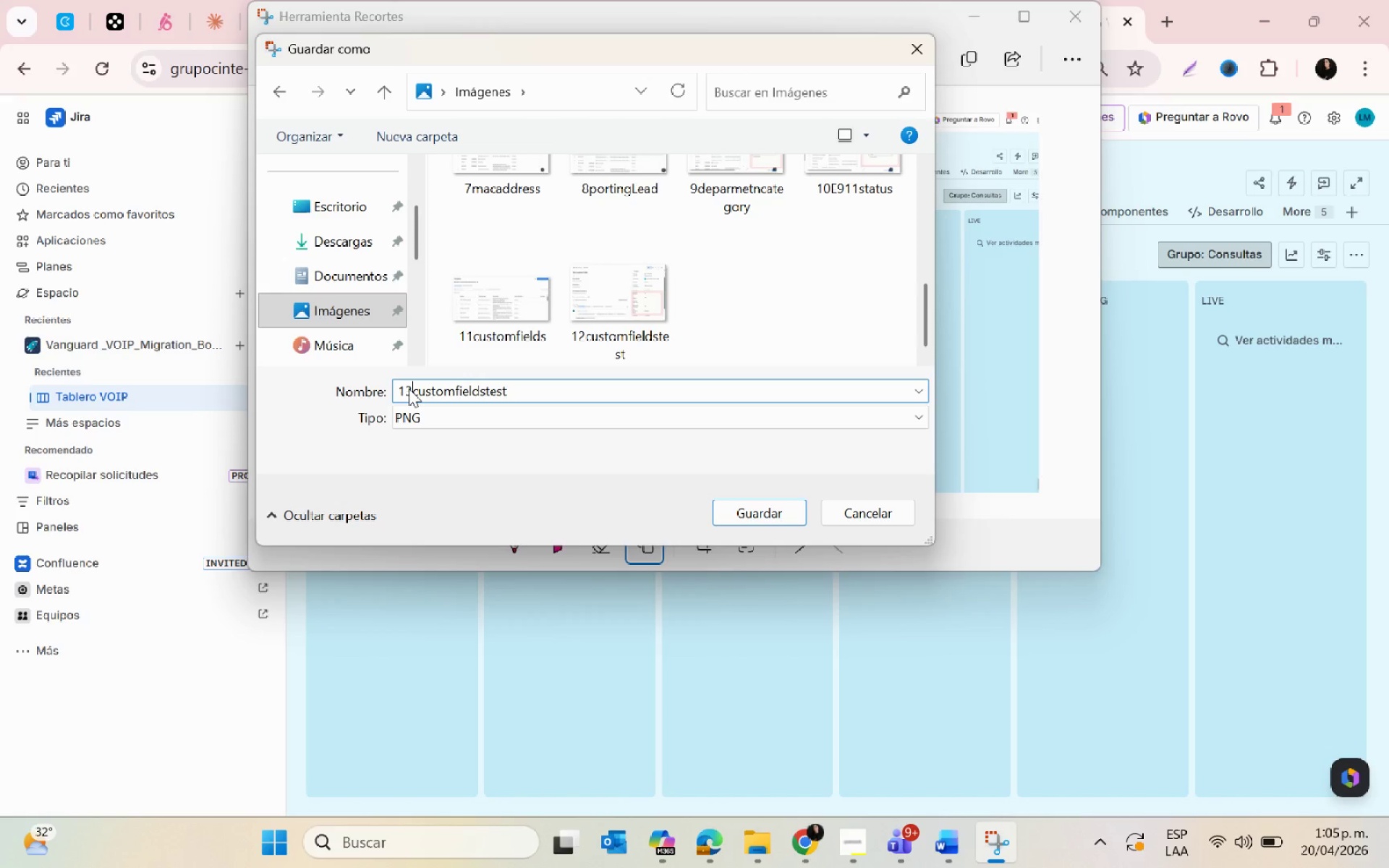 
key(3)
 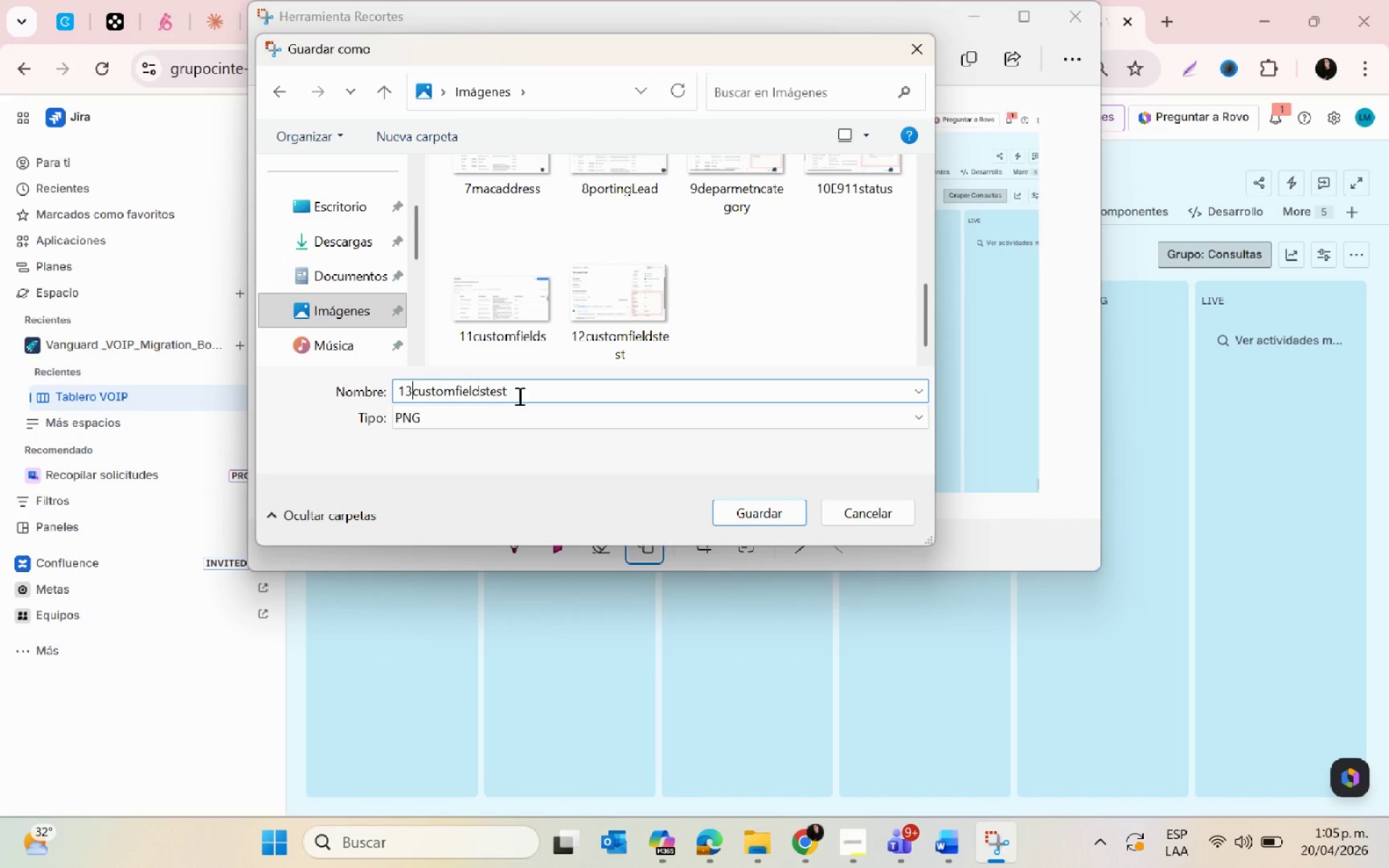 
left_click([525, 393])
 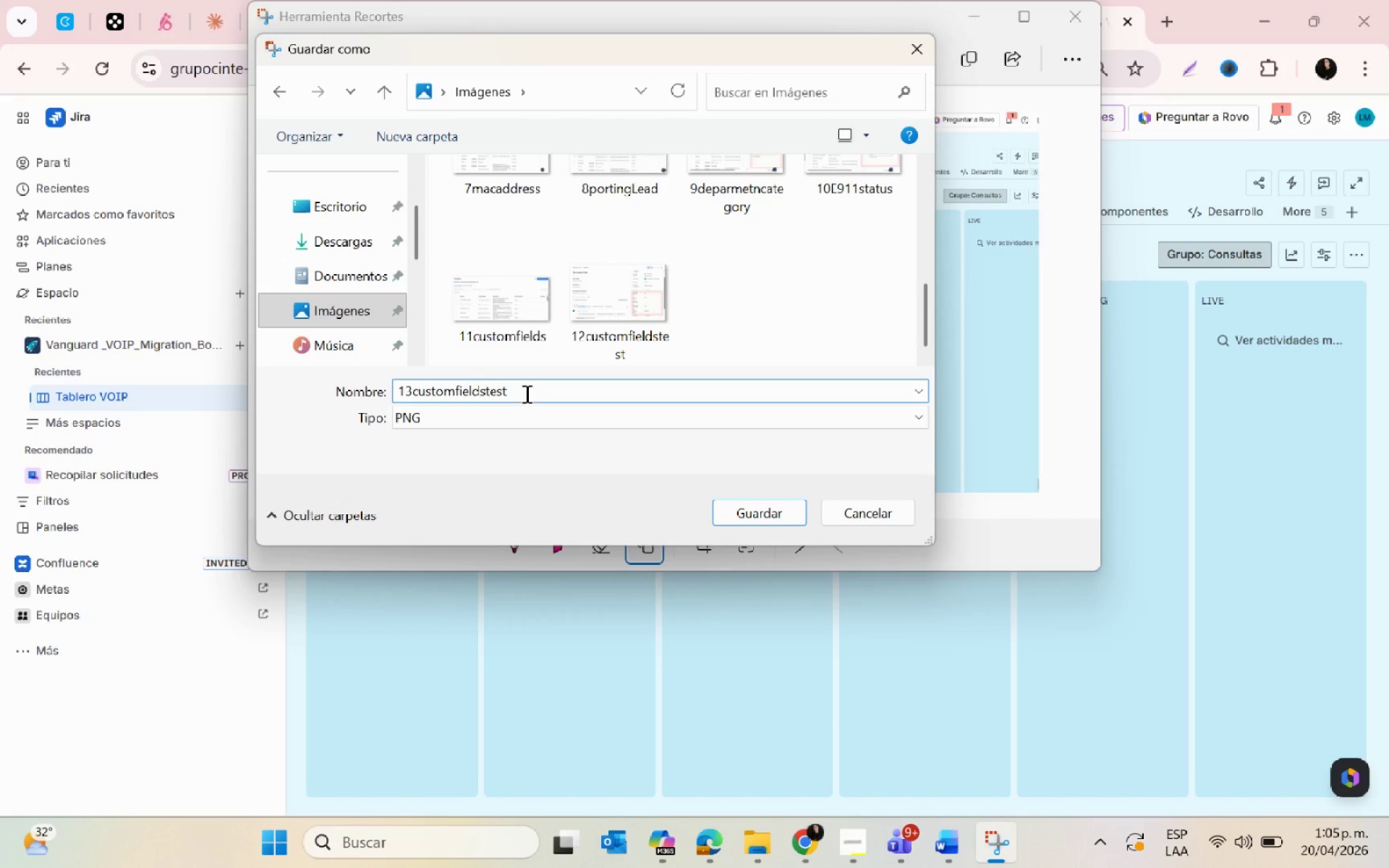 
key(2)
 